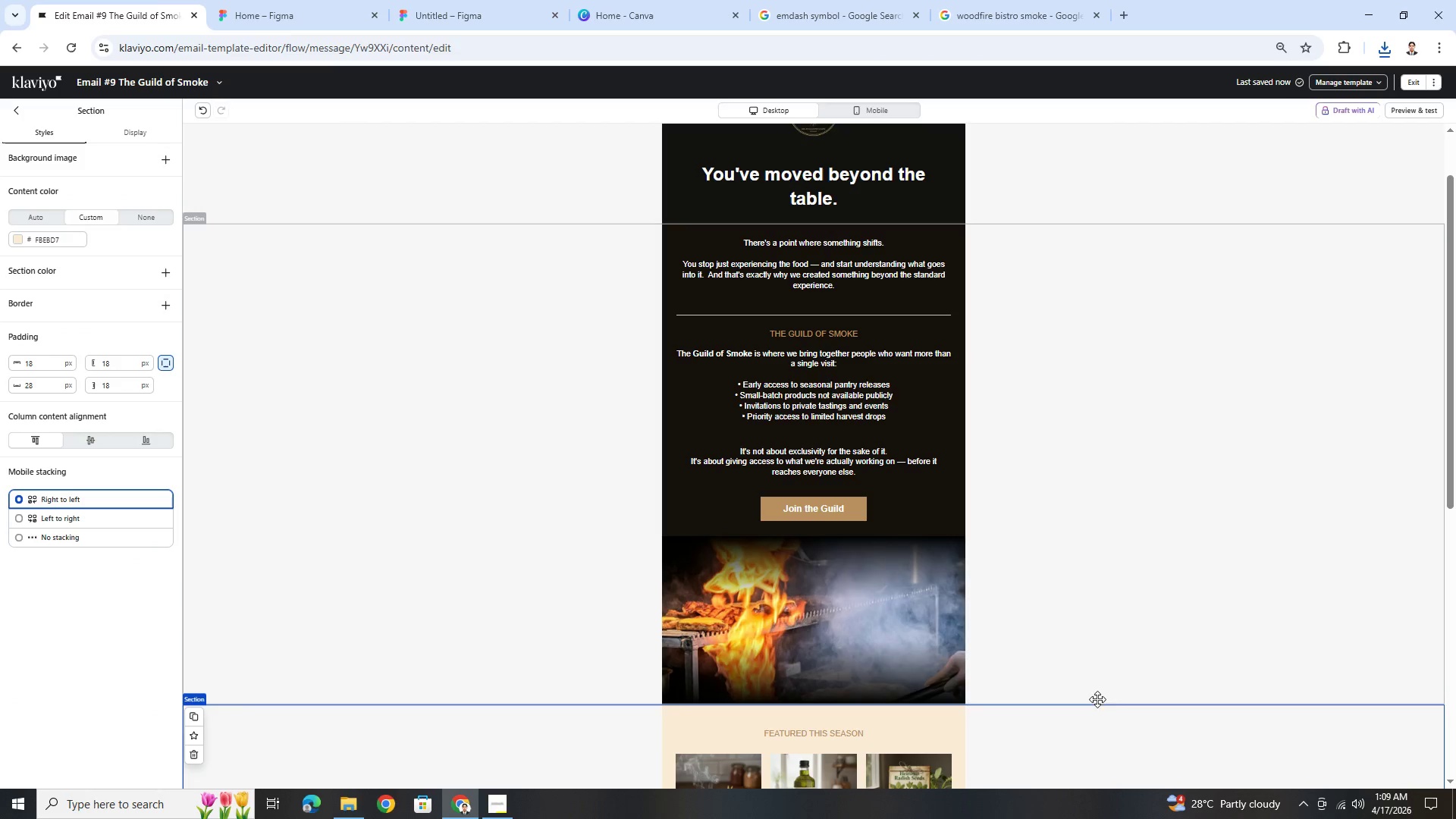 
hold_key(key=ControlLeft, duration=0.58)
scroll: coordinate [1105, 670], scroll_direction: down, amount: 3.0
 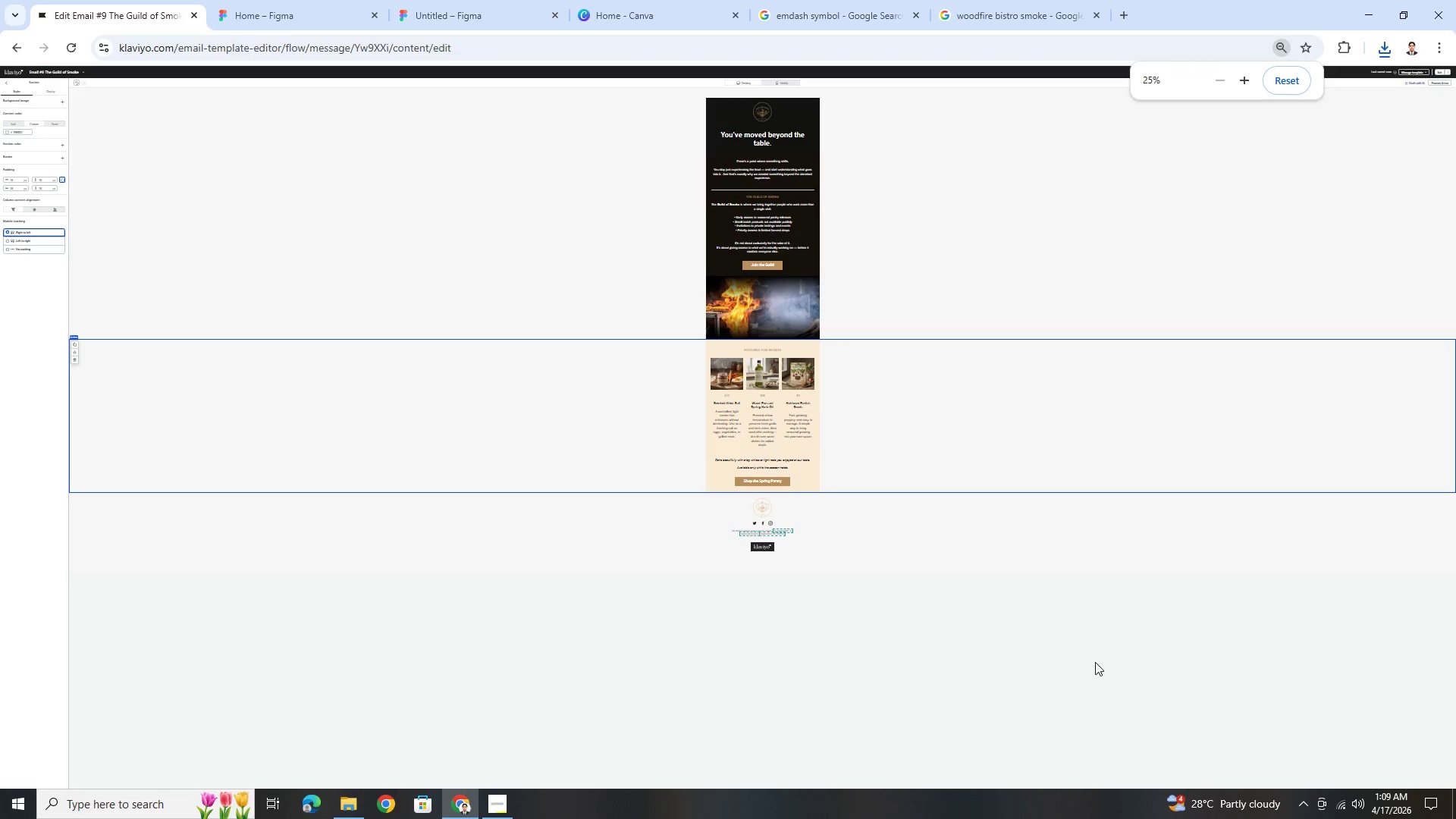 
hold_key(key=ControlLeft, duration=0.56)
scroll: coordinate [1113, 648], scroll_direction: up, amount: 1.0
 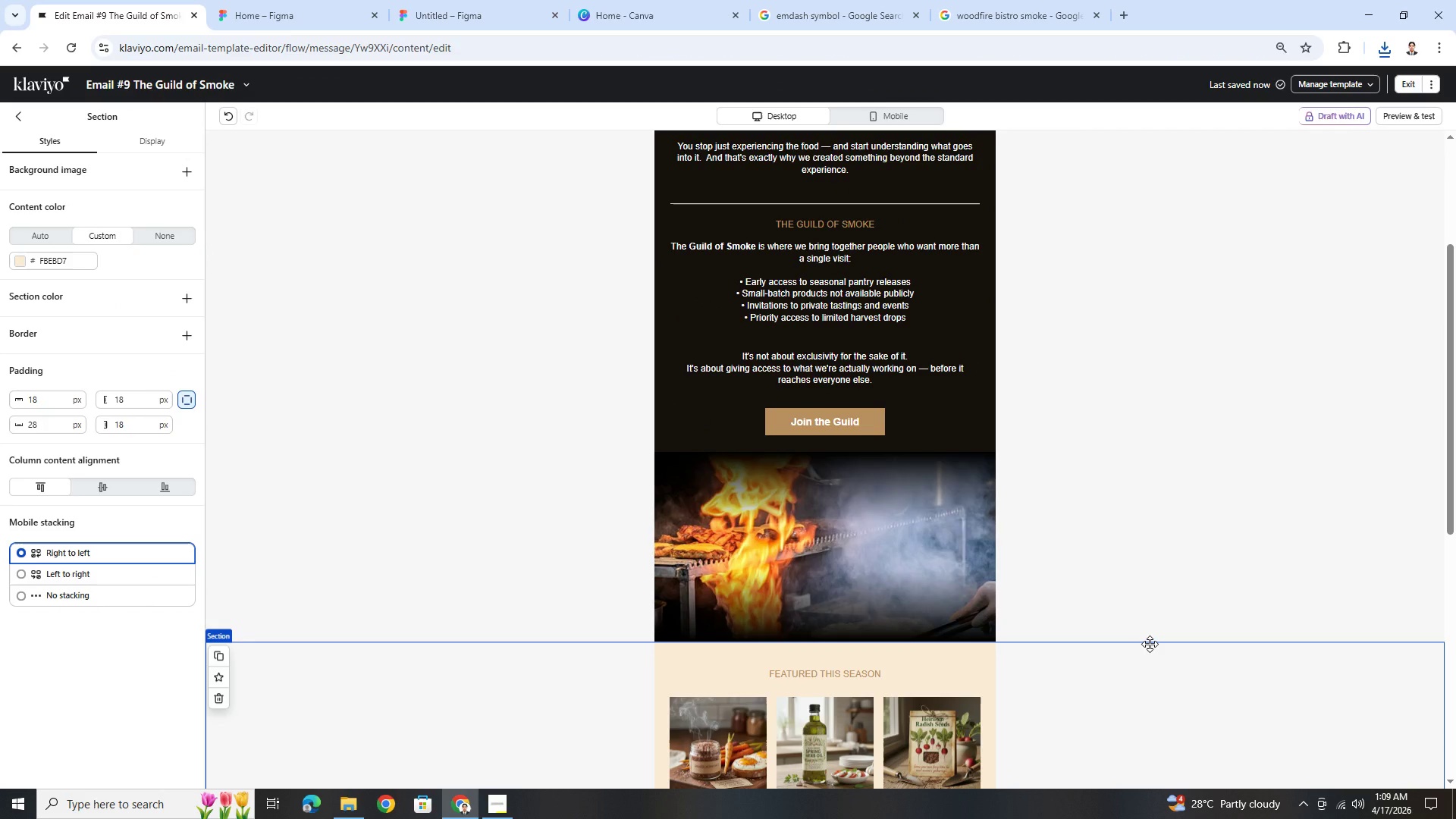 
wait(8.17)
 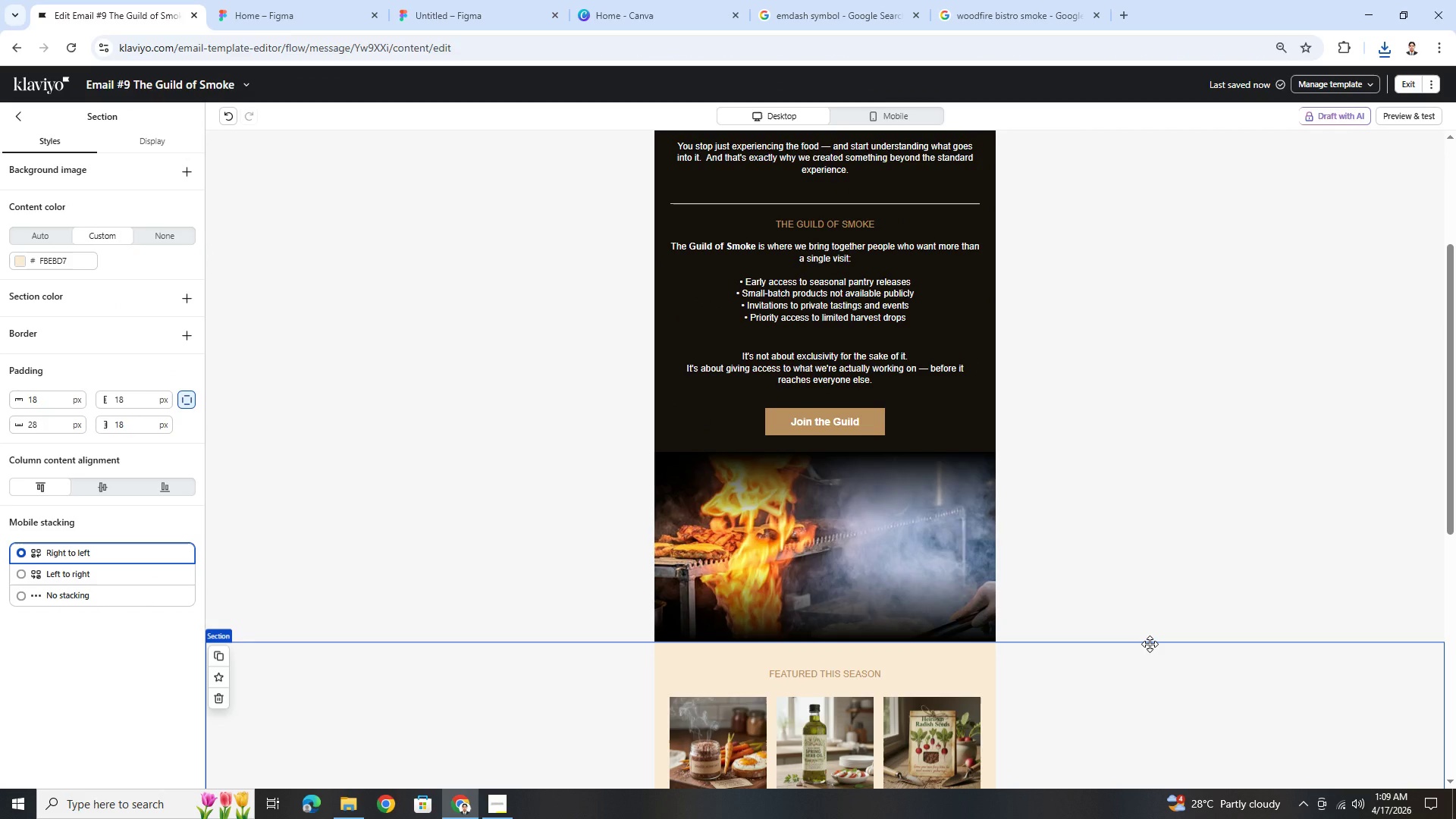 
mouse_move([316, 17])
 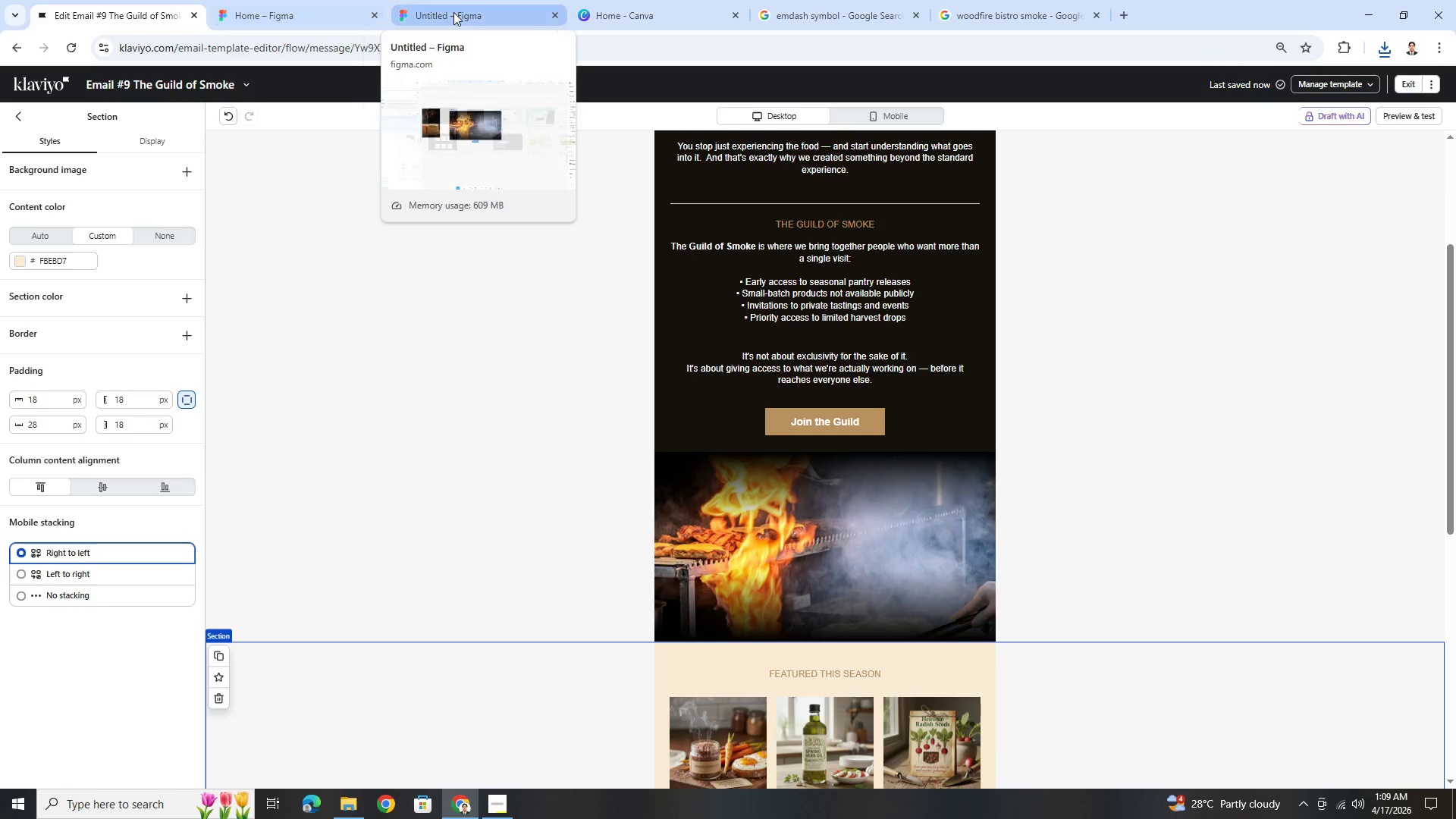 
left_click([453, 12])
 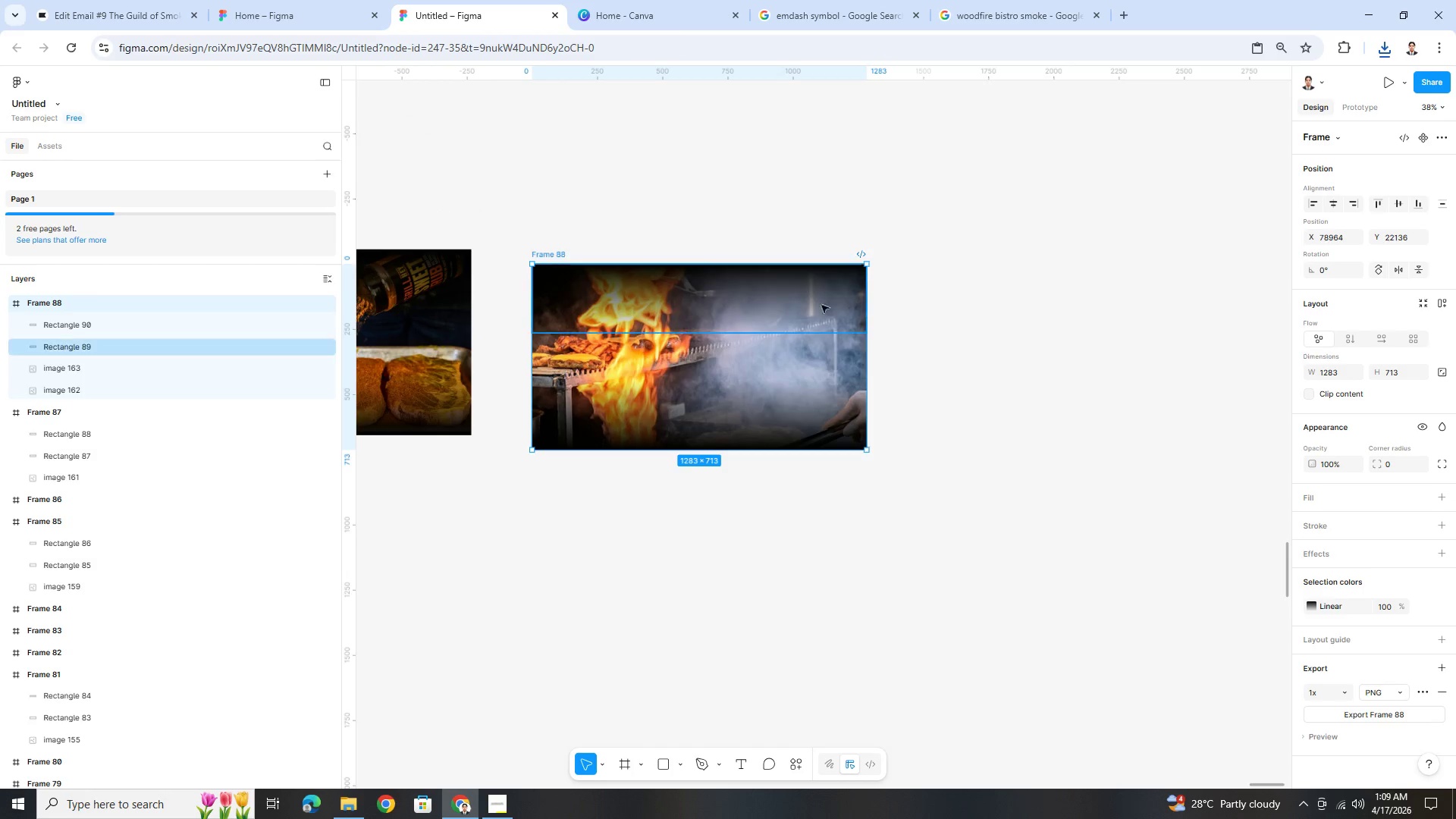 
left_click([811, 301])
 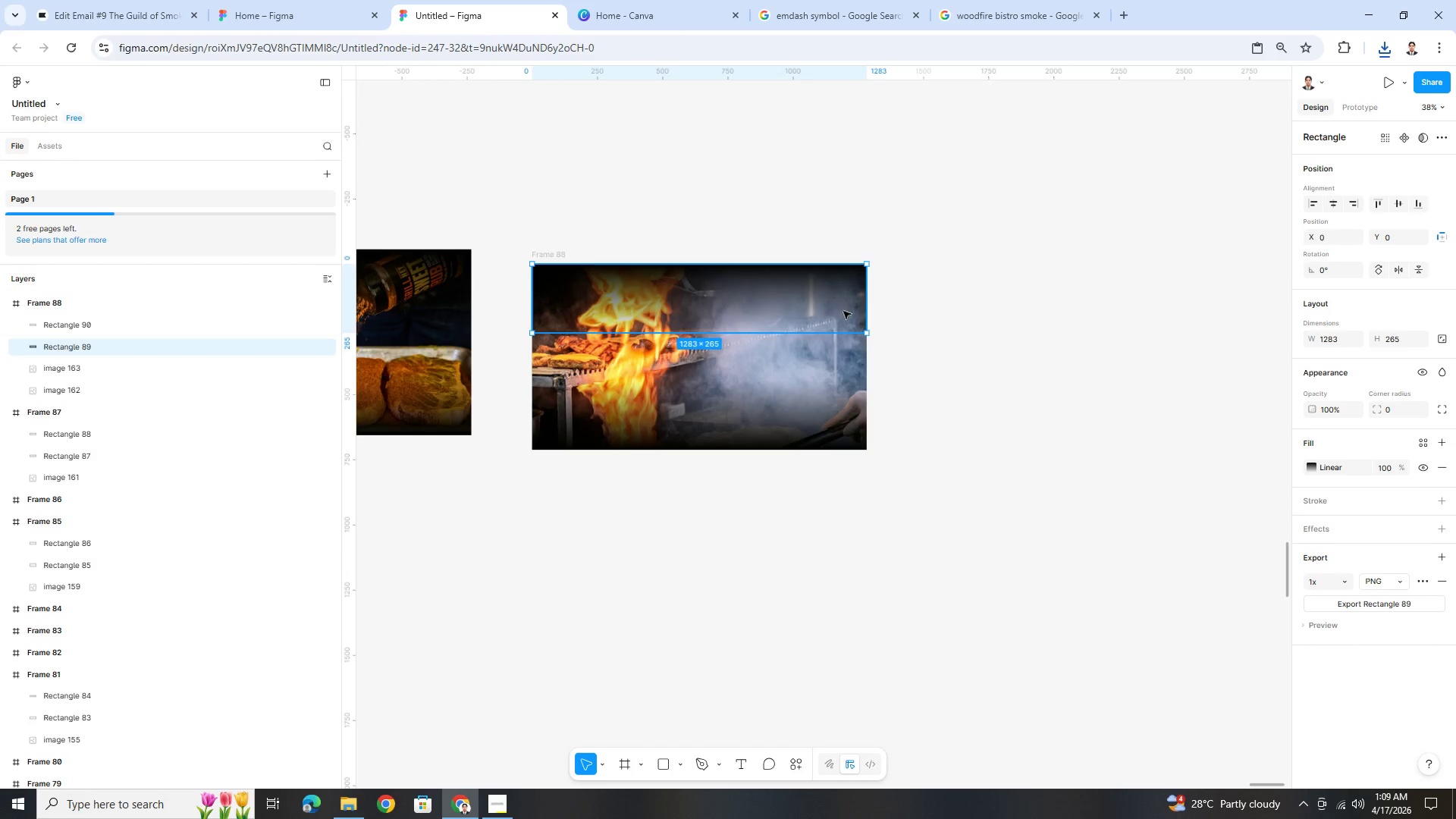 
key(Delete)
 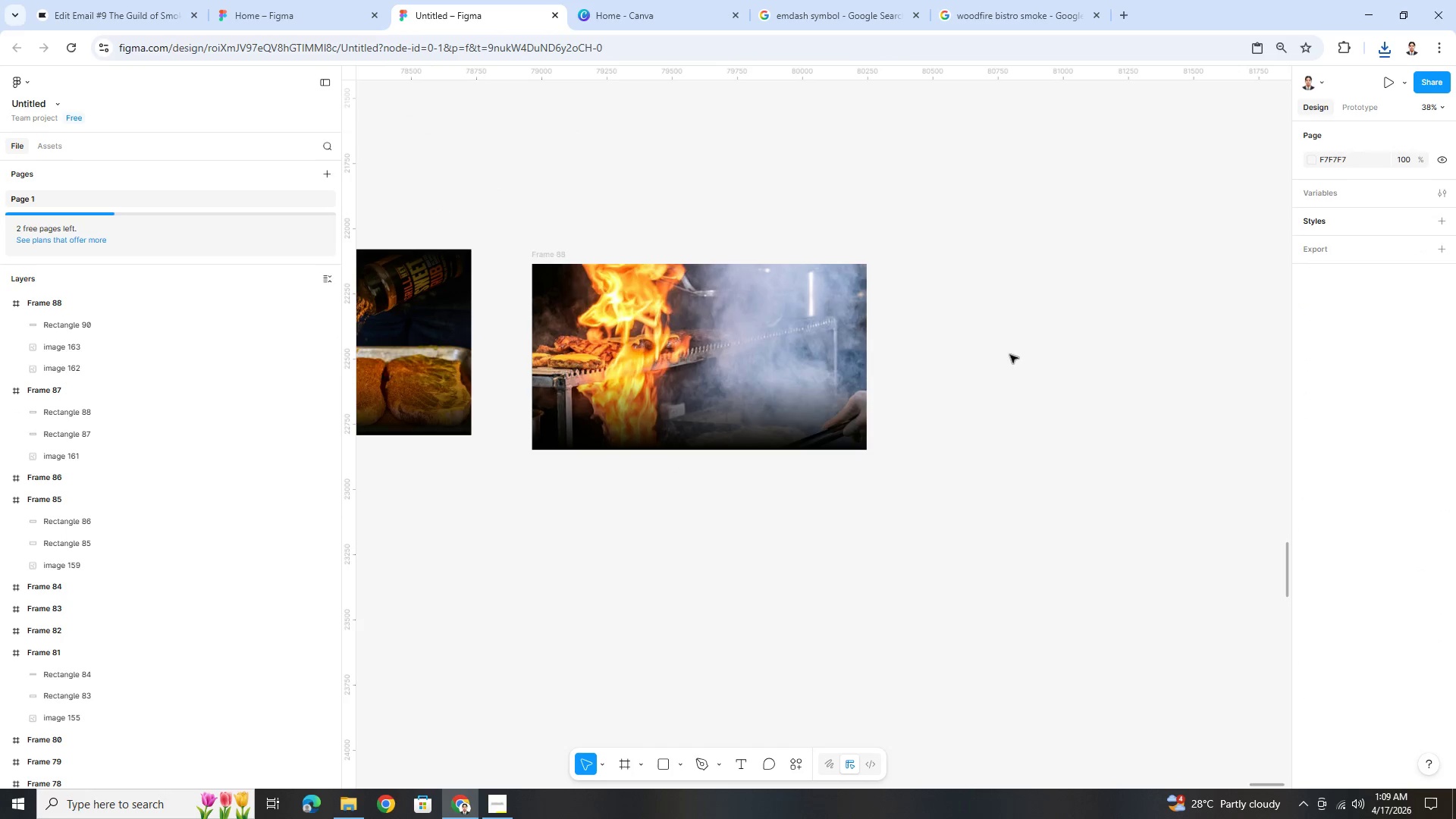 
key(Control+Z)
 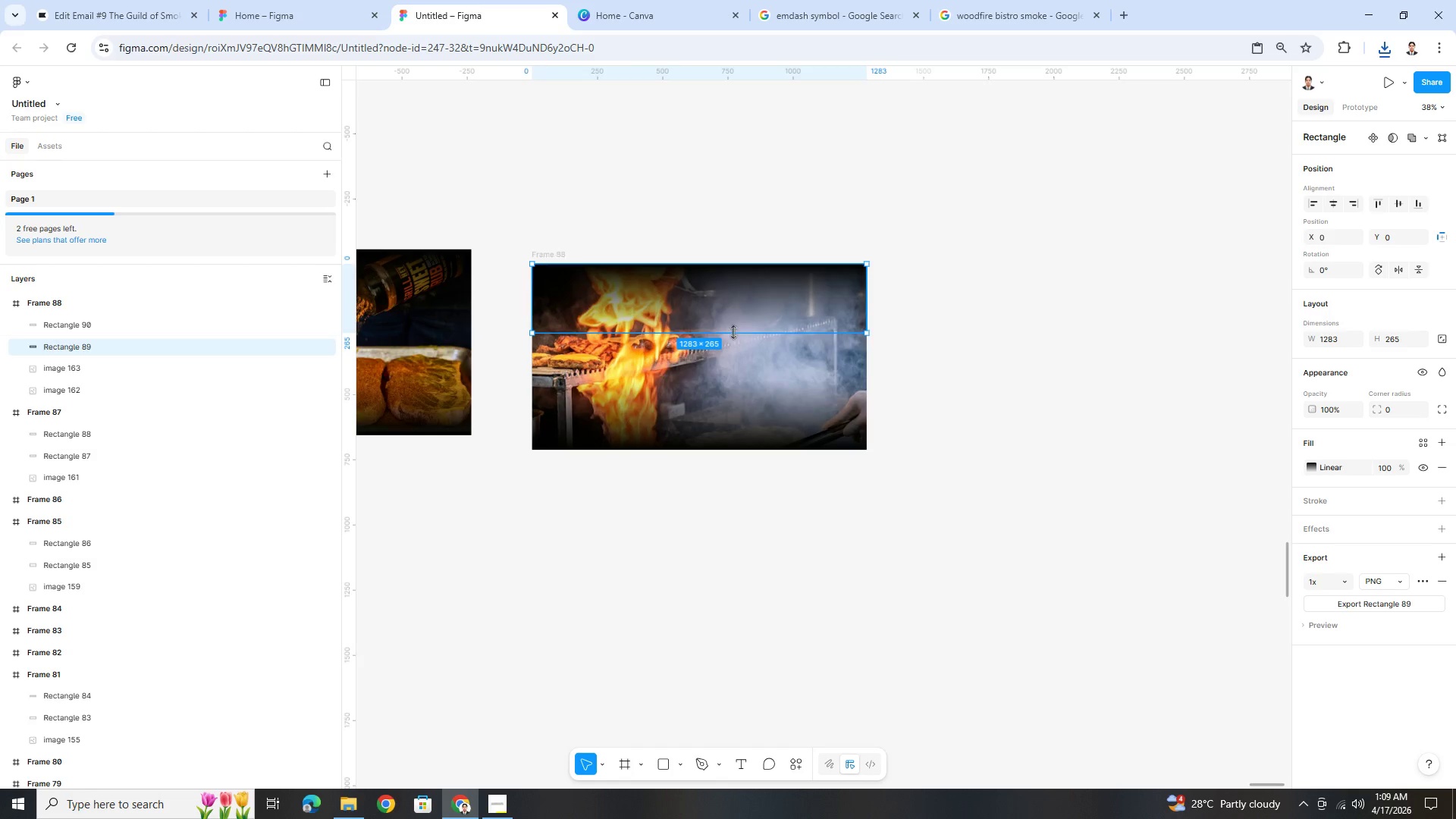 
left_click_drag(start_coordinate=[731, 334], to_coordinate=[748, 271])
 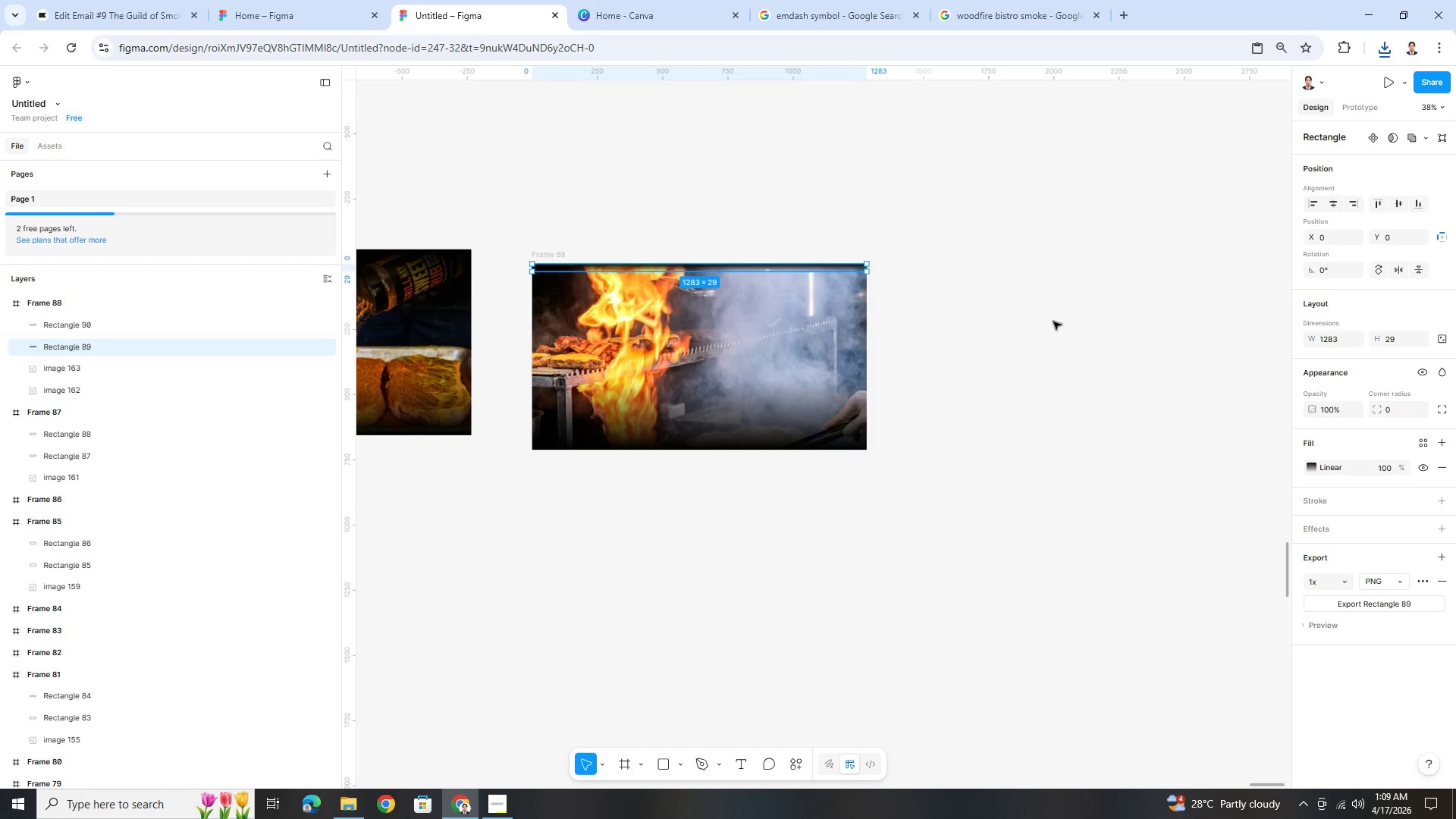 
double_click([1052, 322])
 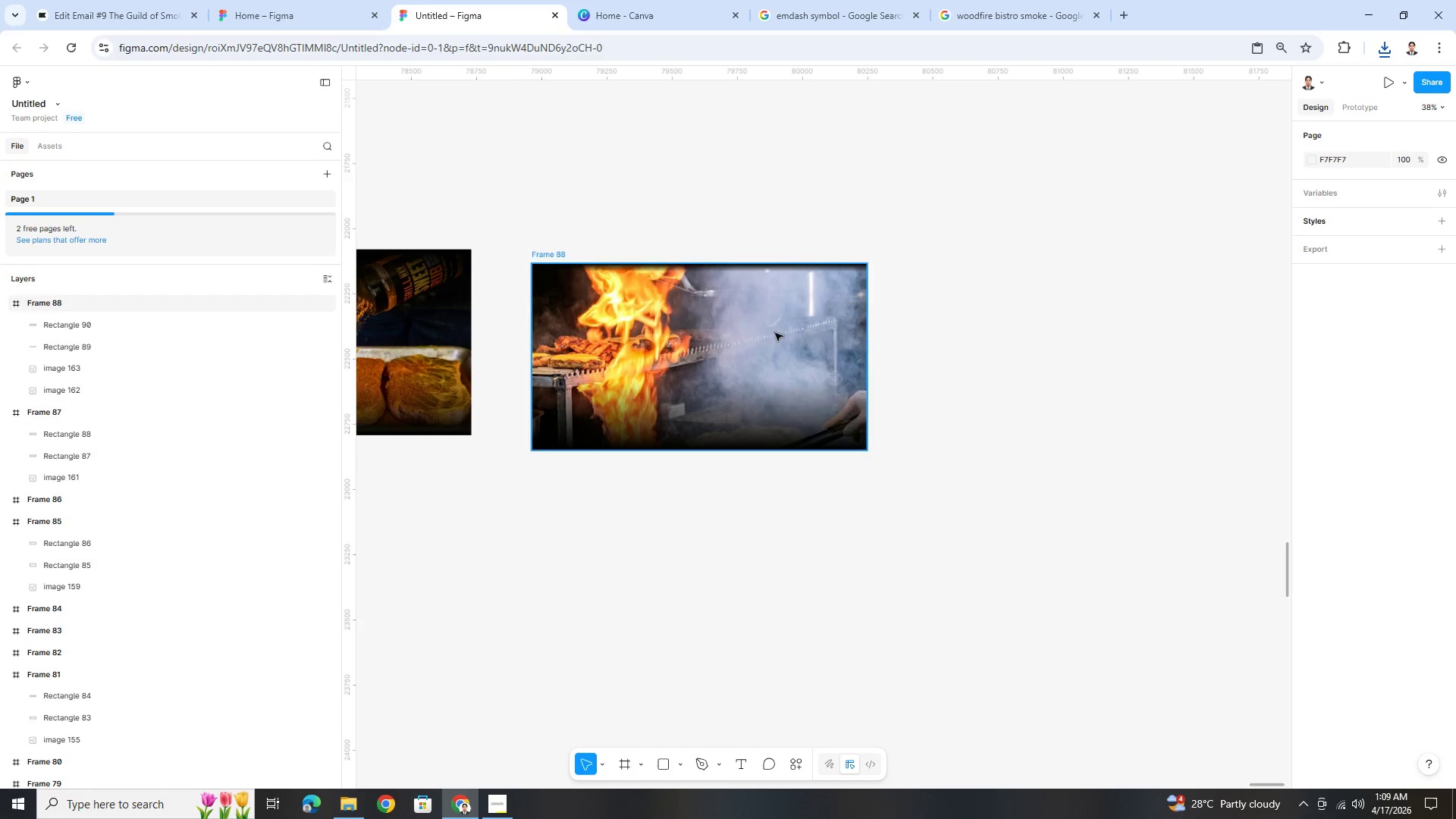 
left_click([550, 256])
 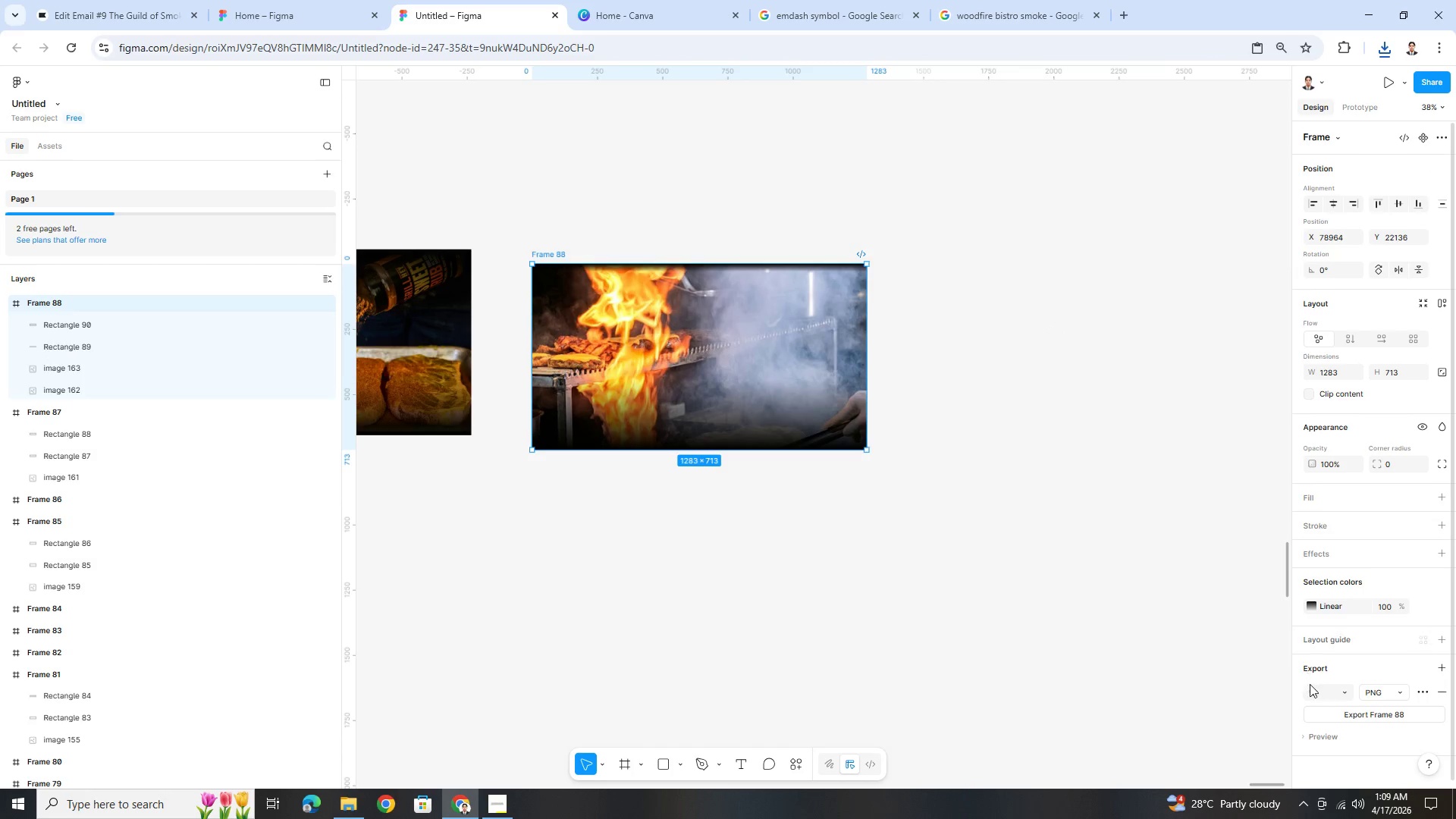 
left_click([1321, 715])
 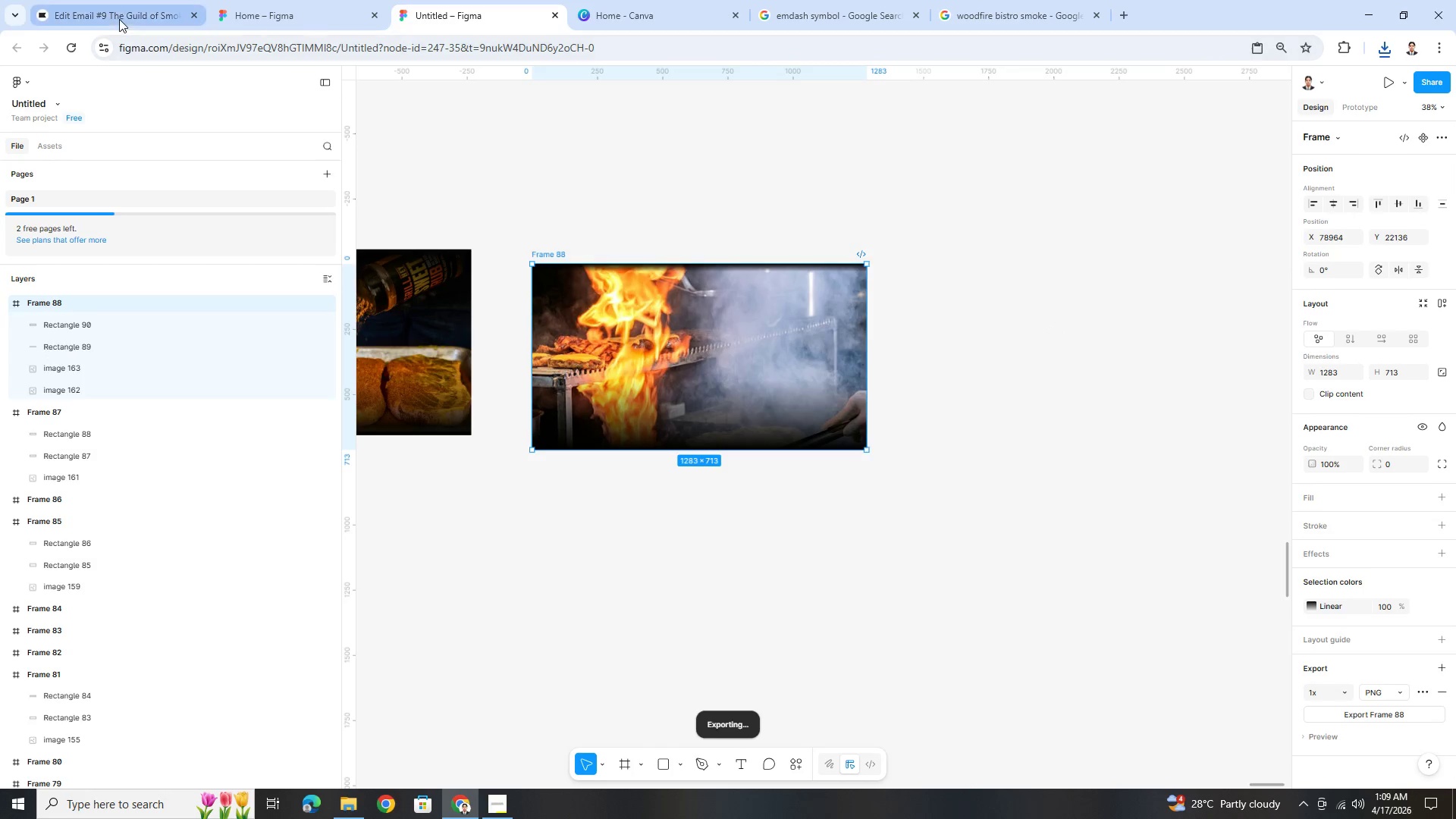 
left_click([124, 9])
 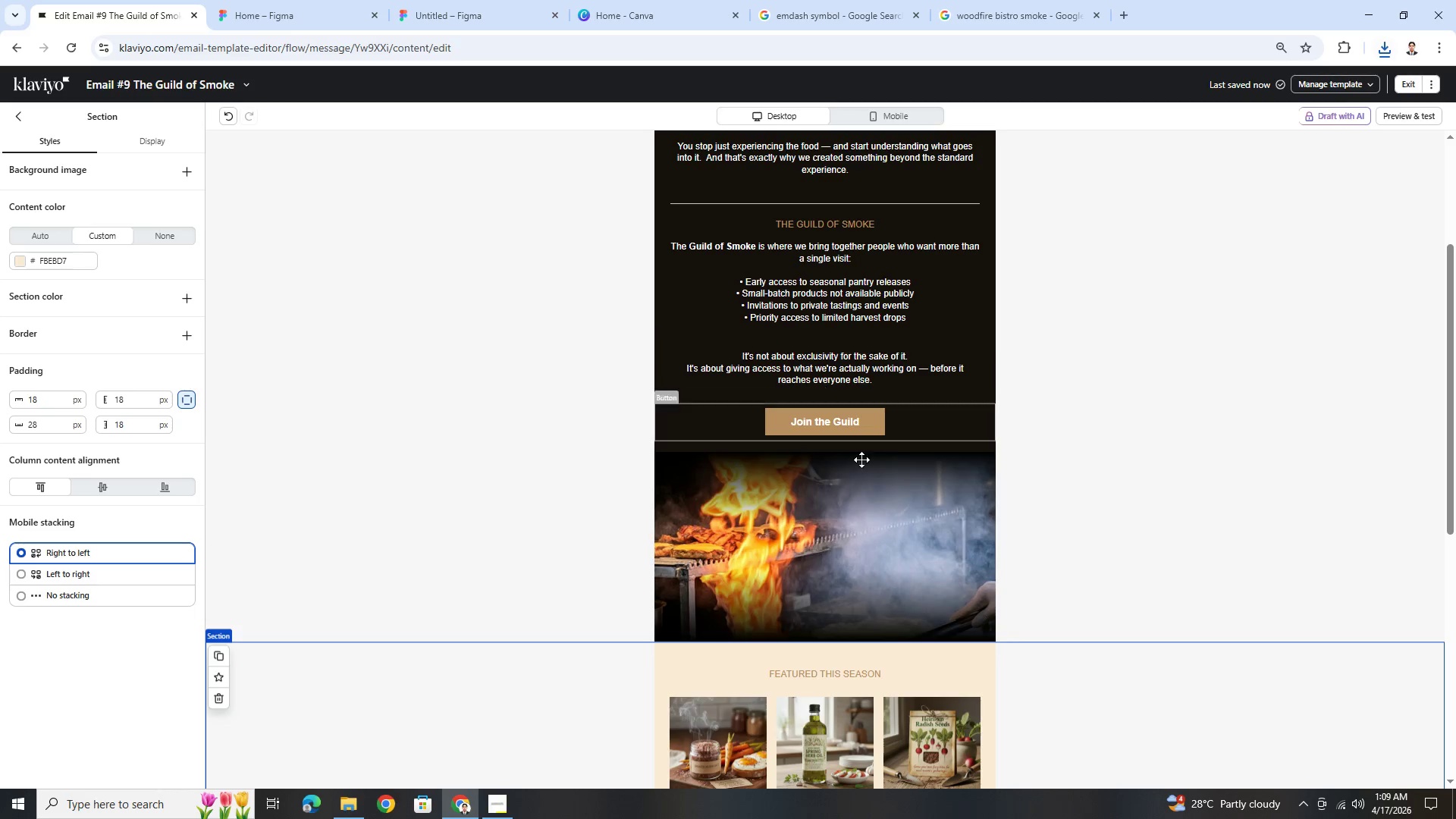 
left_click([874, 510])
 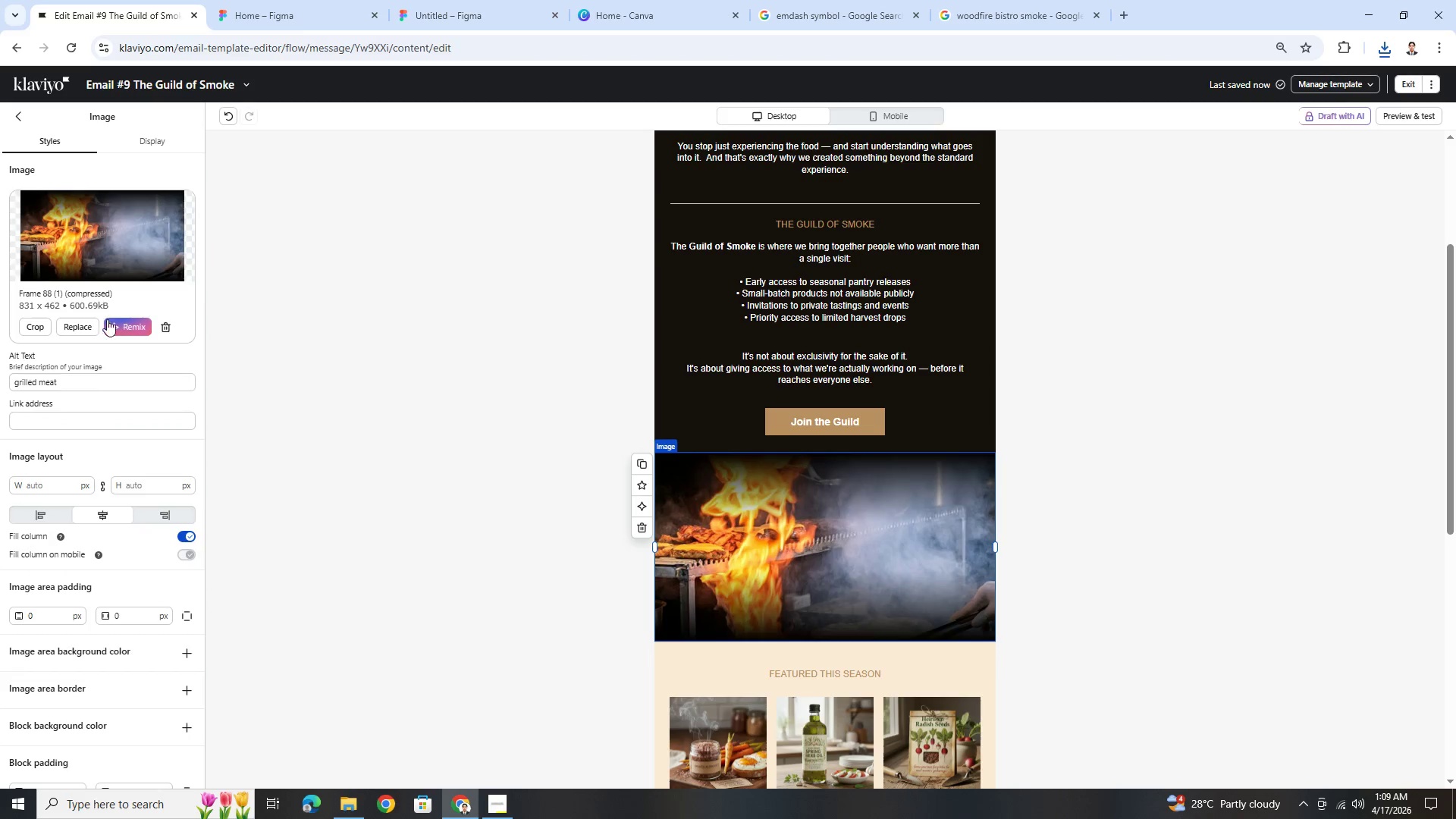 
left_click([84, 325])
 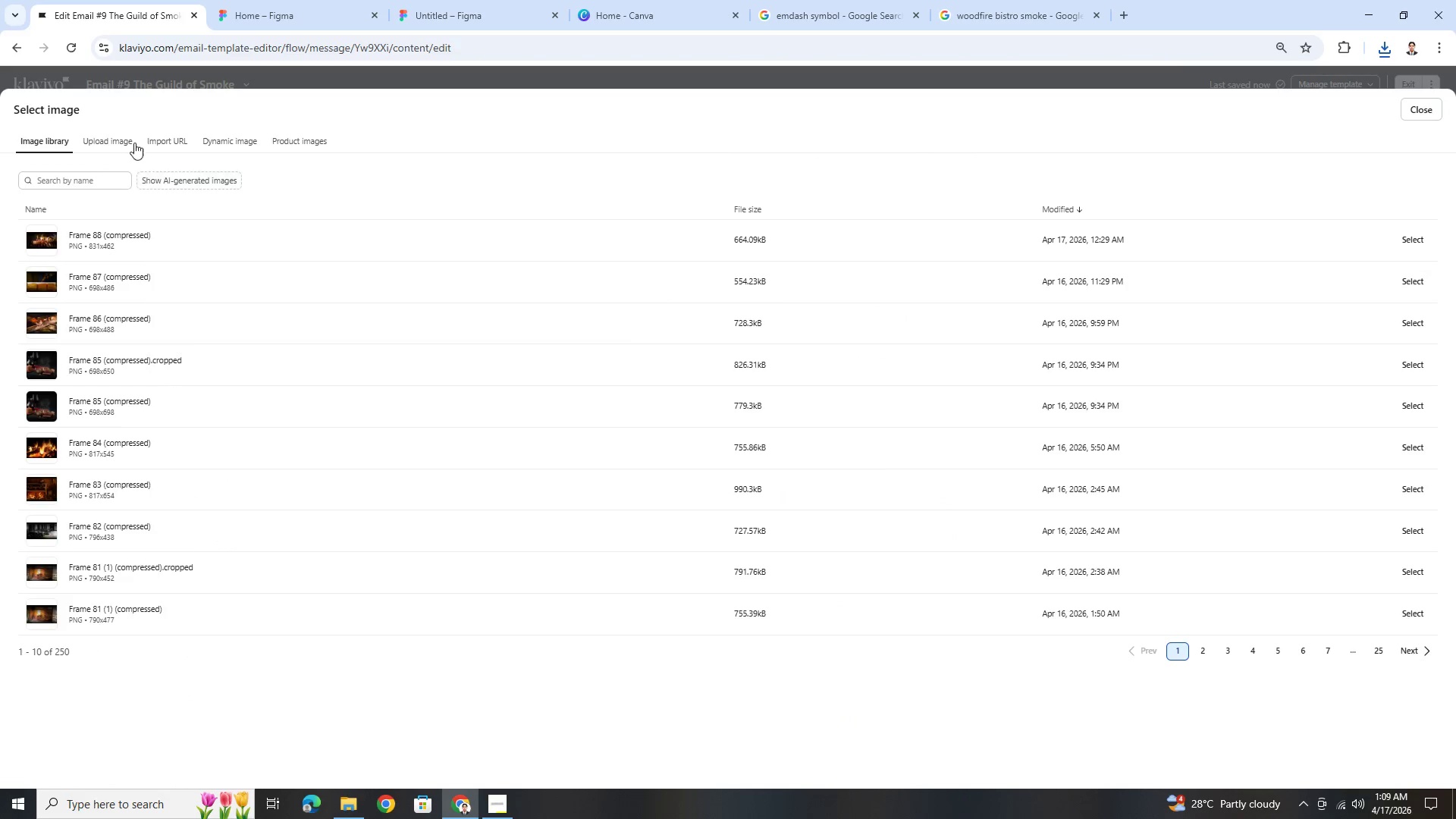 
left_click([114, 132])
 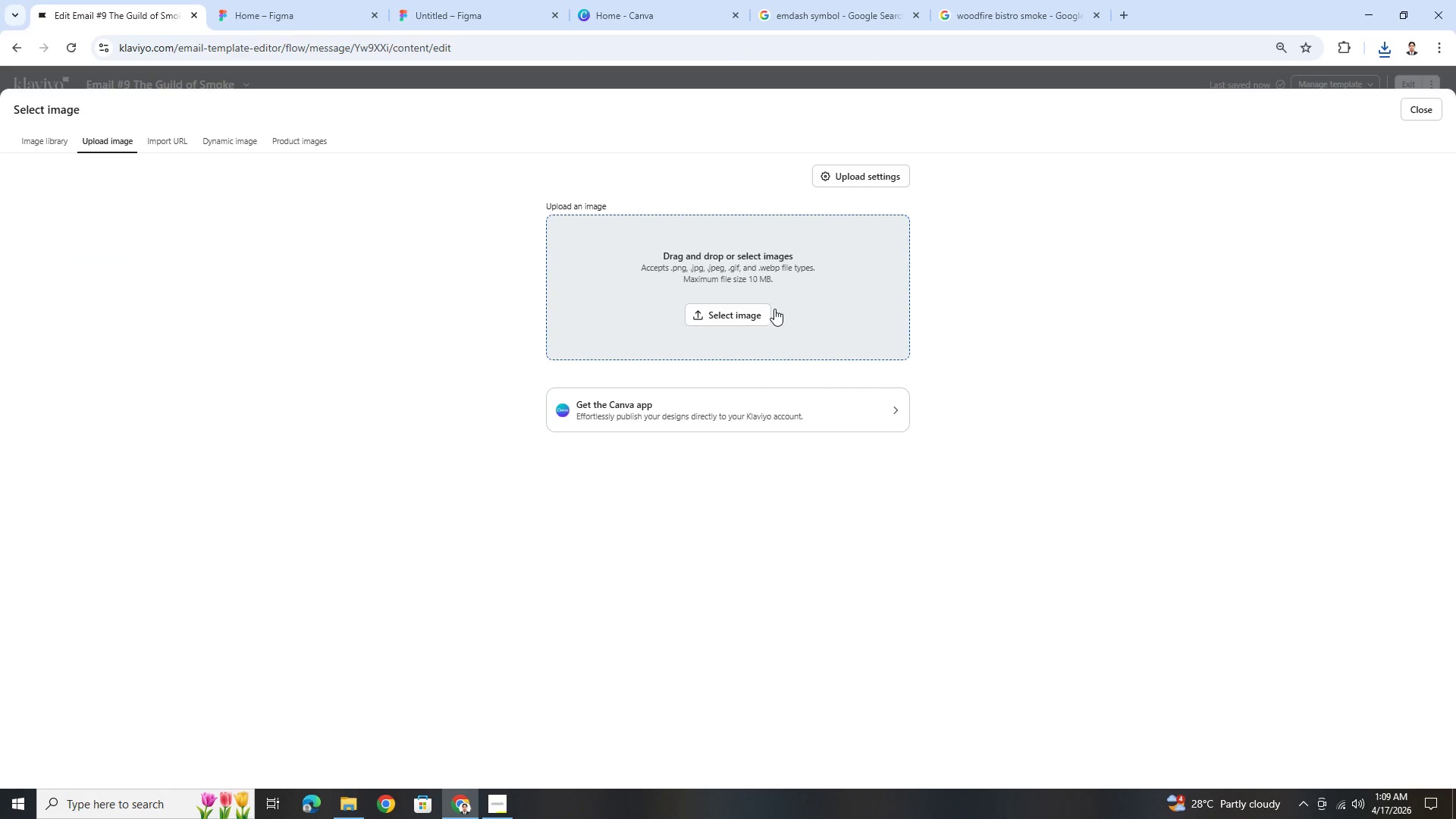 
left_click([765, 309])
 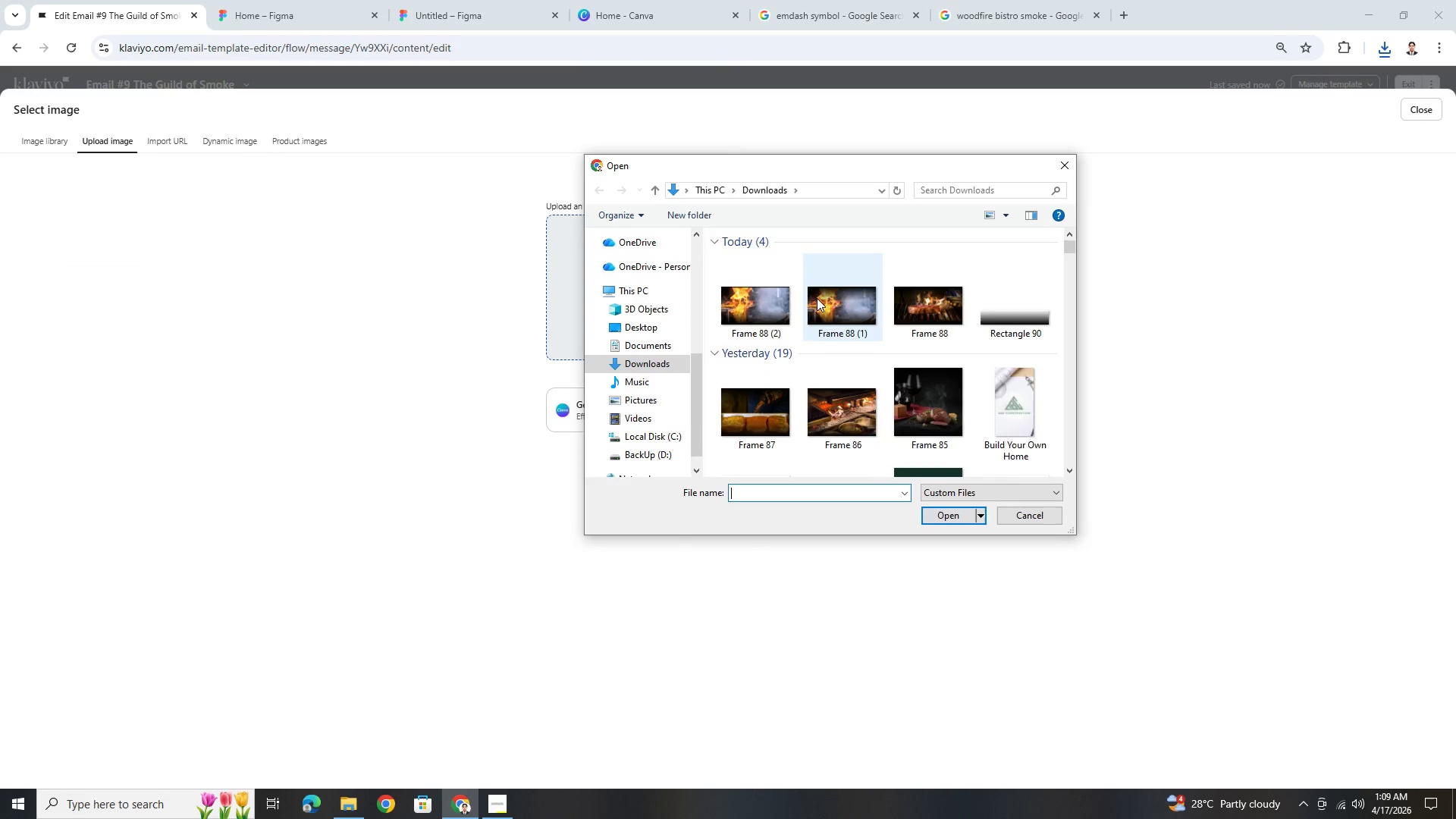 
double_click([741, 282])
 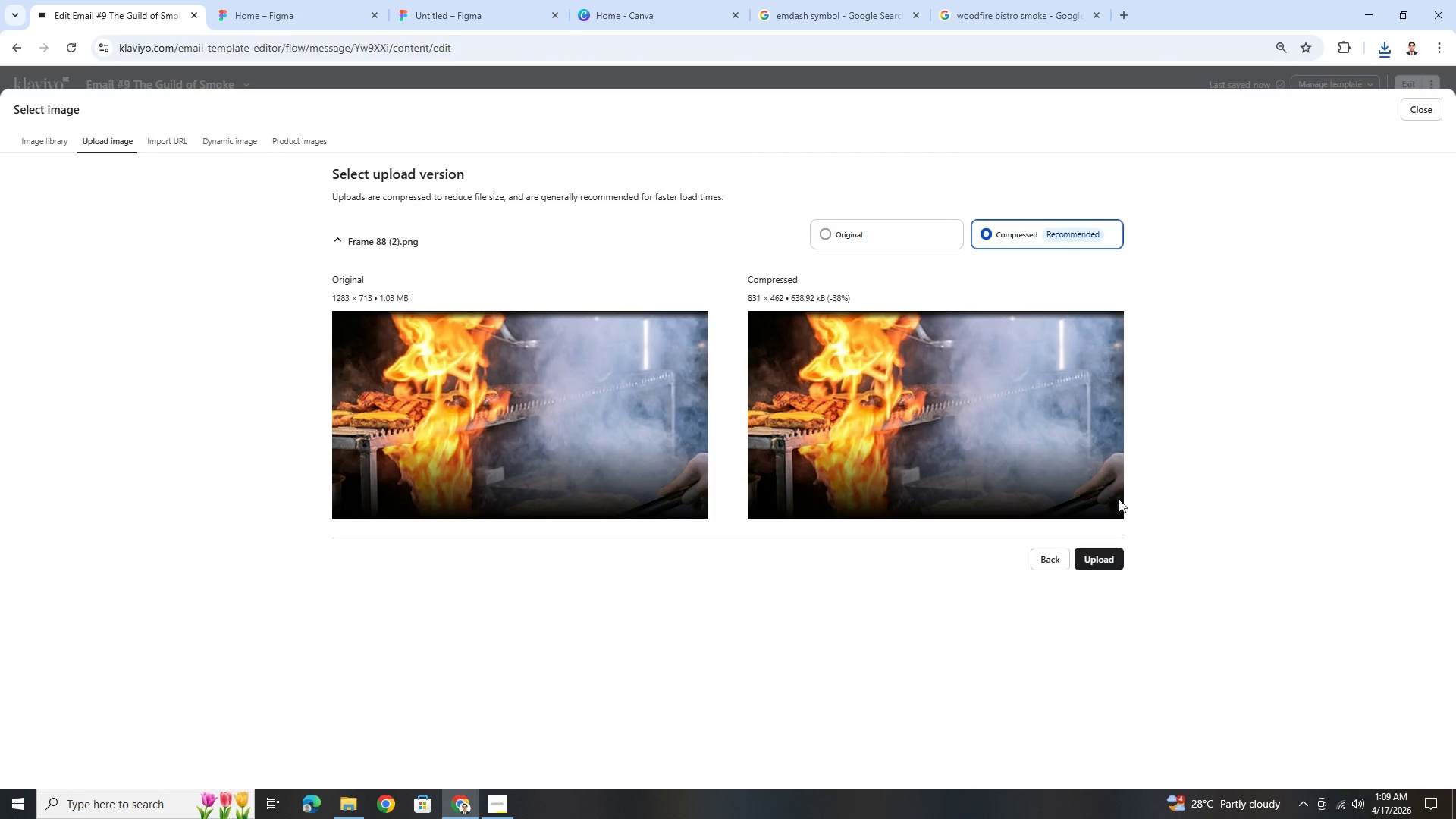 
left_click([1109, 553])
 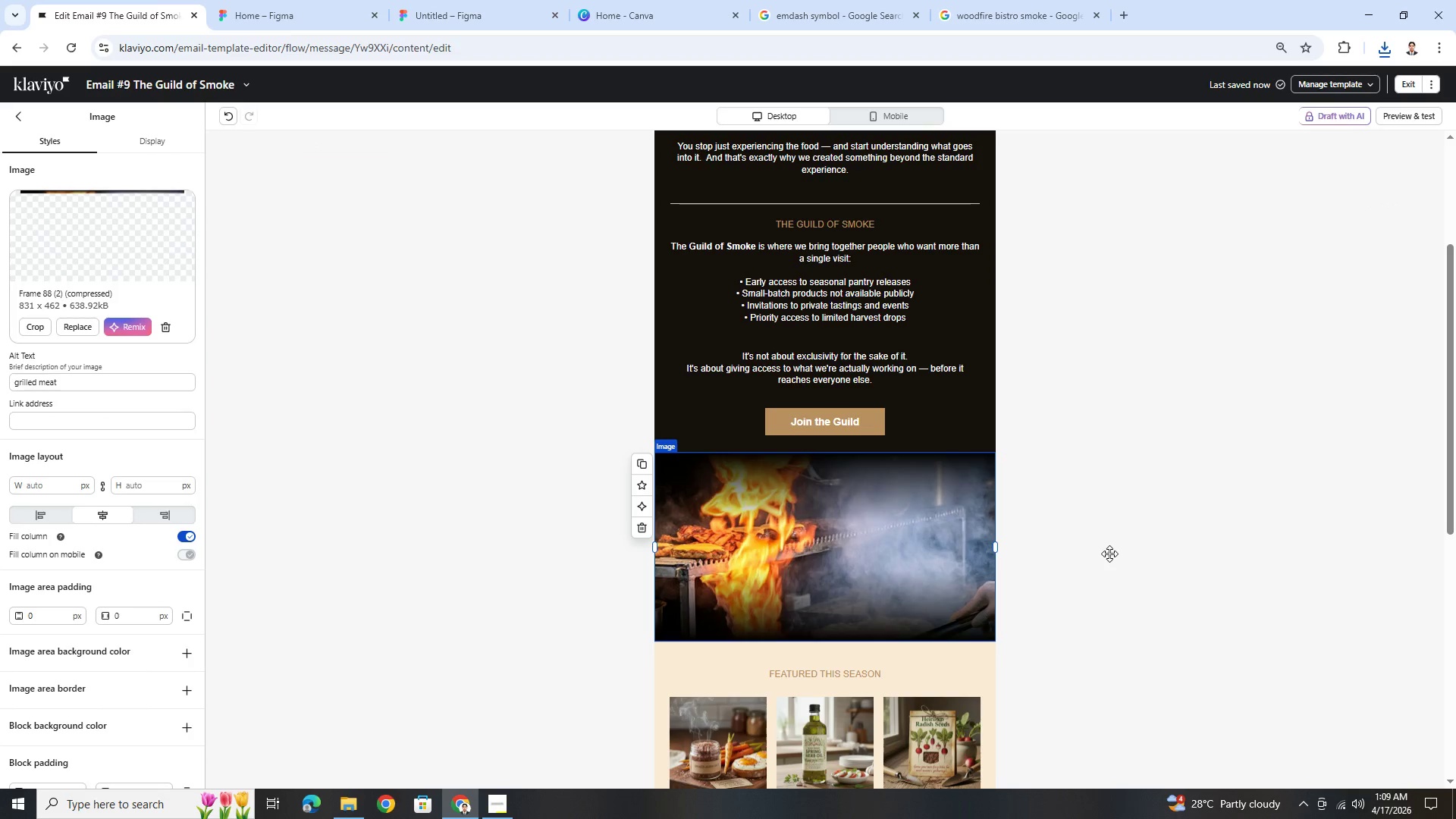 
left_click([1106, 706])
 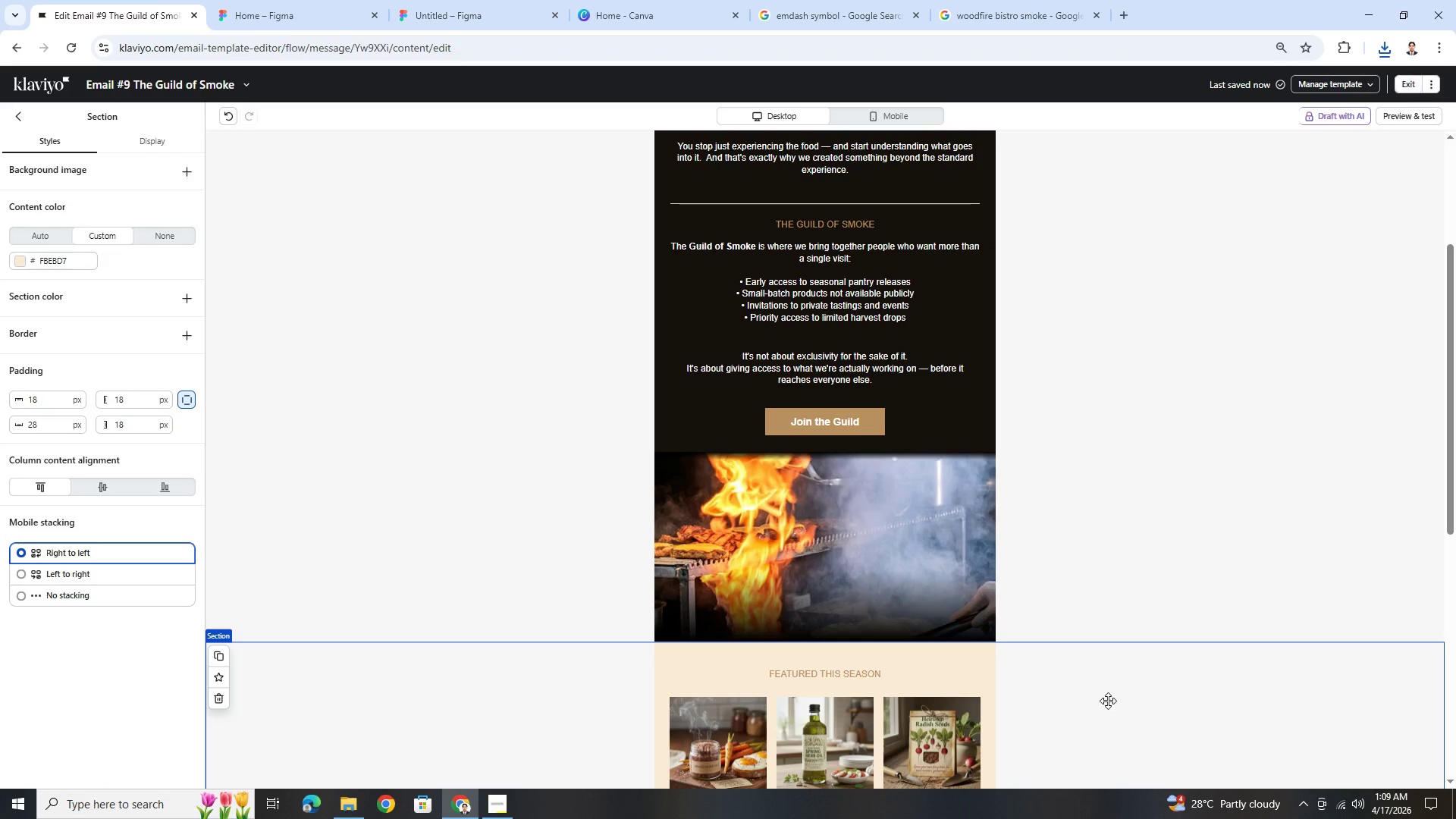 
scroll: coordinate [1114, 679], scroll_direction: up, amount: 1.0
 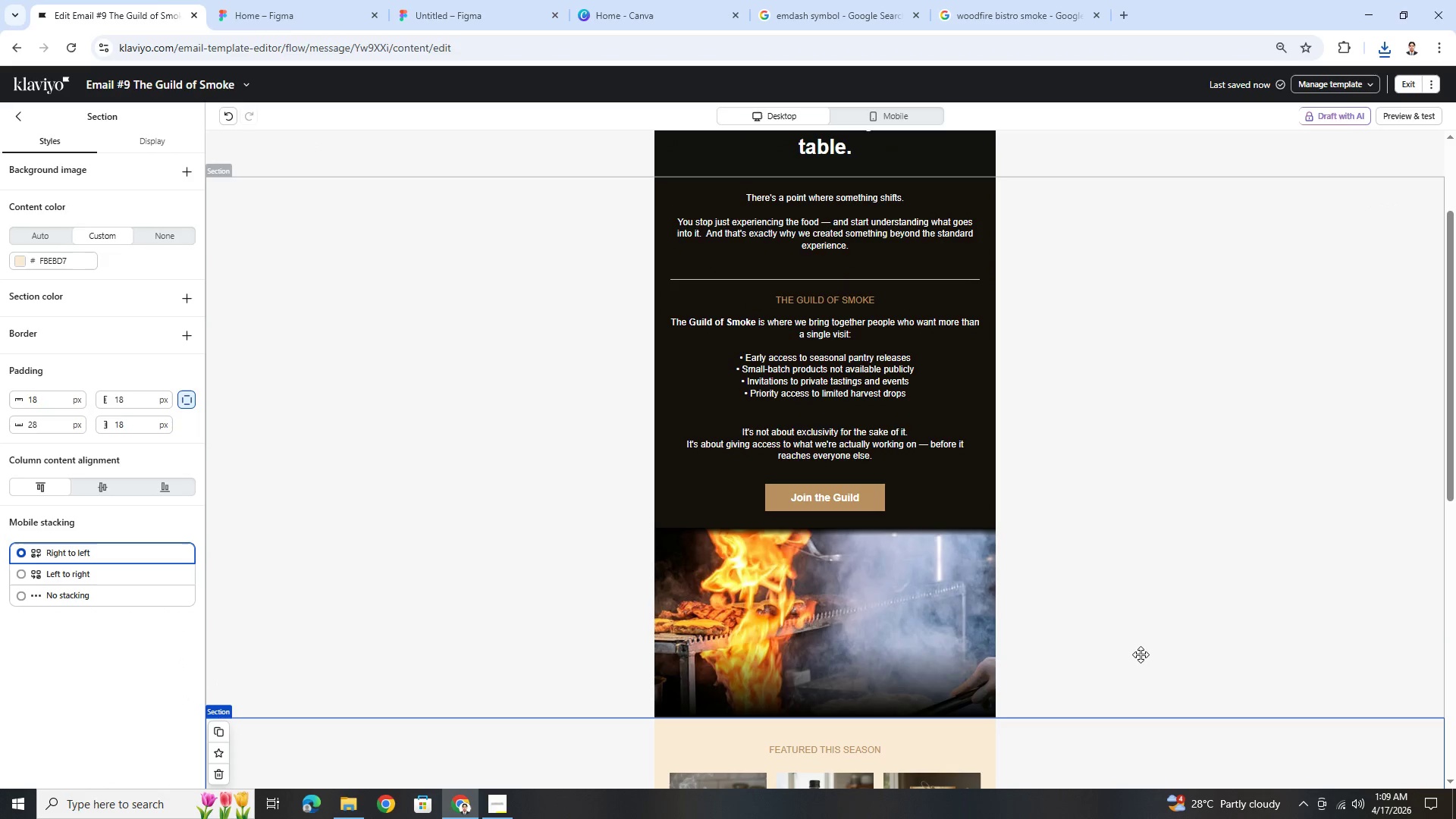 
hold_key(key=ControlLeft, duration=0.44)
 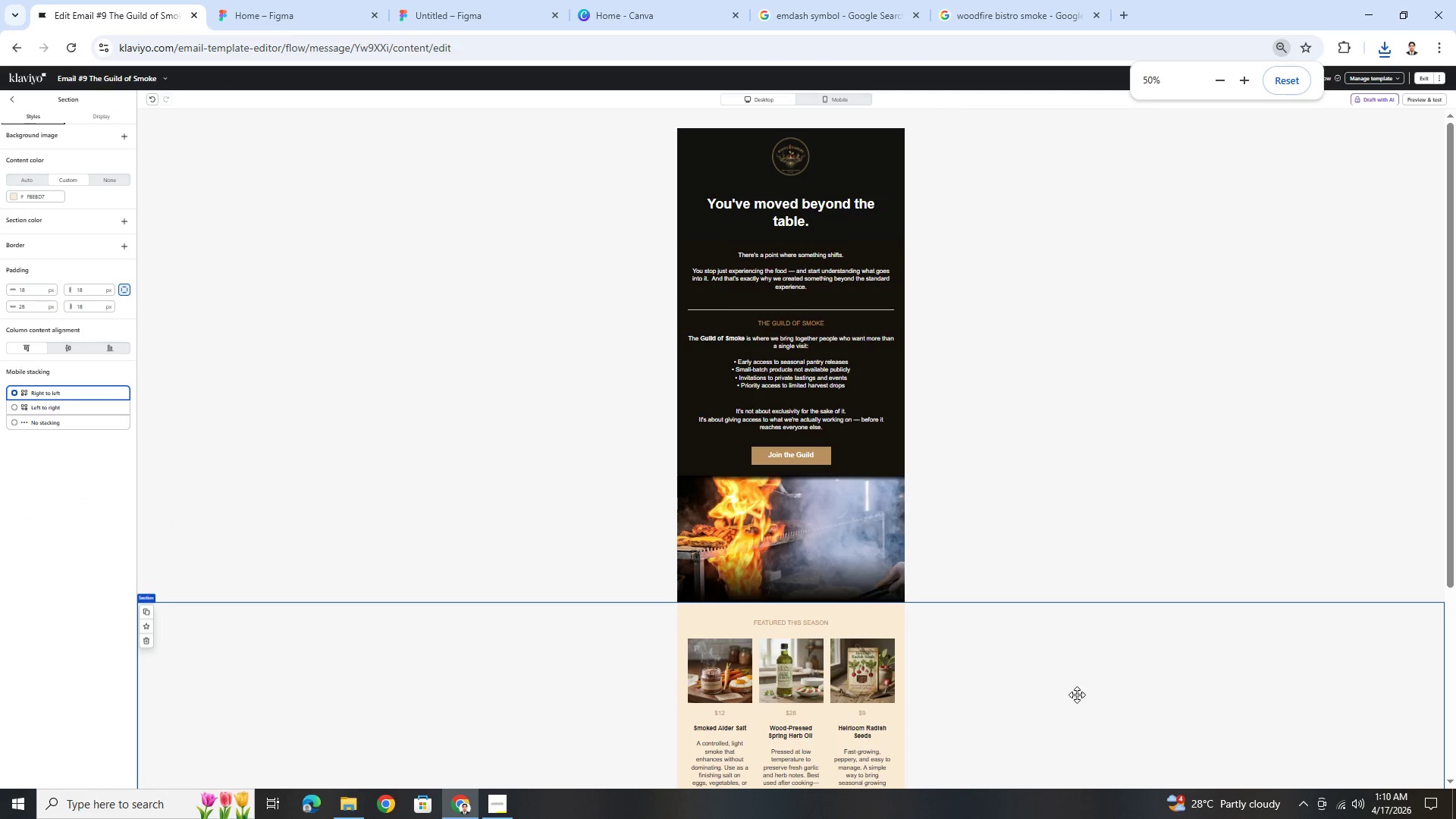 
scroll: coordinate [1144, 650], scroll_direction: up, amount: 2.0
 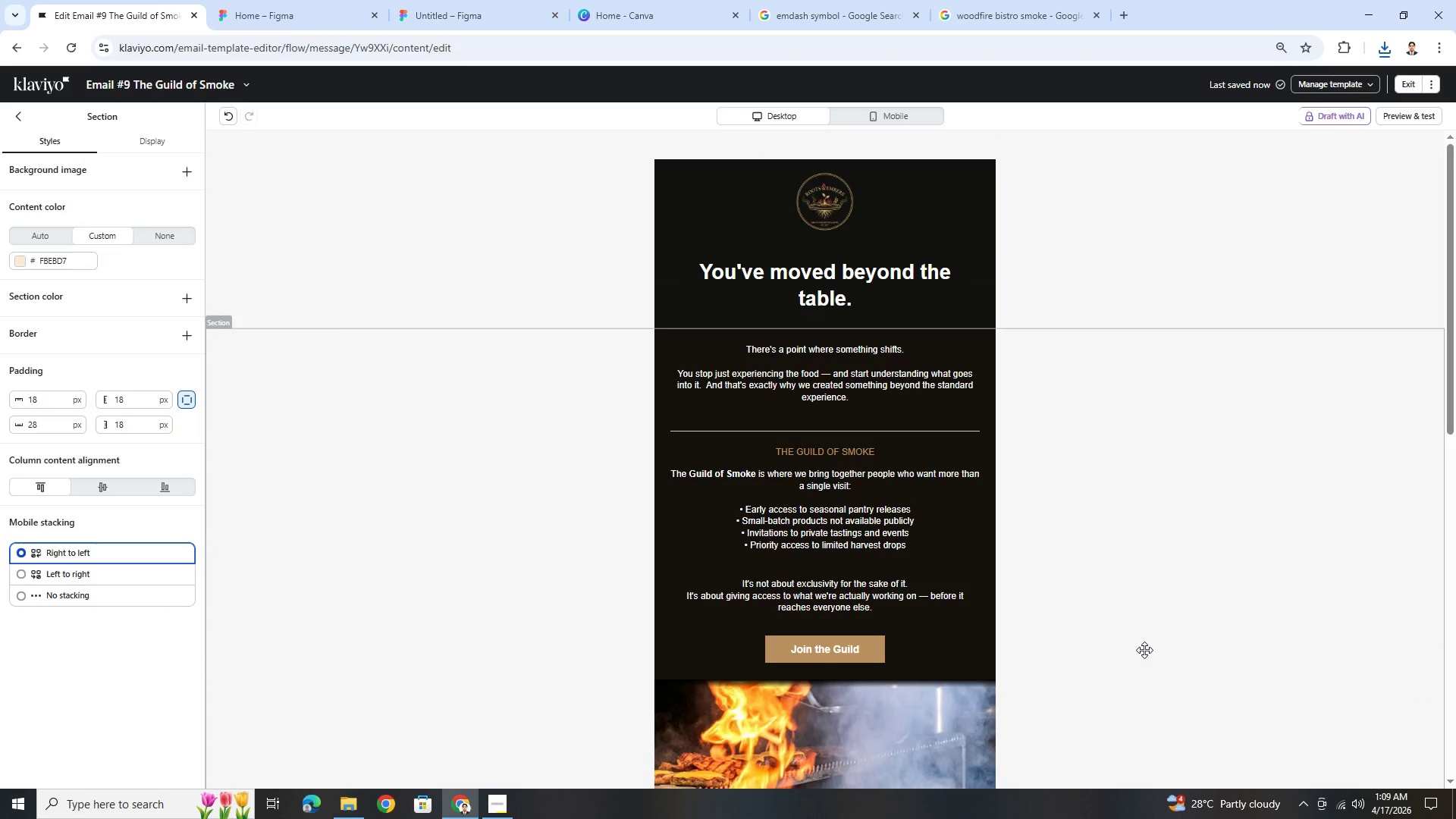 
scroll: coordinate [1144, 650], scroll_direction: down, amount: 2.0
 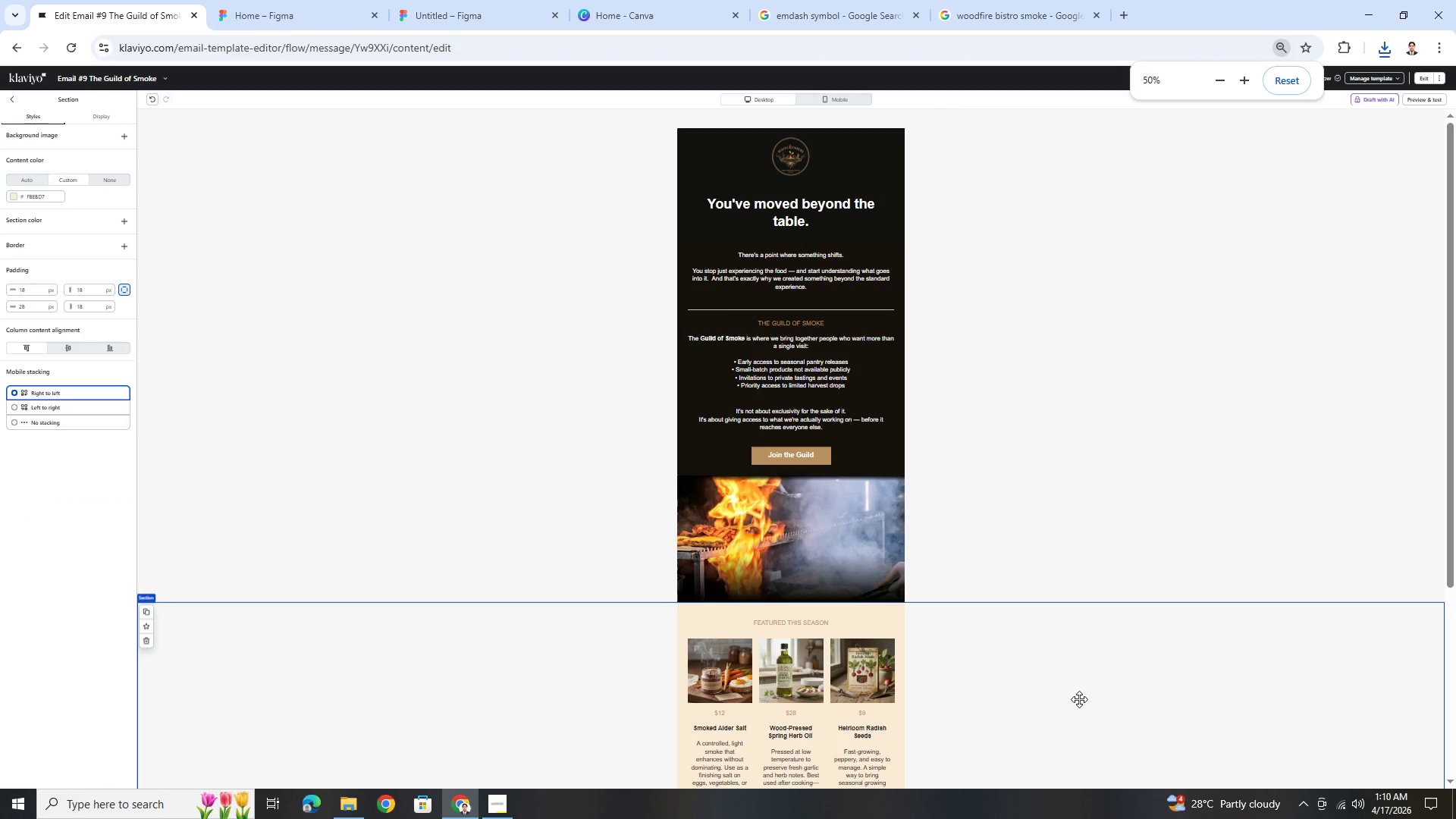 
hold_key(key=ControlLeft, duration=0.39)
scroll: coordinate [1080, 700], scroll_direction: up, amount: 2.0
 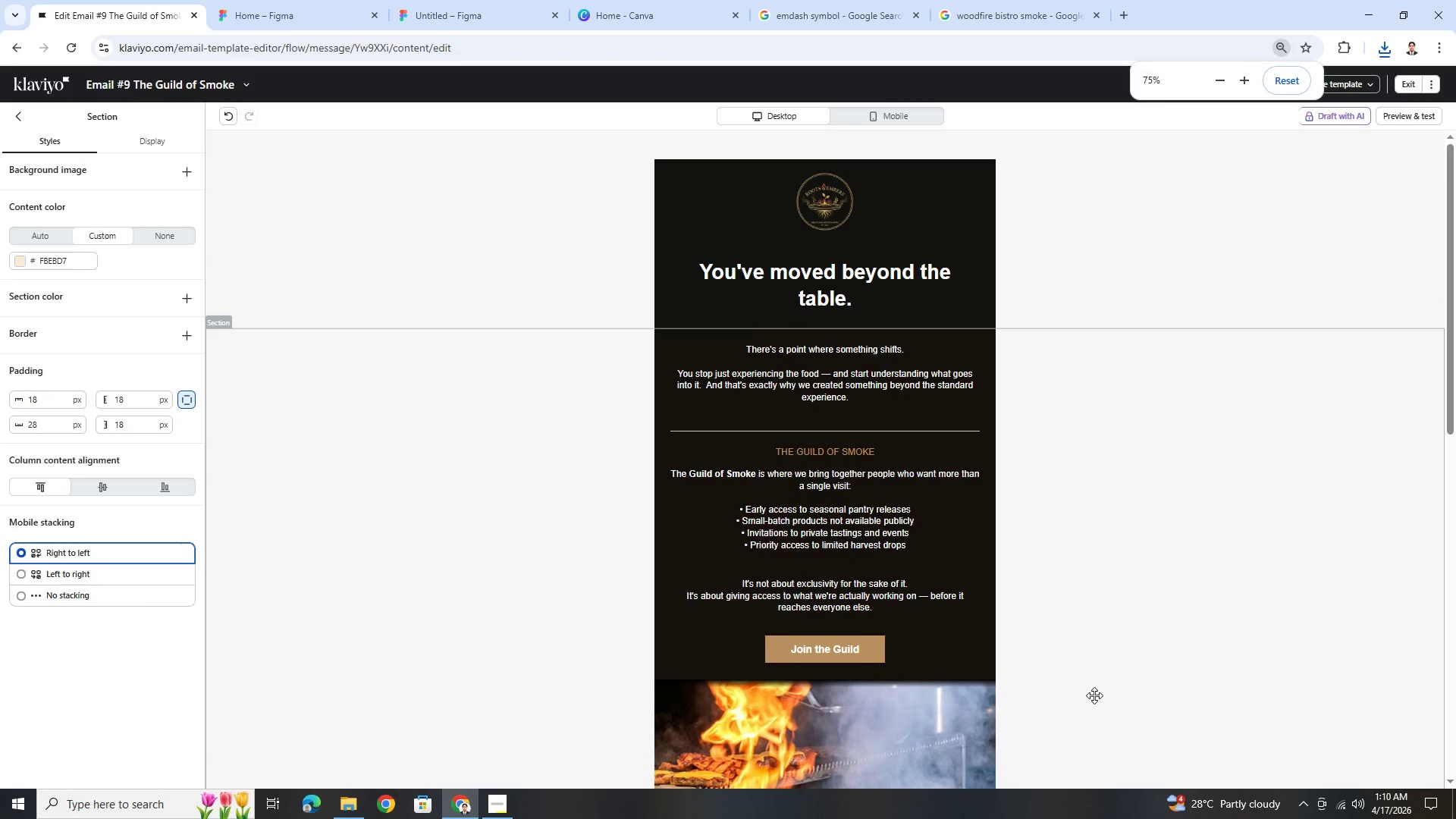 
scroll: coordinate [1094, 695], scroll_direction: down, amount: 2.0
 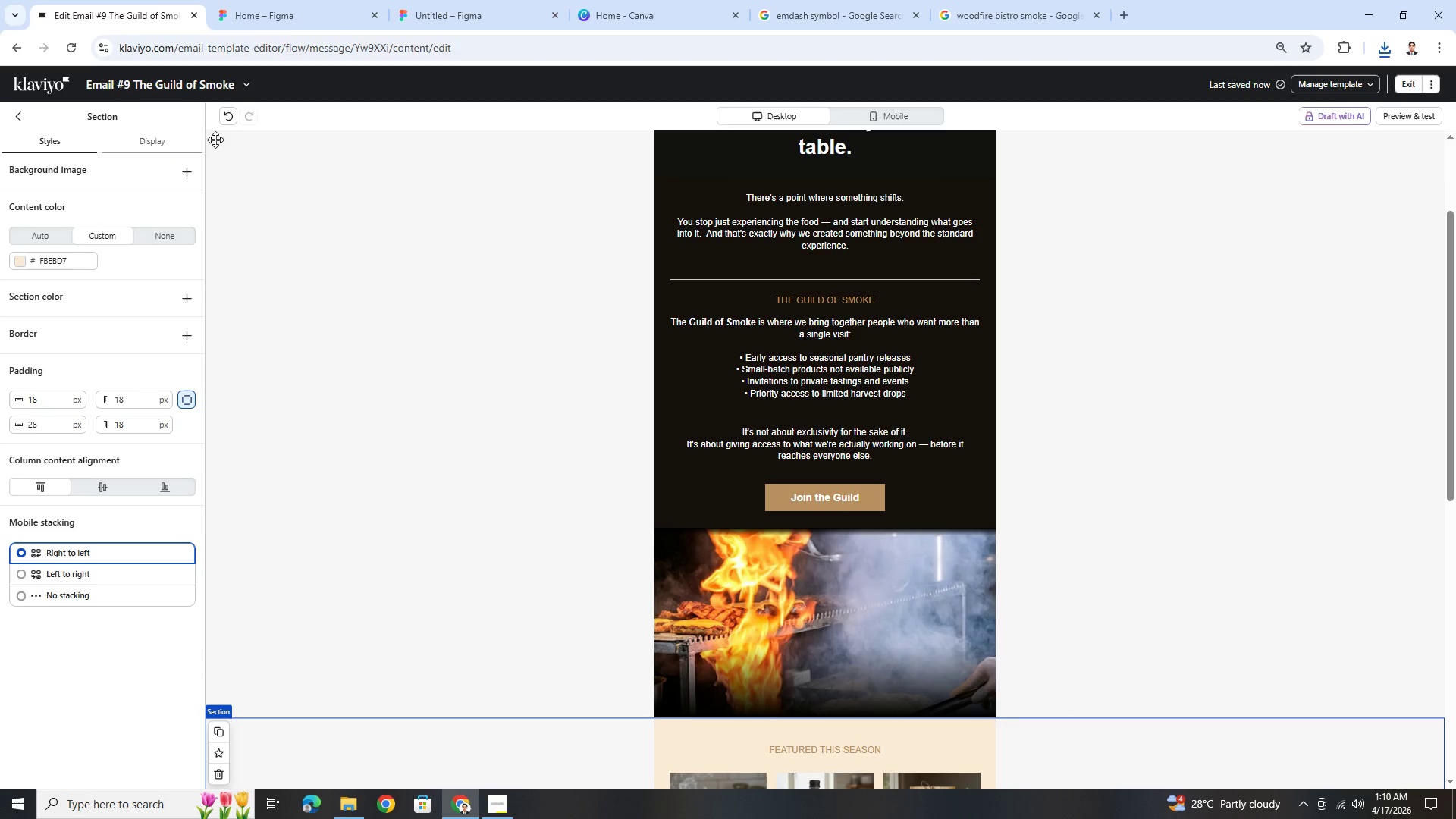 
left_click([234, 117])
 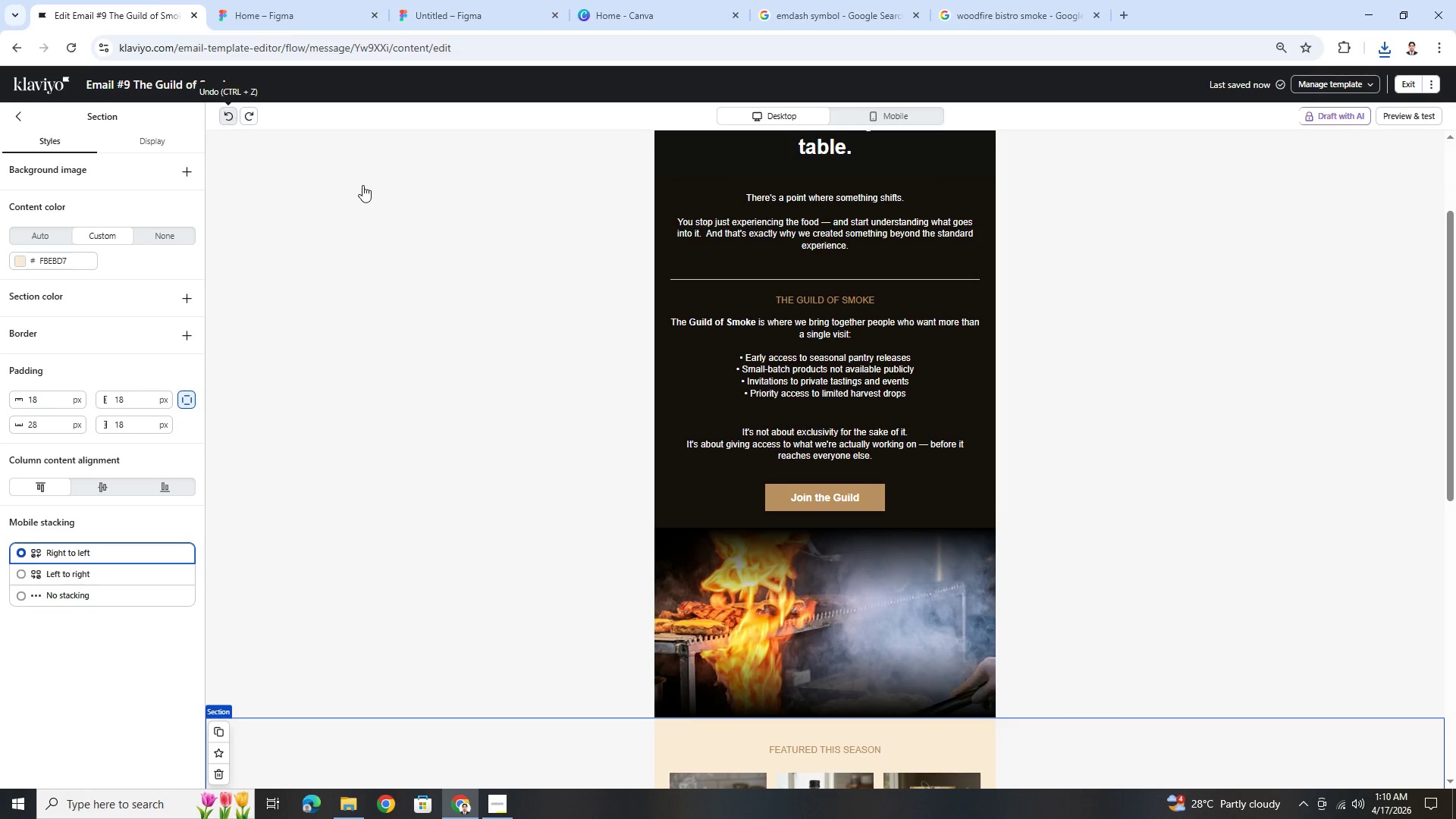 
left_click([1146, 536])
 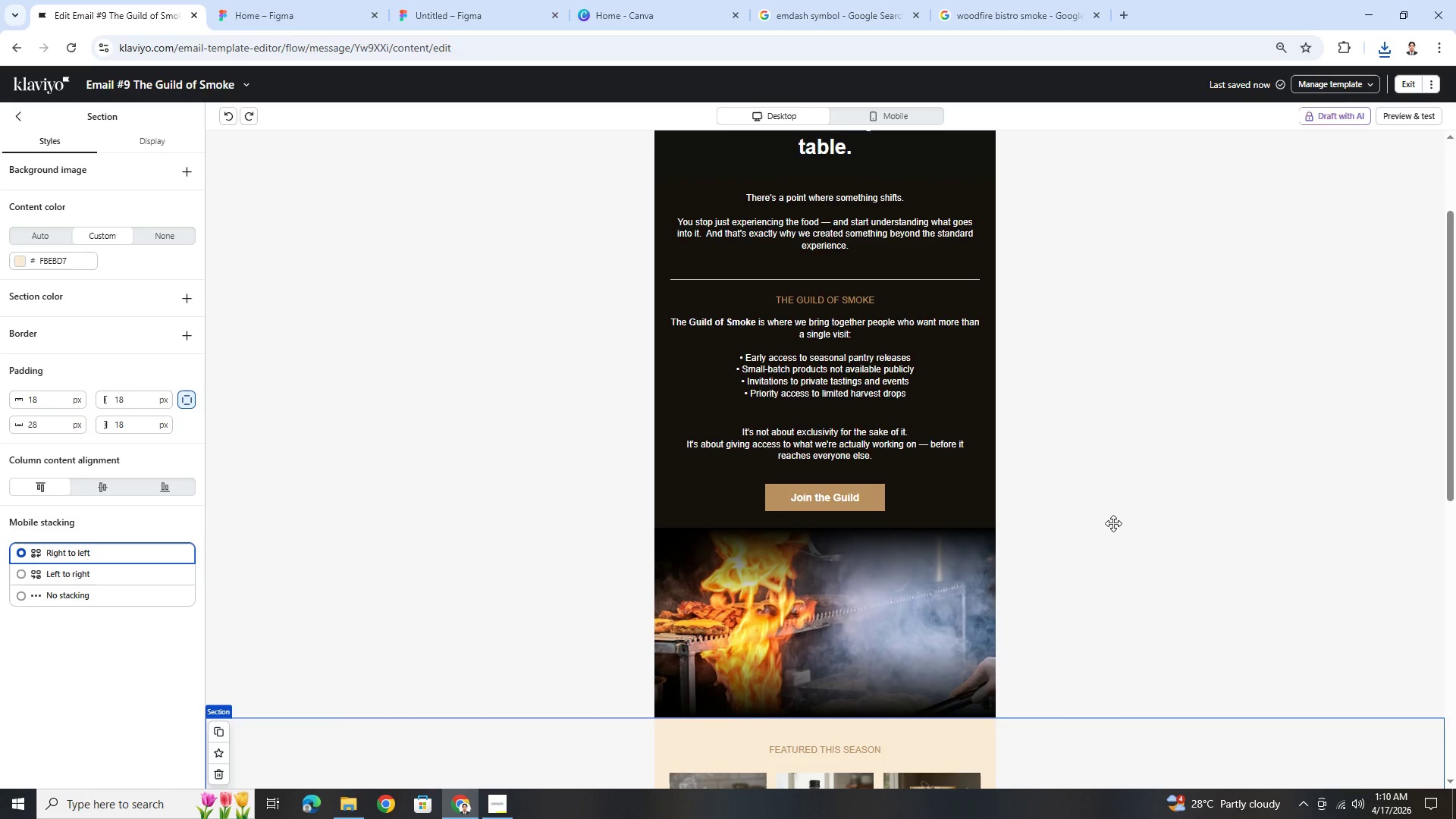 
hold_key(key=ControlLeft, duration=0.45)
scroll: coordinate [1113, 523], scroll_direction: none, amount: 0.0
 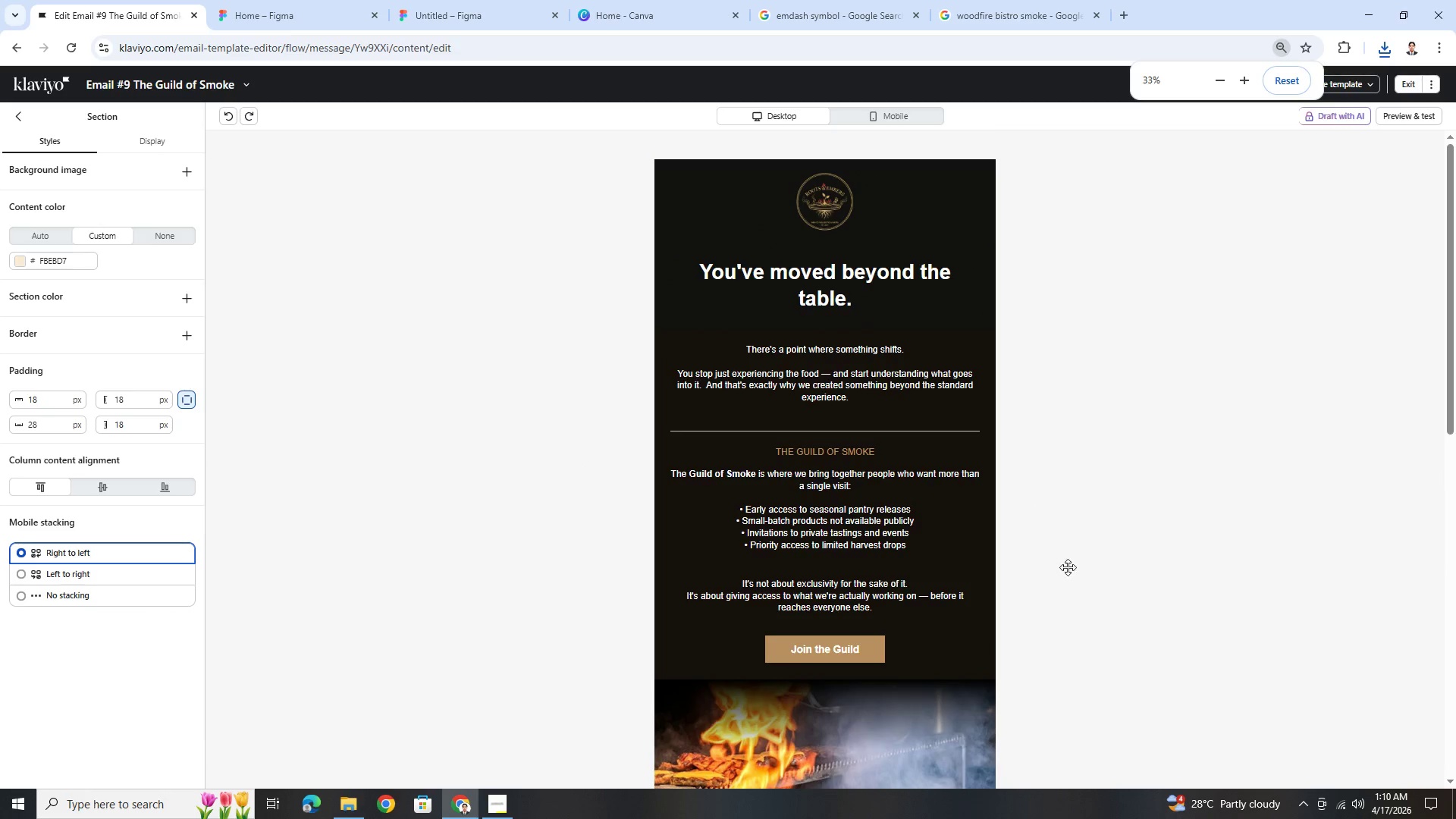 
hold_key(key=ControlLeft, duration=0.55)
scroll: coordinate [903, 541], scroll_direction: up, amount: 2.0
 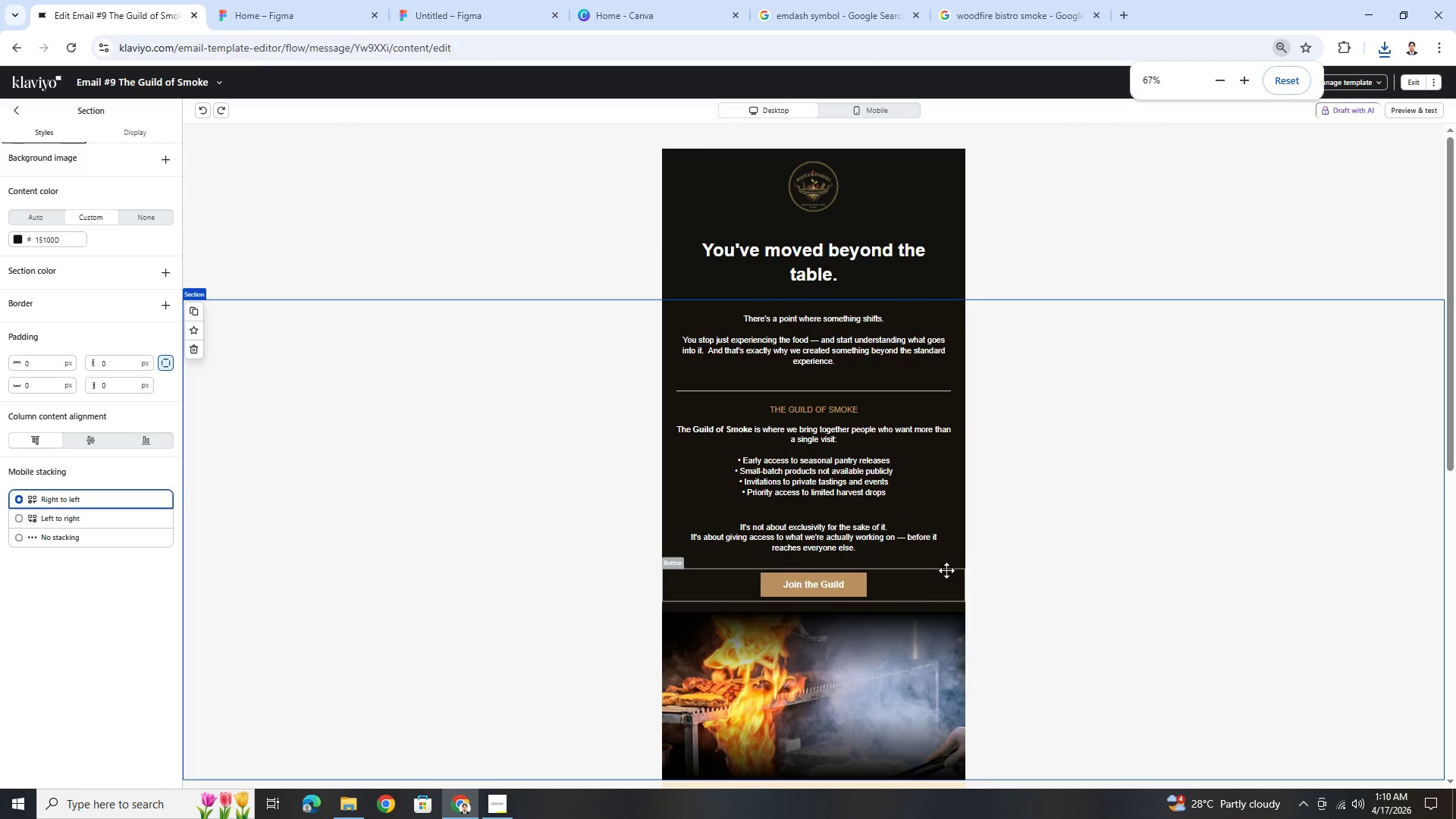 
key(Control+ControlLeft)
 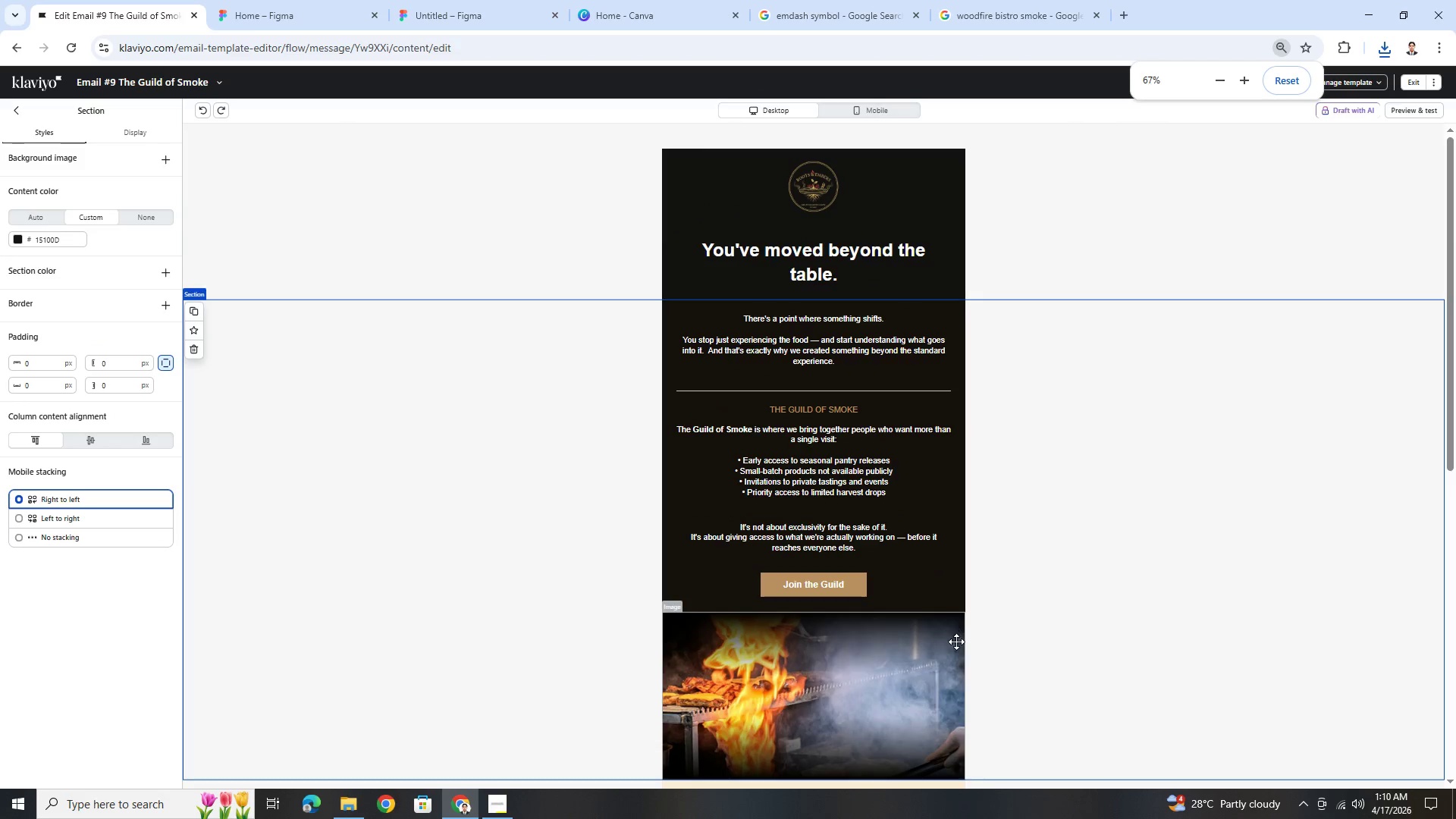 
scroll: coordinate [957, 642], scroll_direction: down, amount: 2.0
 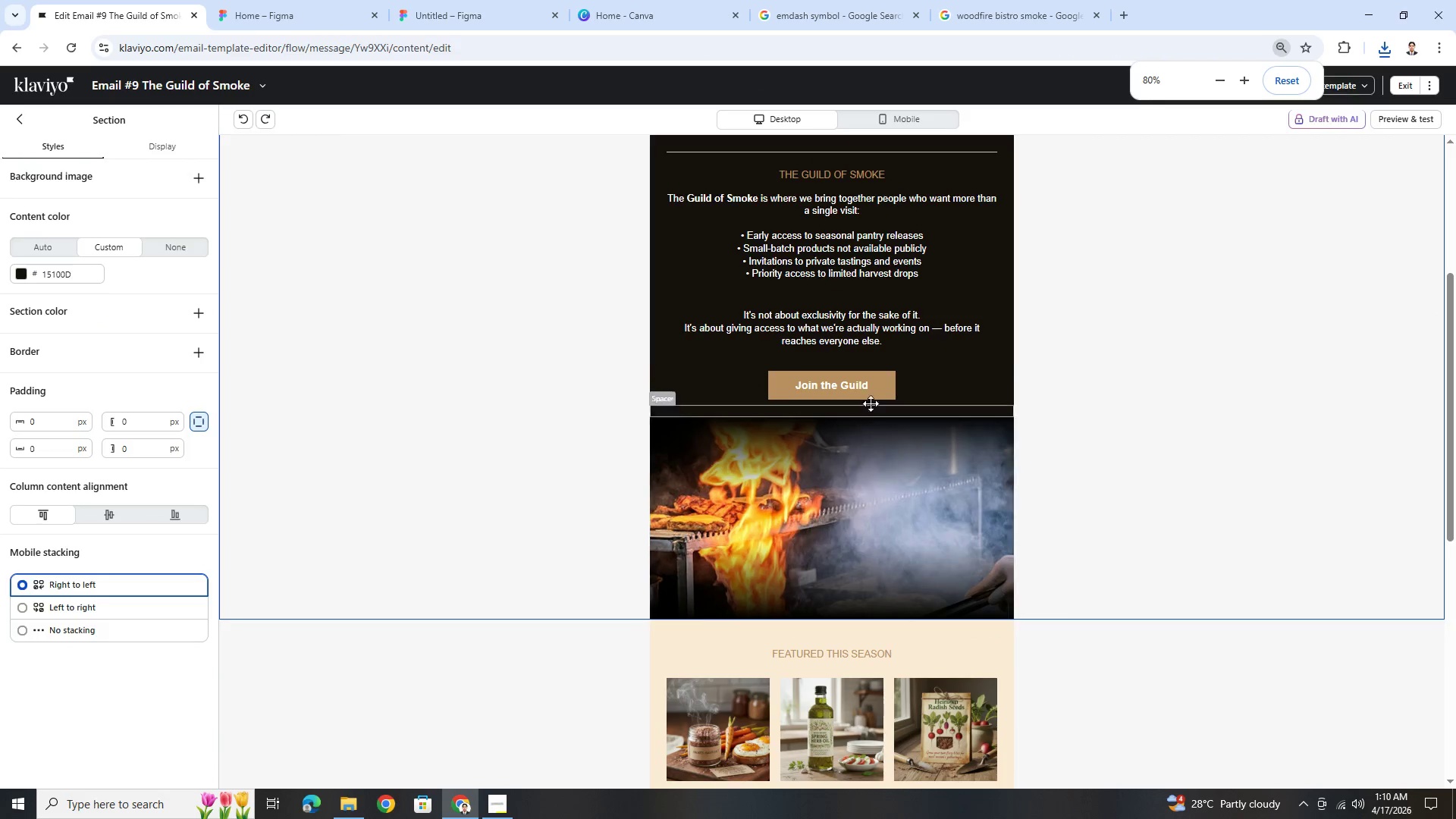 
left_click([874, 388])
 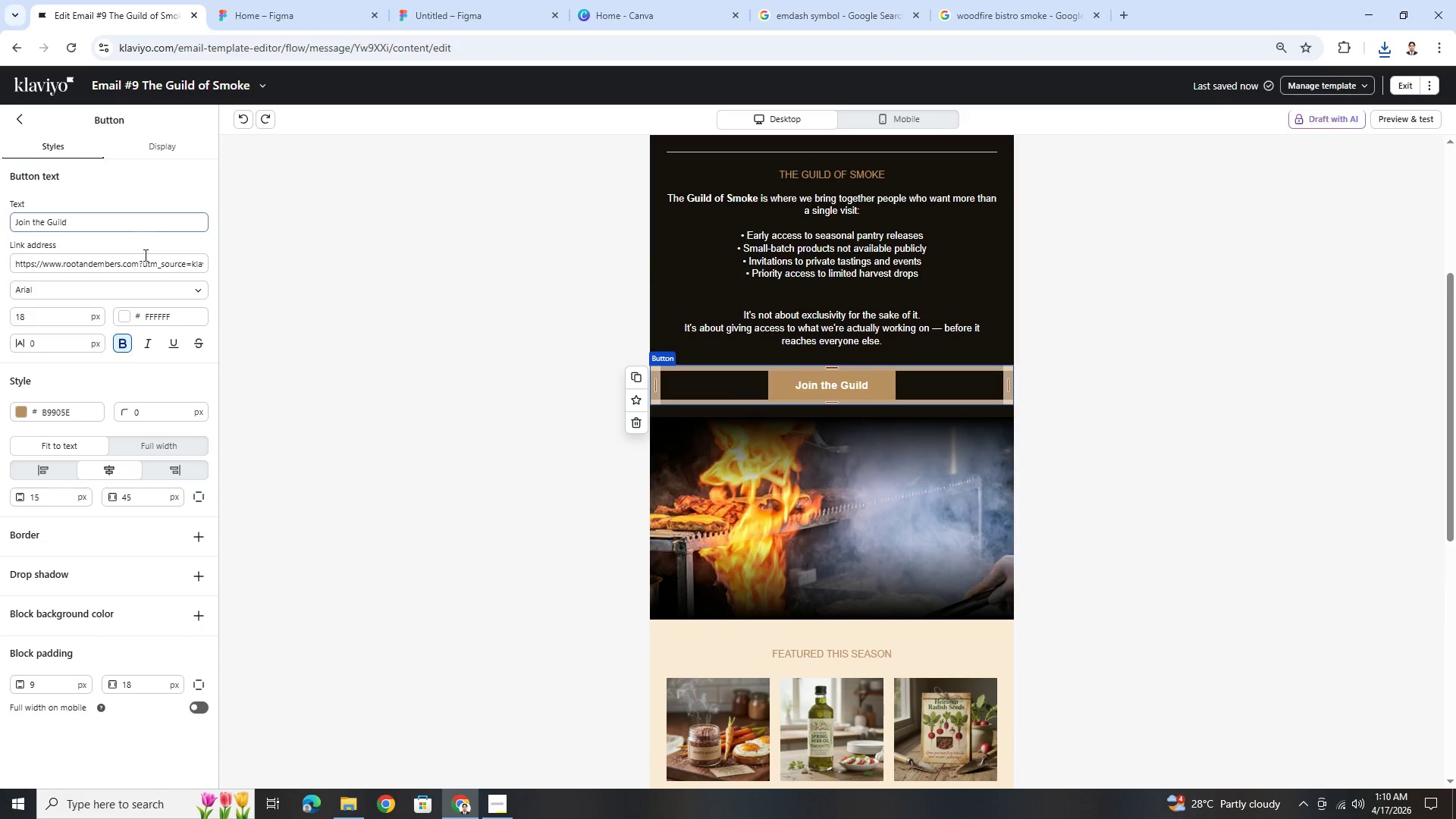 
left_click_drag(start_coordinate=[148, 259], to_coordinate=[253, 271])
 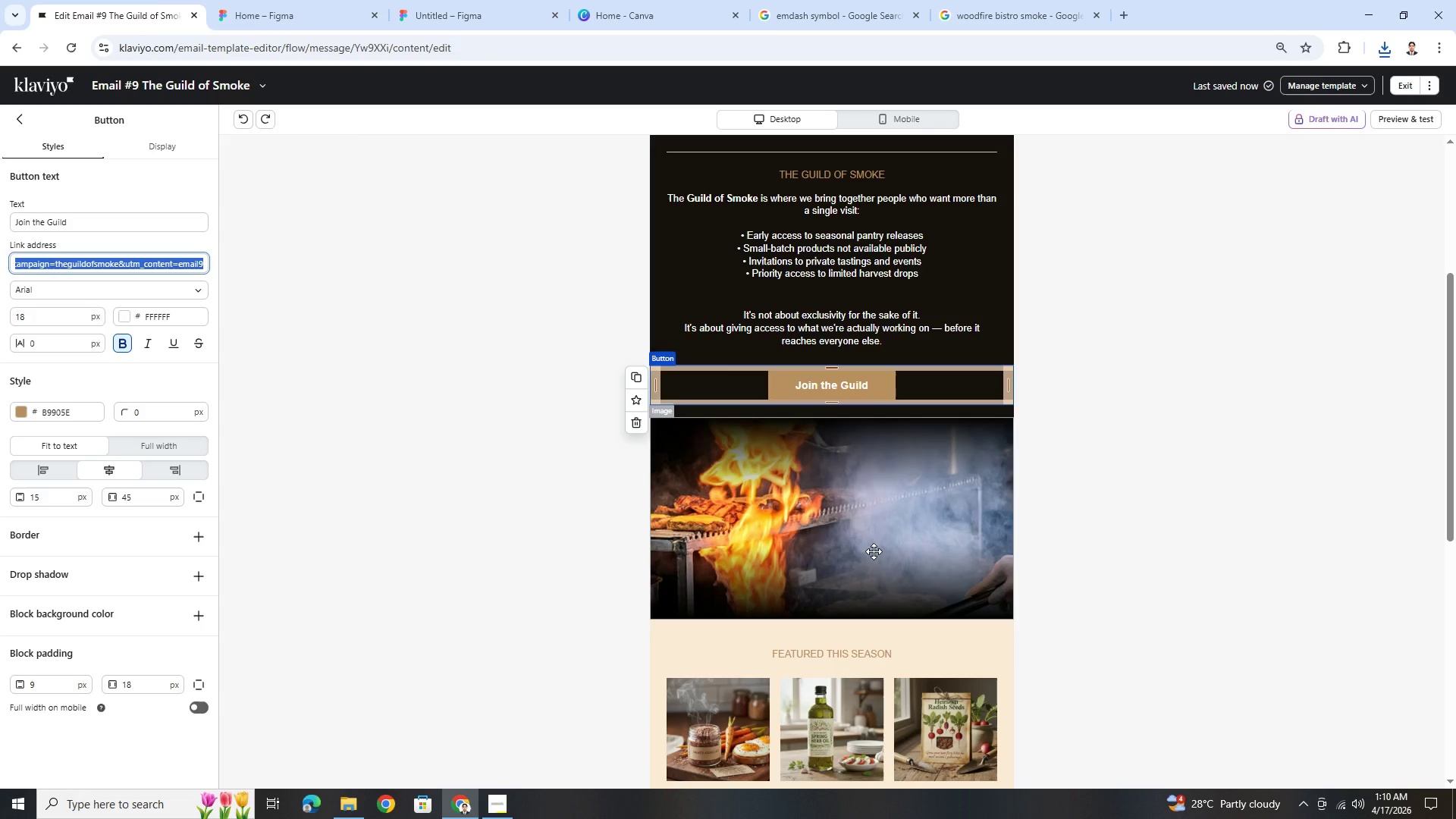 
left_click([878, 552])
 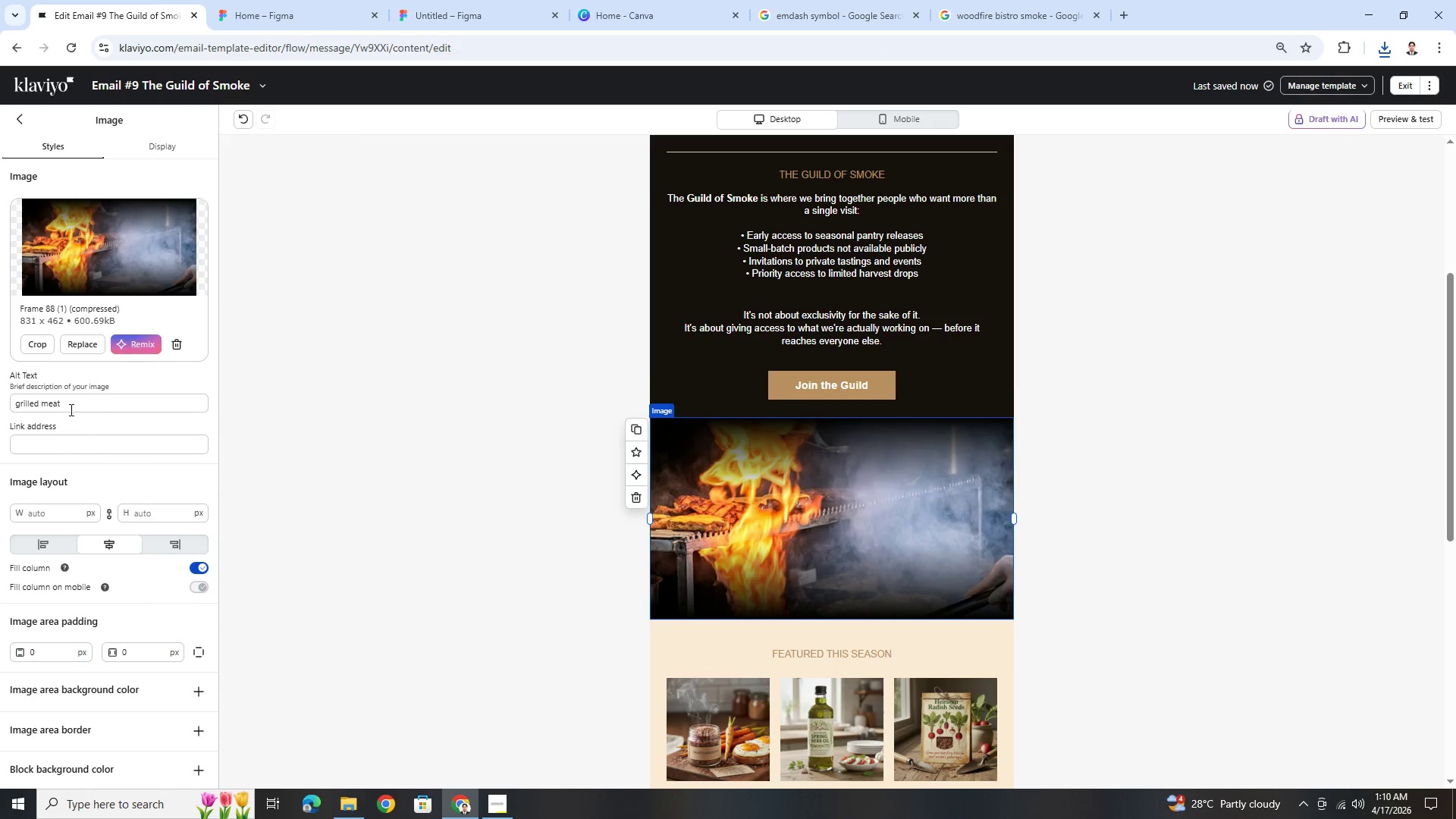 
left_click([69, 409])
 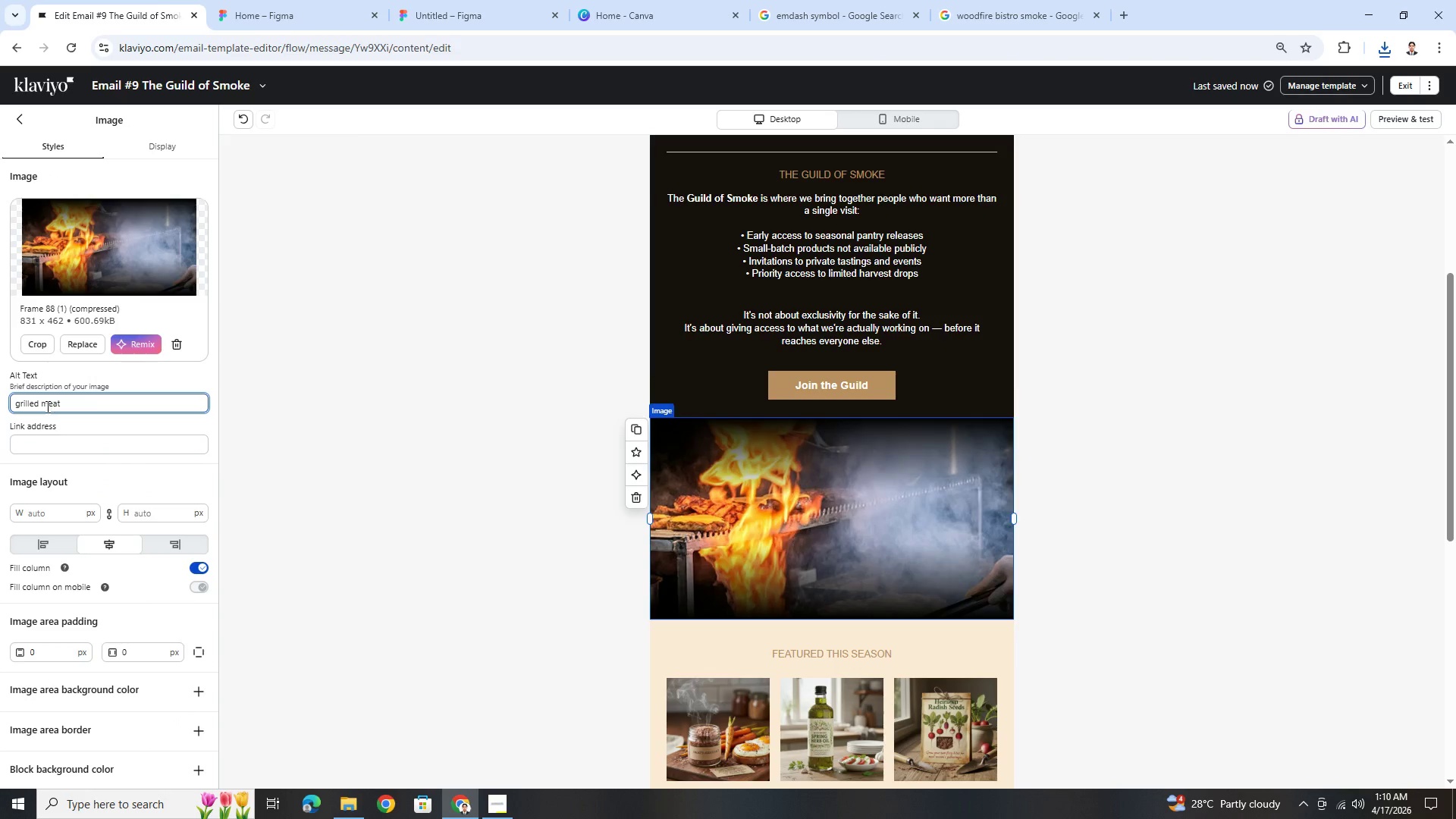 
left_click([41, 405])
 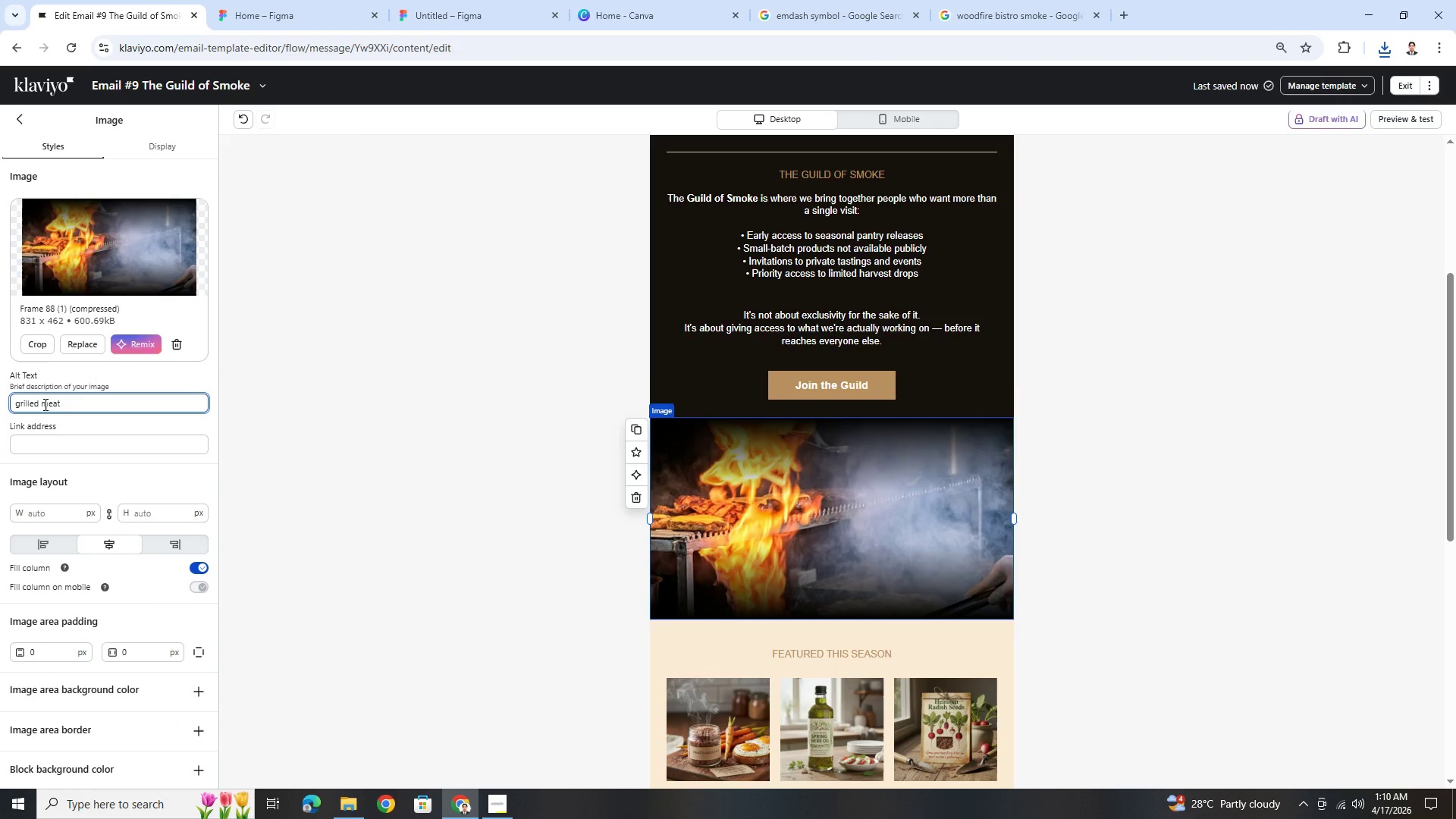 
type(and smoked )
 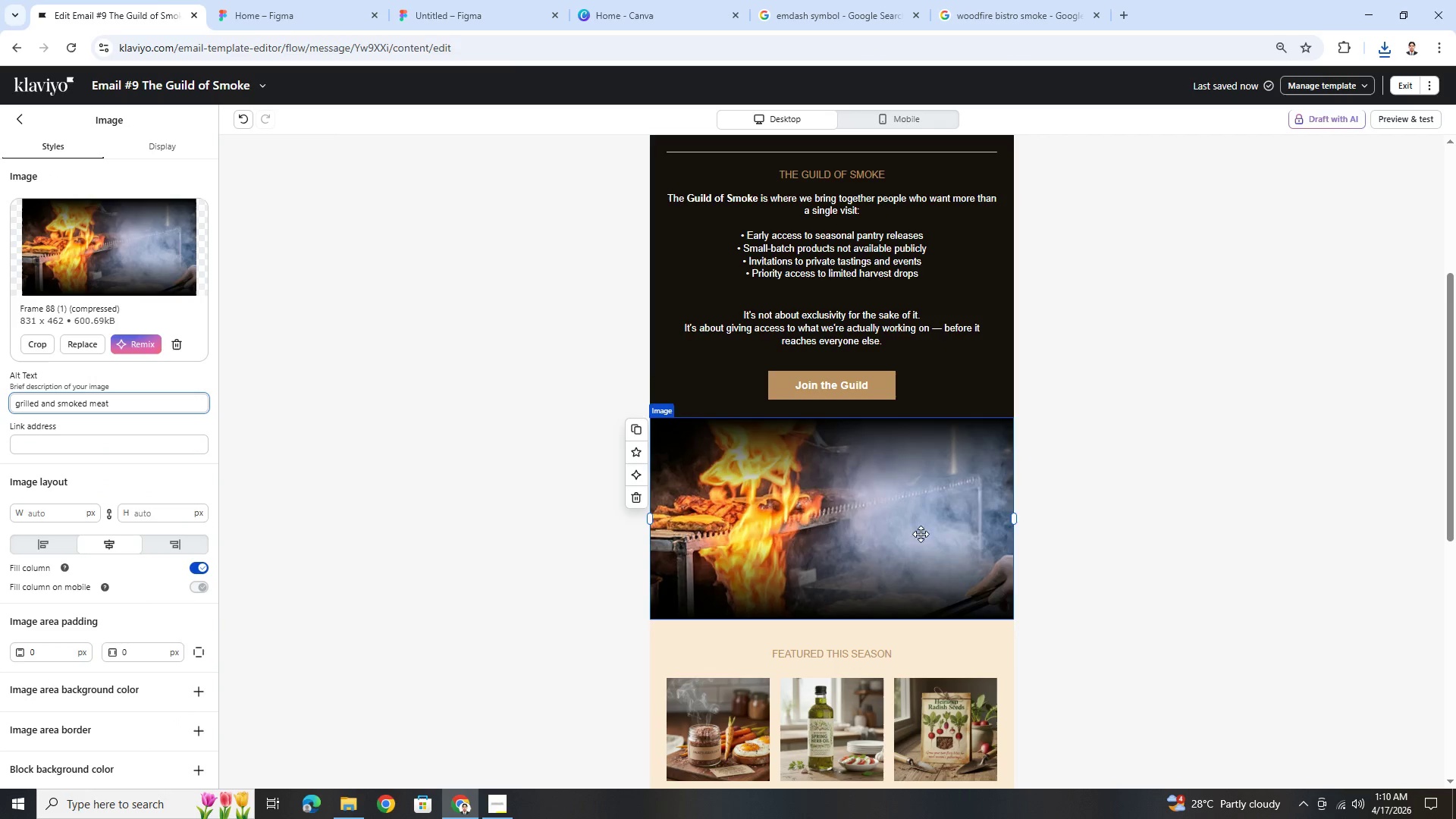 
left_click([1237, 528])
 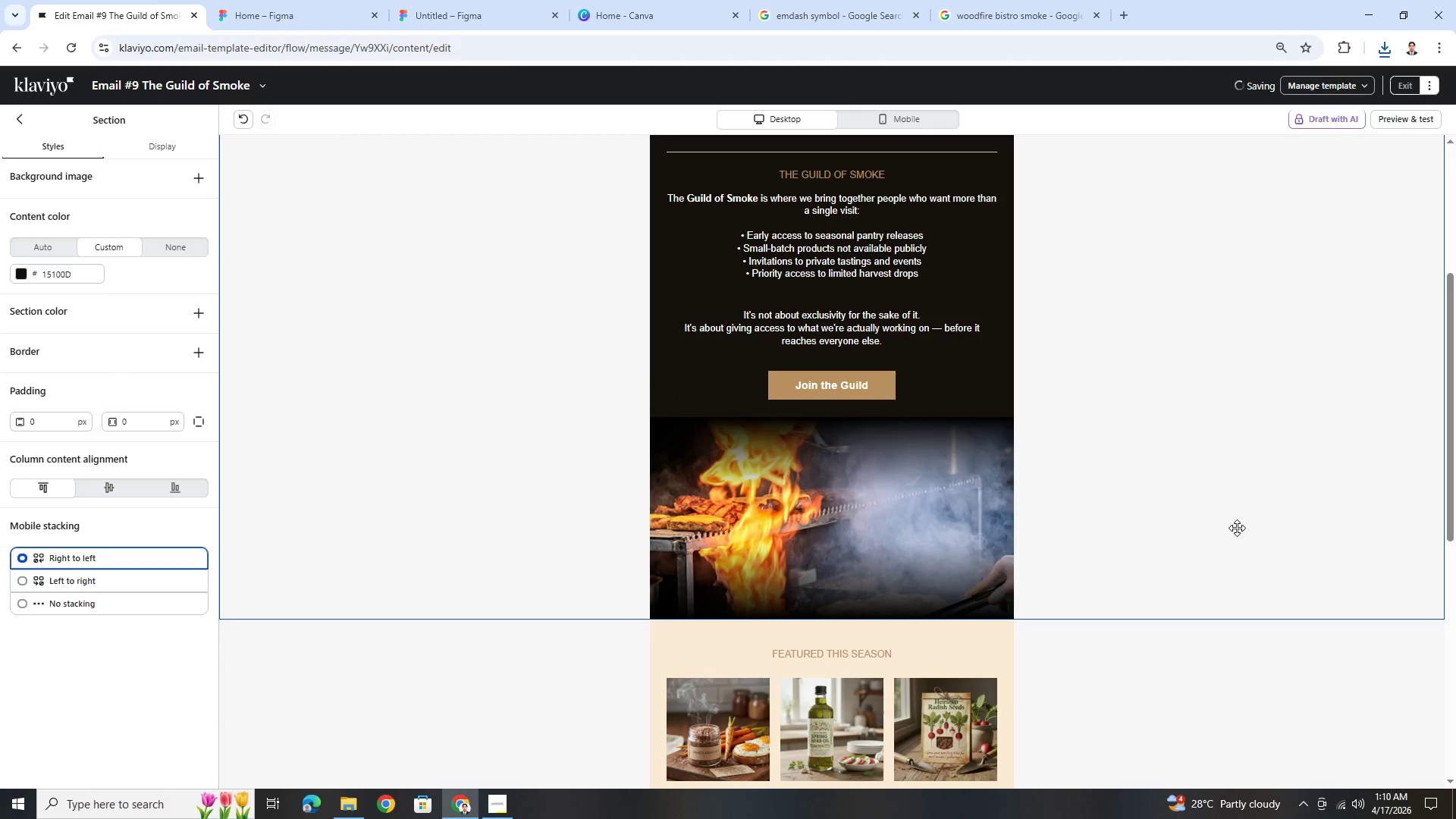 
scroll: coordinate [1154, 623], scroll_direction: down, amount: 7.0
 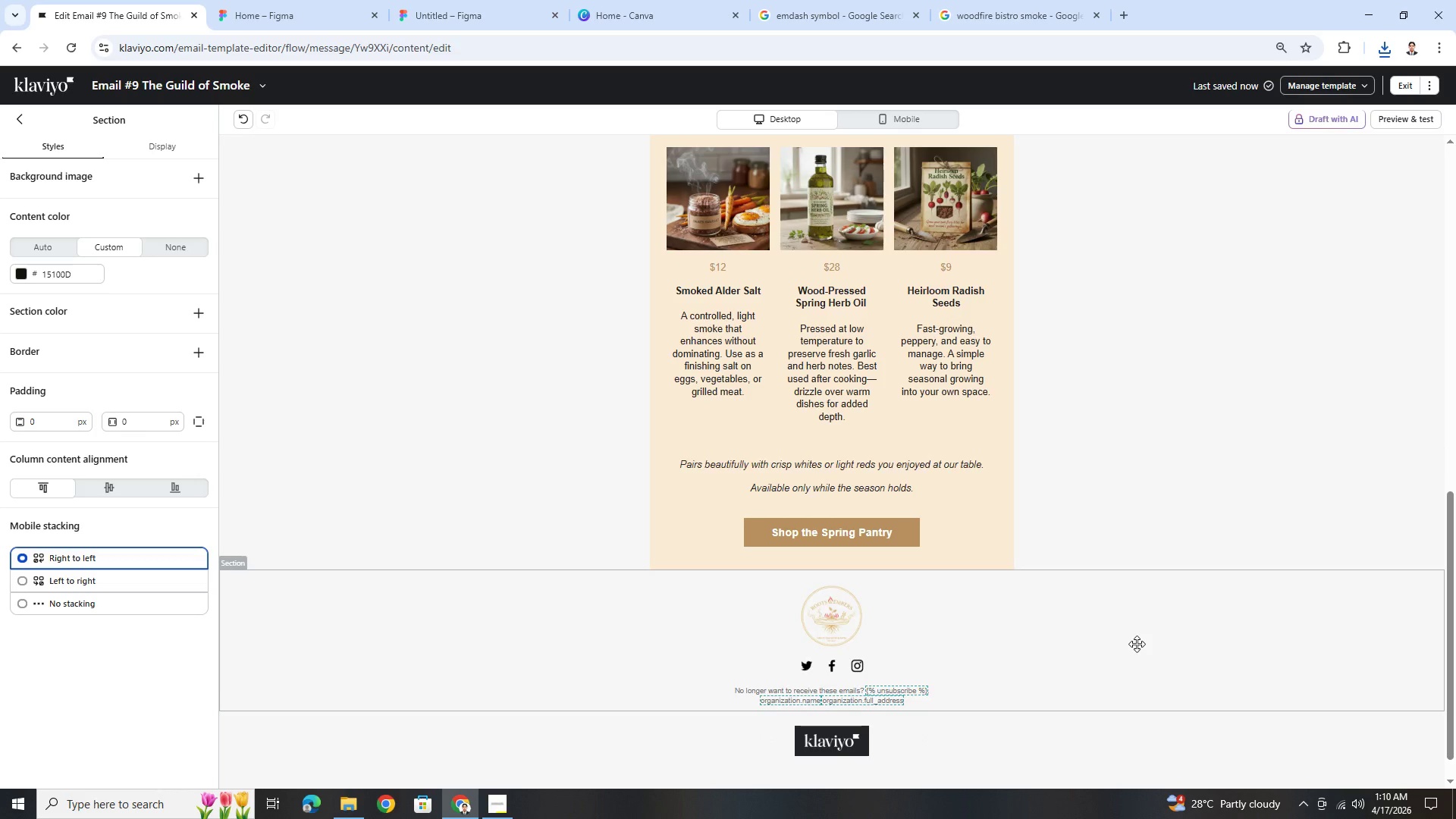 
left_click([1162, 601])
 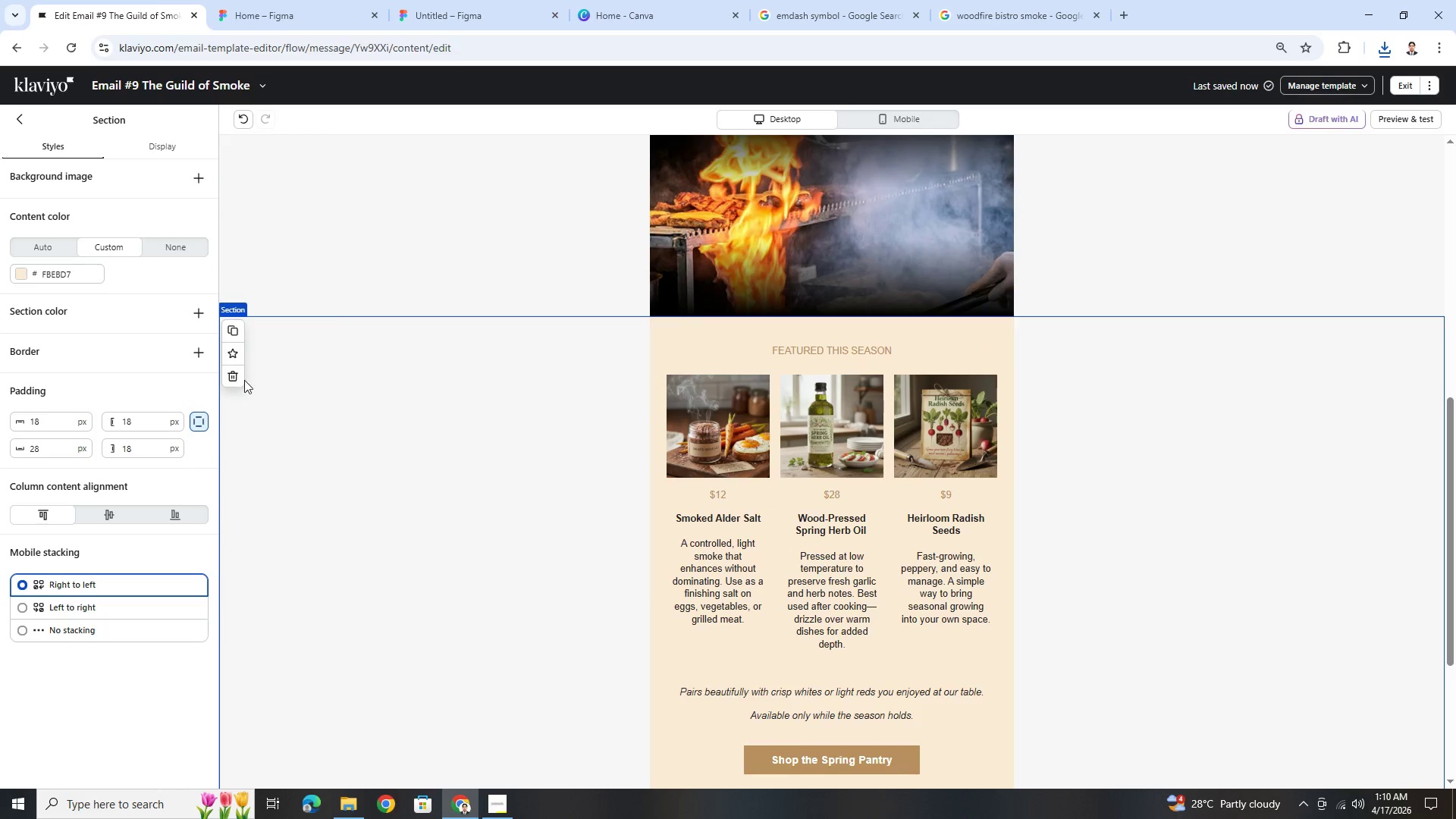 
scroll: coordinate [1137, 644], scroll_direction: up, amount: 3.0
 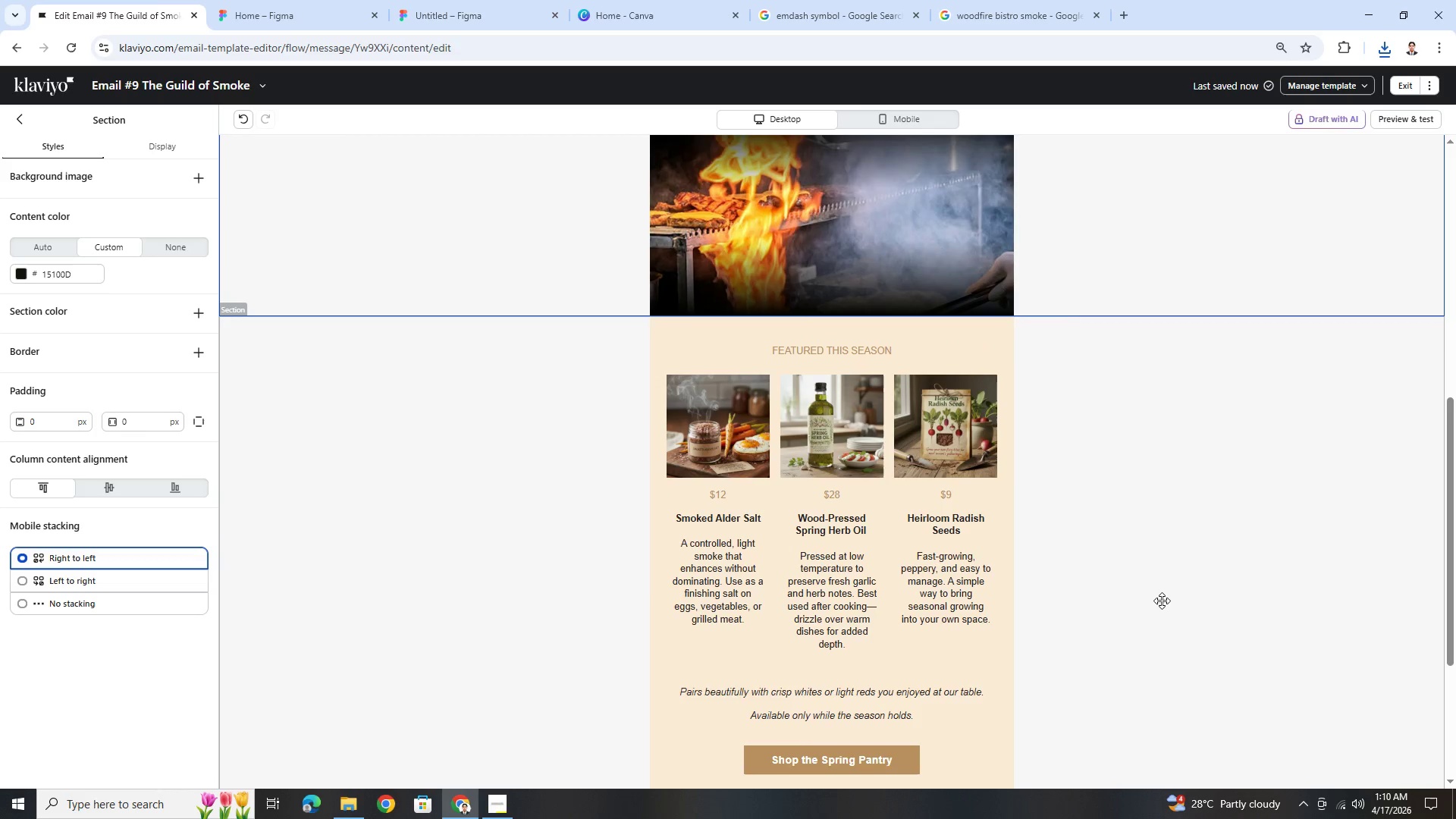 
left_click([241, 379])
 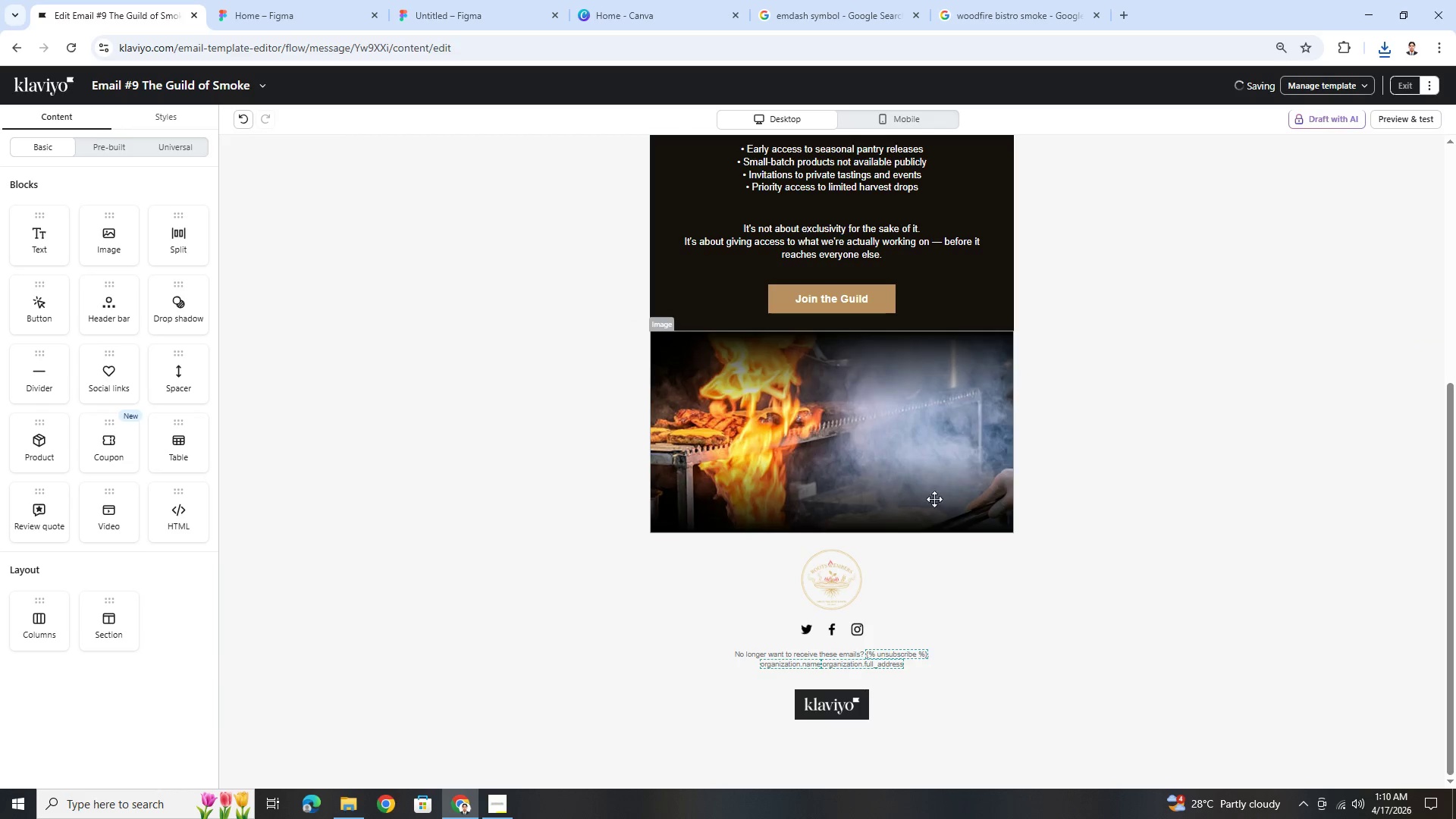 
hold_key(key=ControlLeft, duration=0.38)
scroll: coordinate [1112, 604], scroll_direction: up, amount: 1.0
 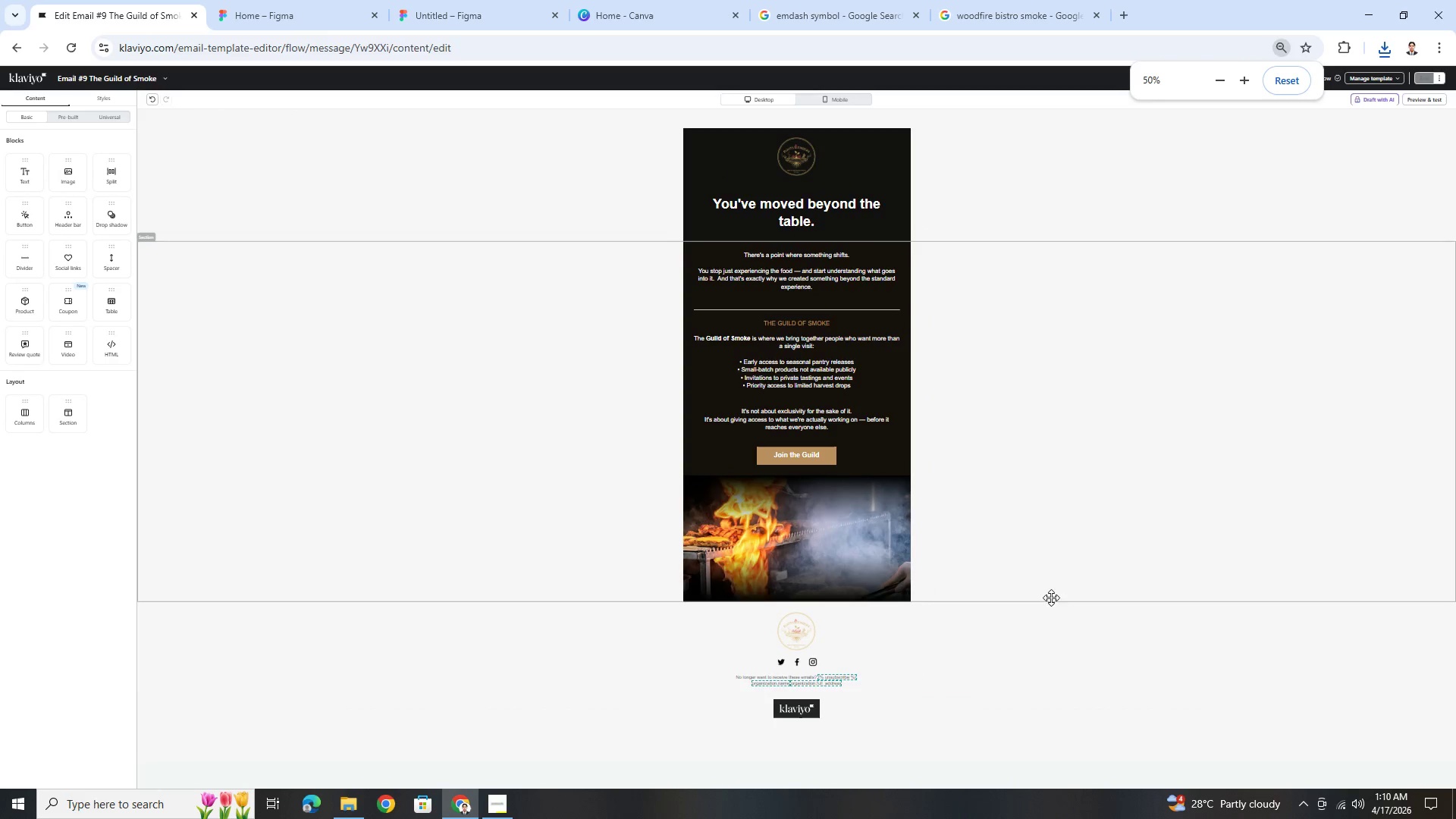 
hold_key(key=ControlLeft, duration=0.52)
scroll: coordinate [1050, 606], scroll_direction: up, amount: 1.0
 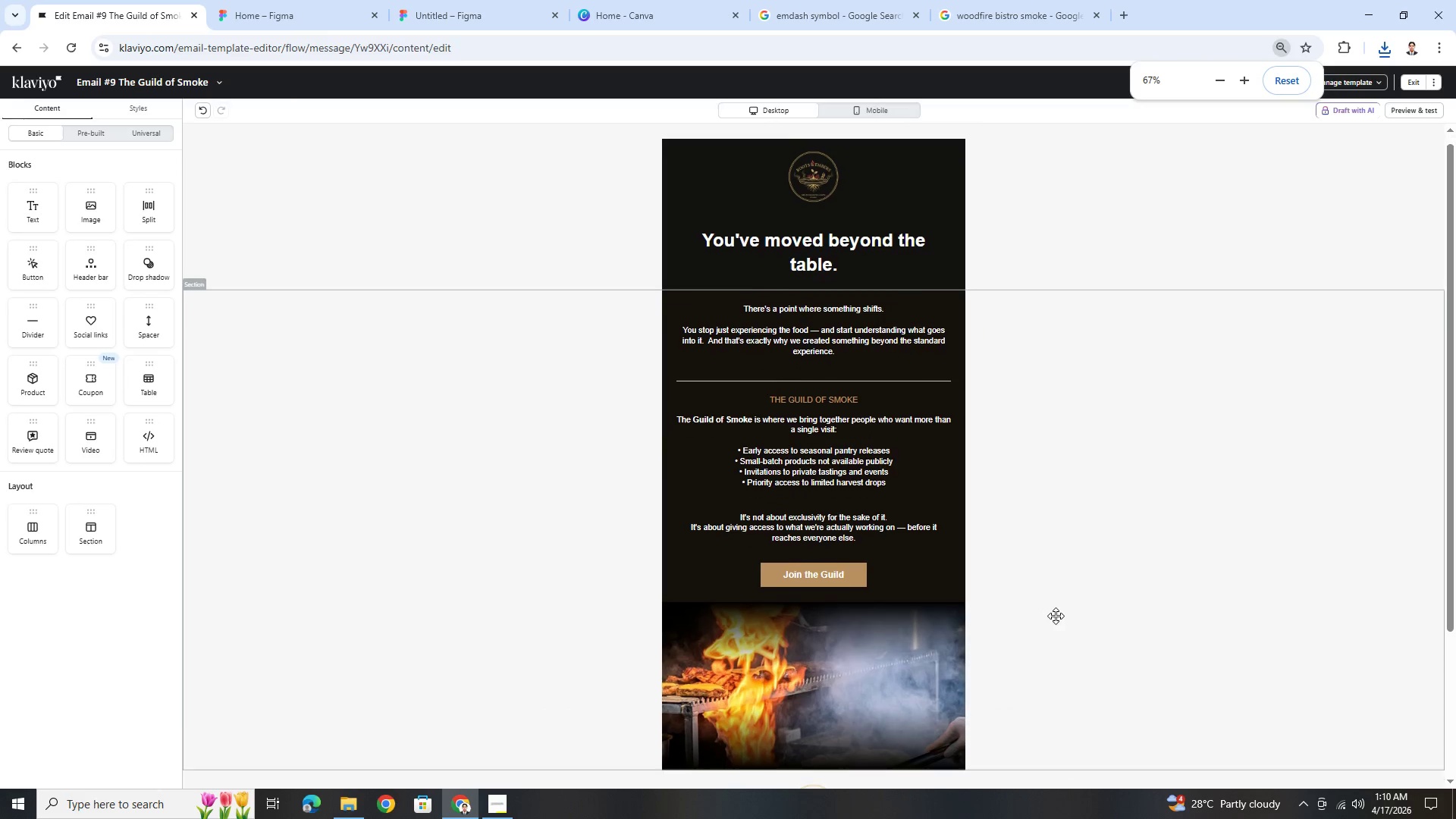 
hold_key(key=ControlLeft, duration=0.31)
scroll: coordinate [1056, 616], scroll_direction: down, amount: 3.0
 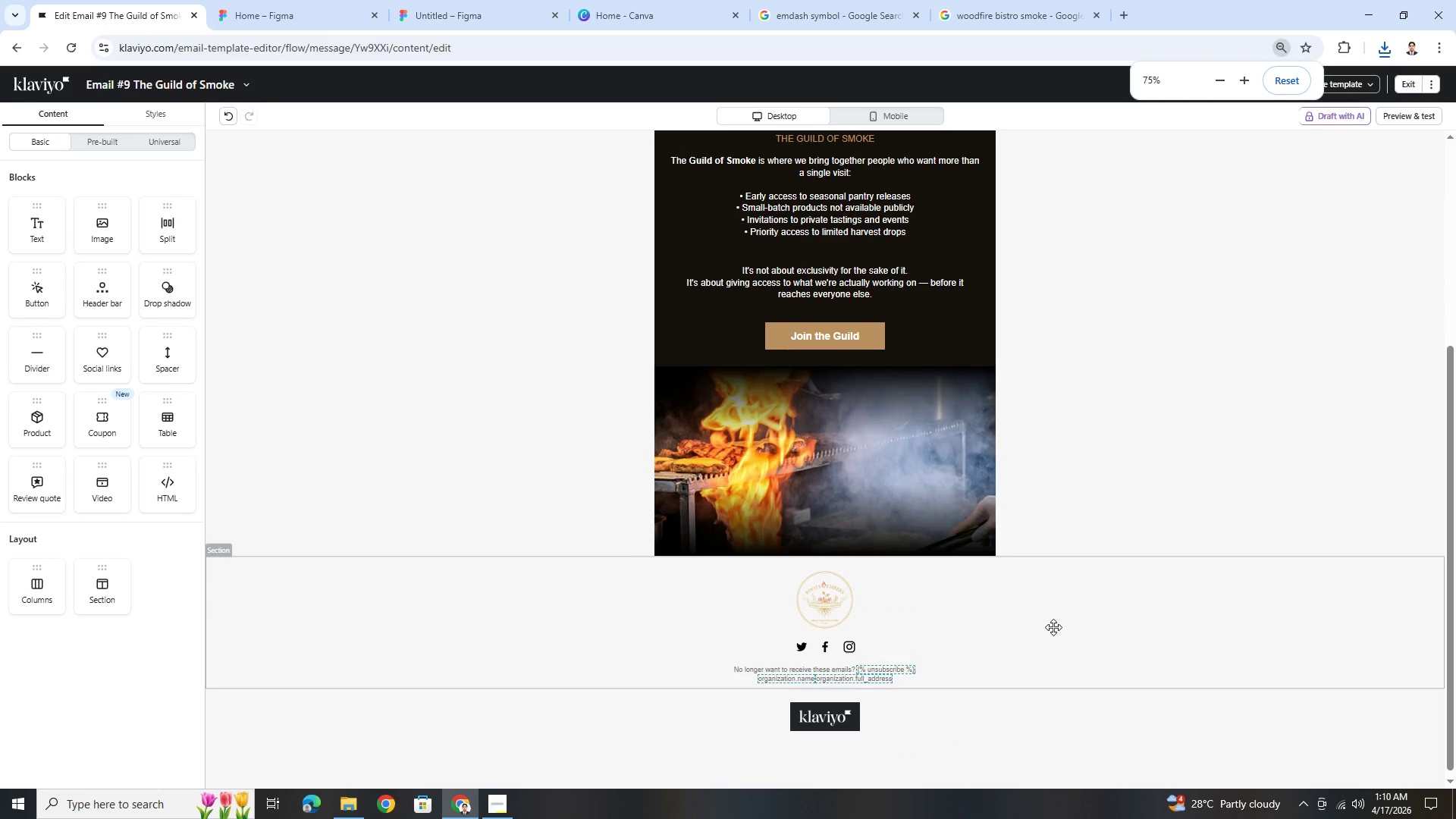 
scroll: coordinate [1057, 623], scroll_direction: up, amount: 7.0
 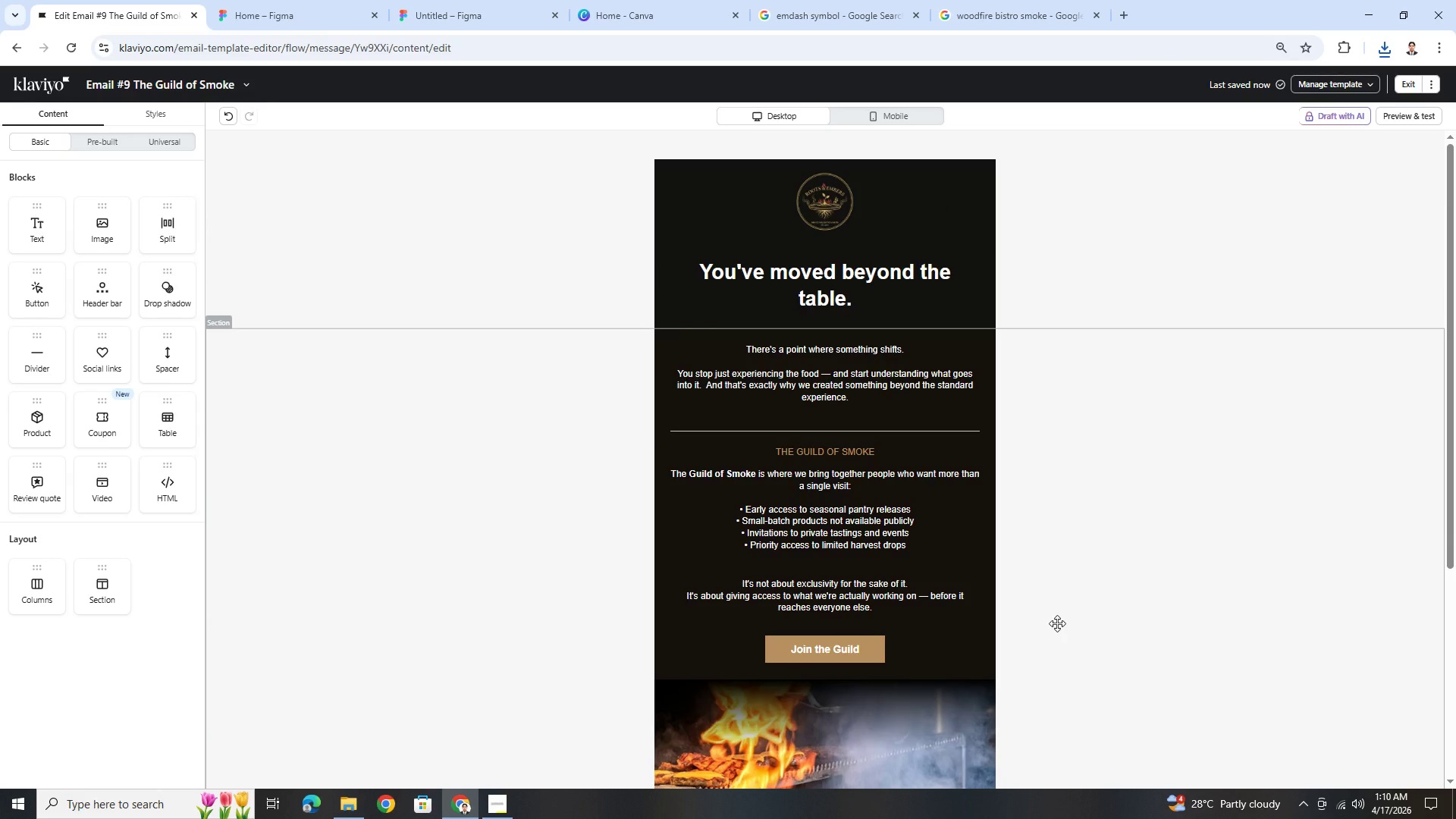 
scroll: coordinate [1057, 623], scroll_direction: down, amount: 3.0
 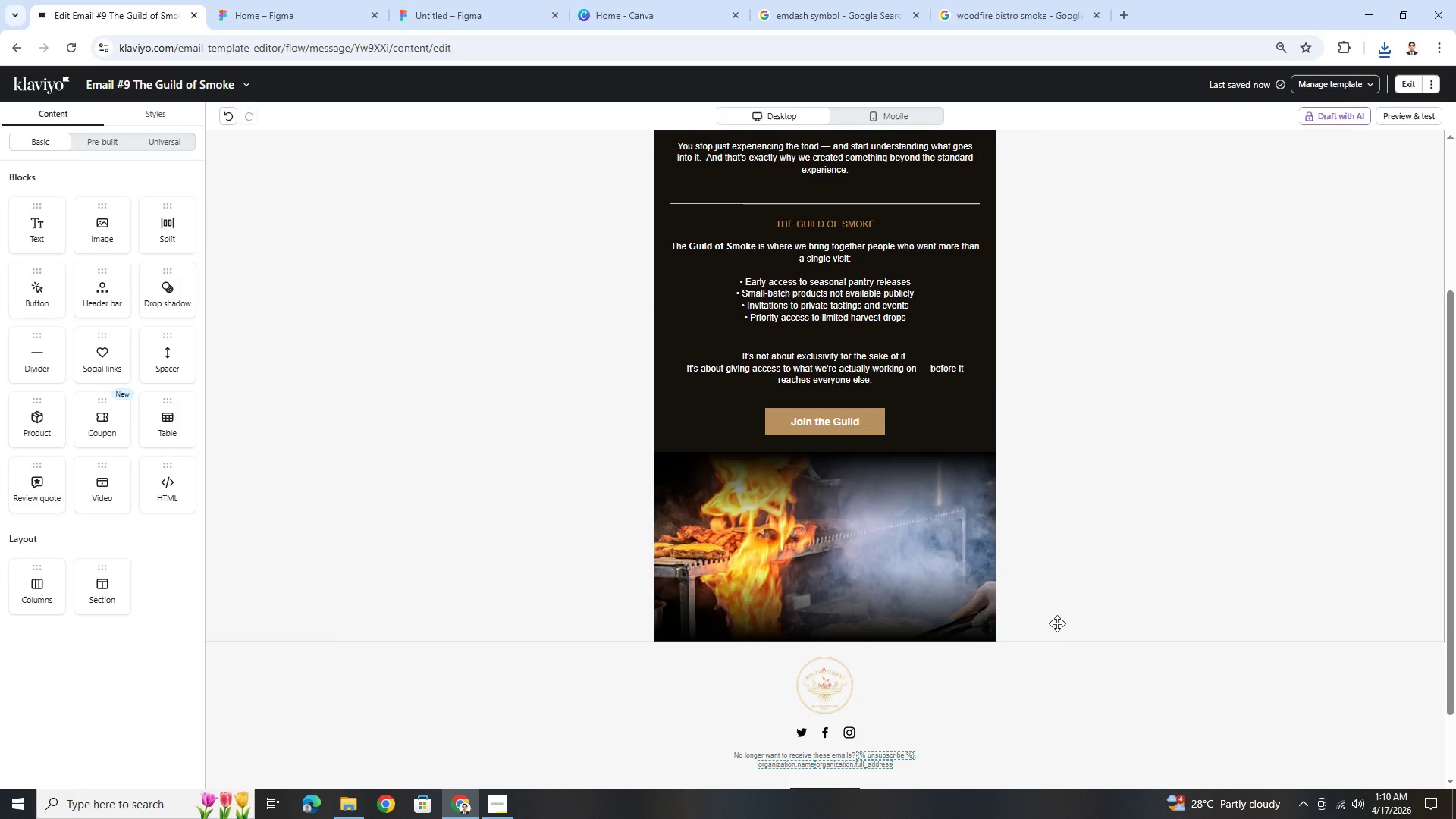 
scroll: coordinate [1057, 623], scroll_direction: up, amount: 3.0
 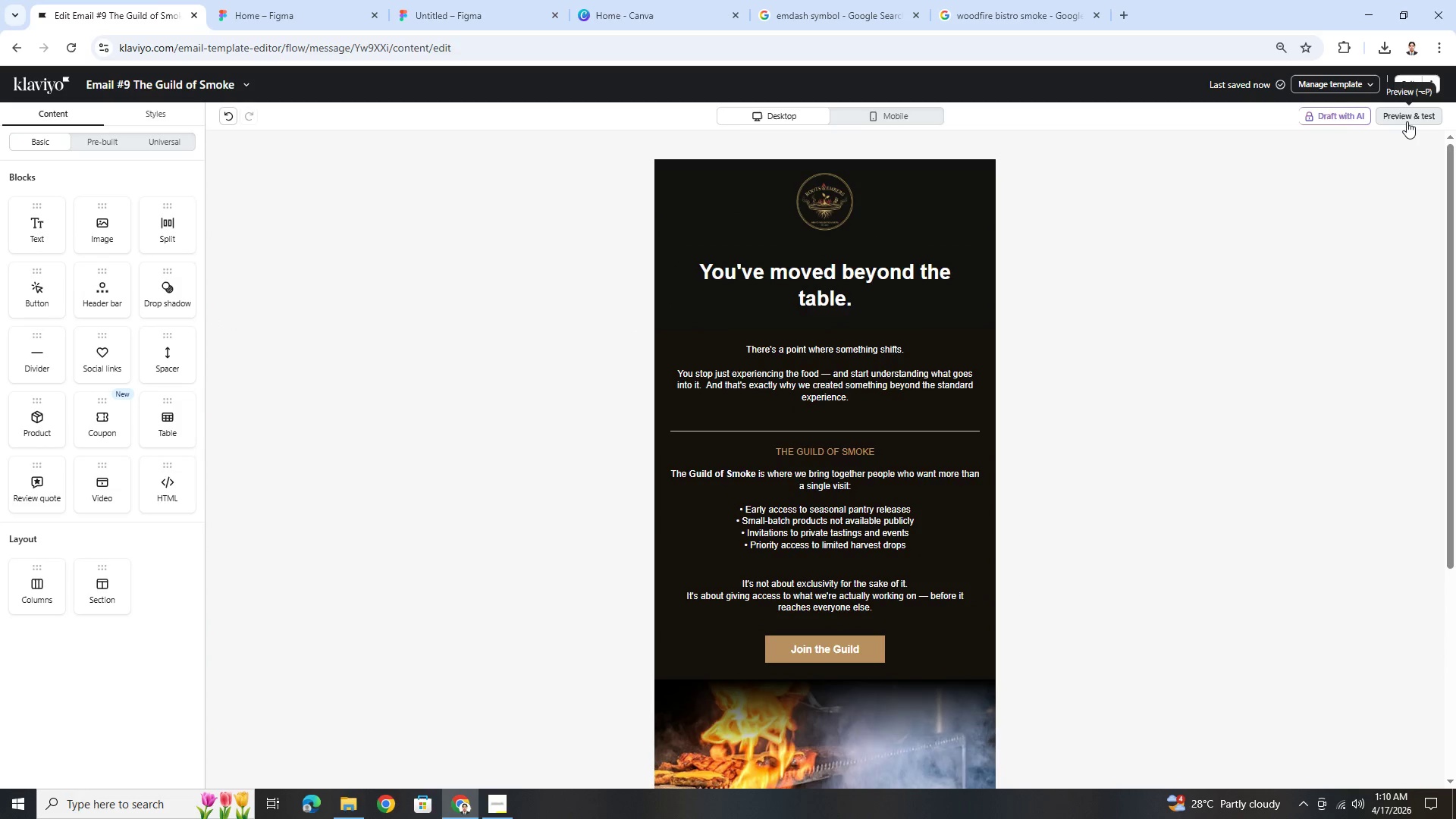 
left_click([801, 648])
 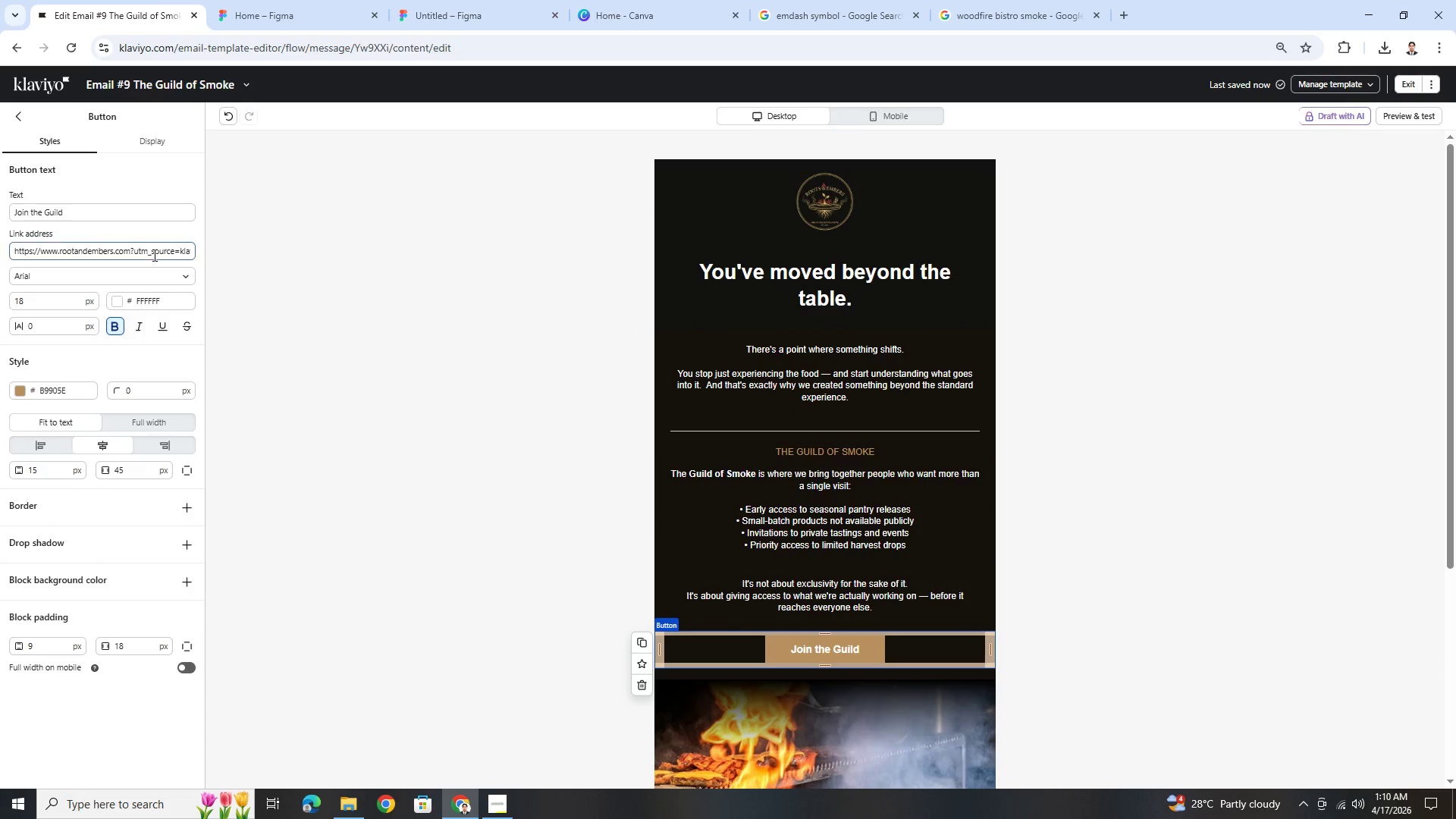 
left_click_drag(start_coordinate=[153, 255], to_coordinate=[264, 256])
 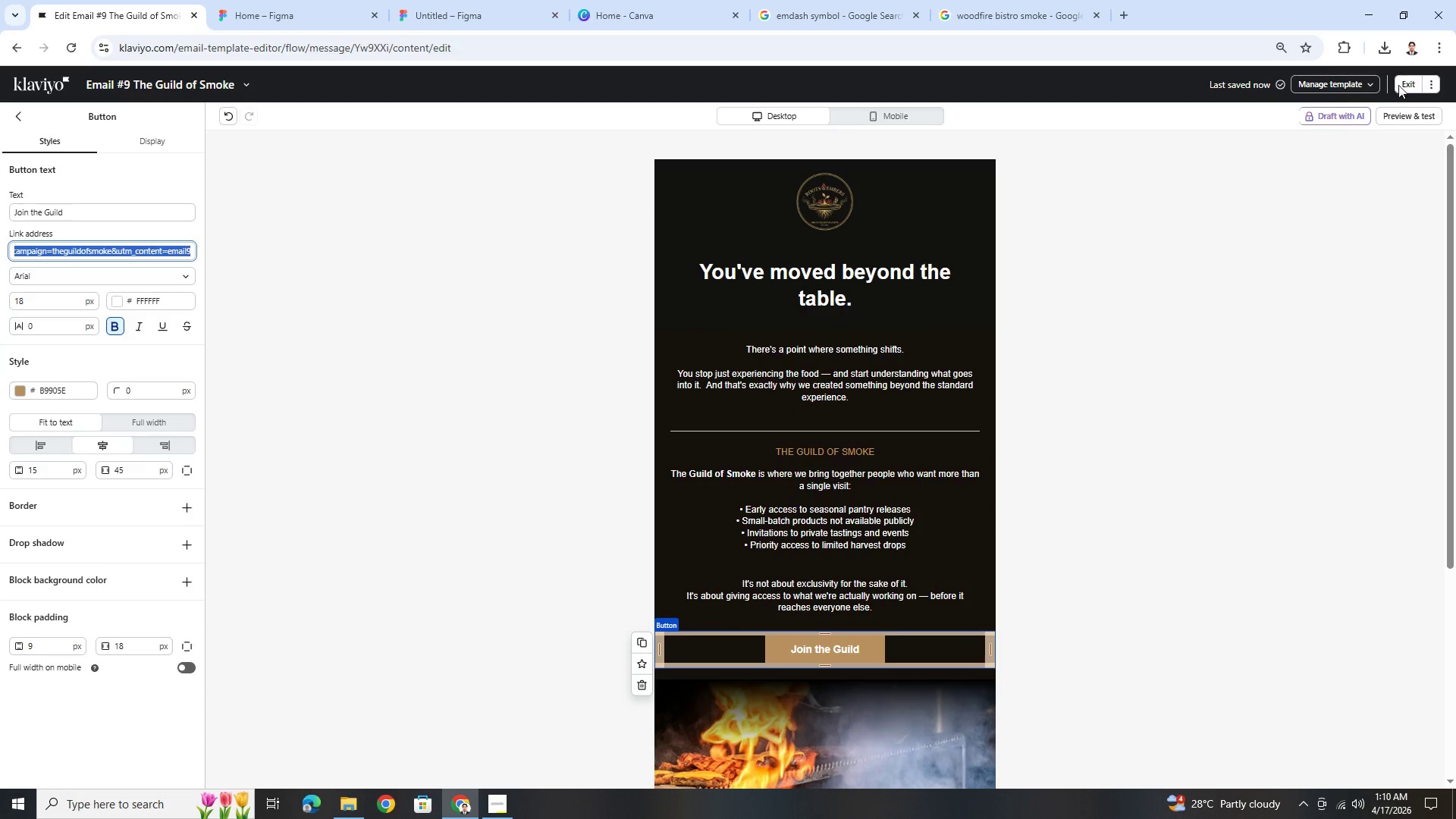 
left_click([1399, 84])
 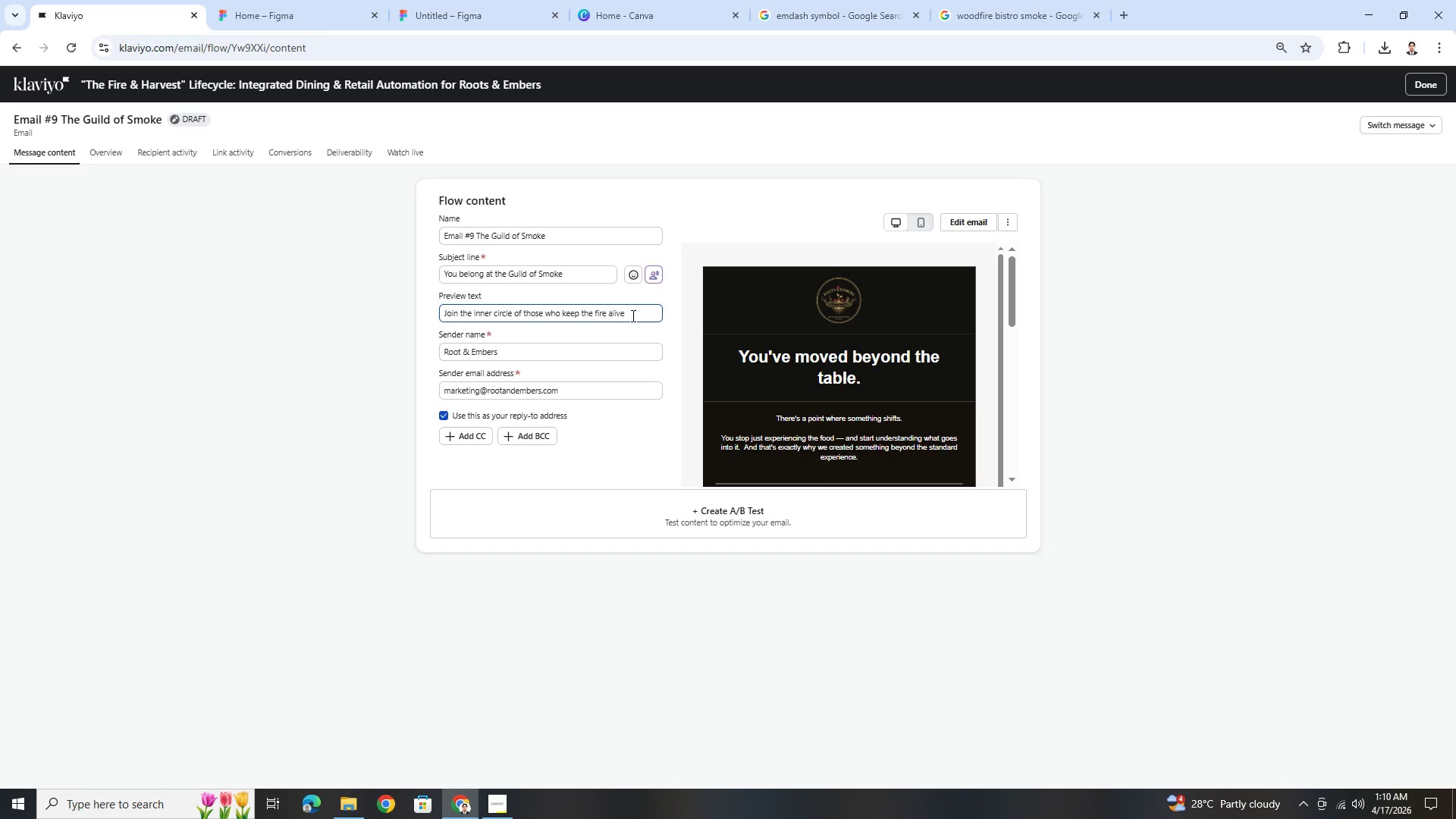 
wait(19.98)
 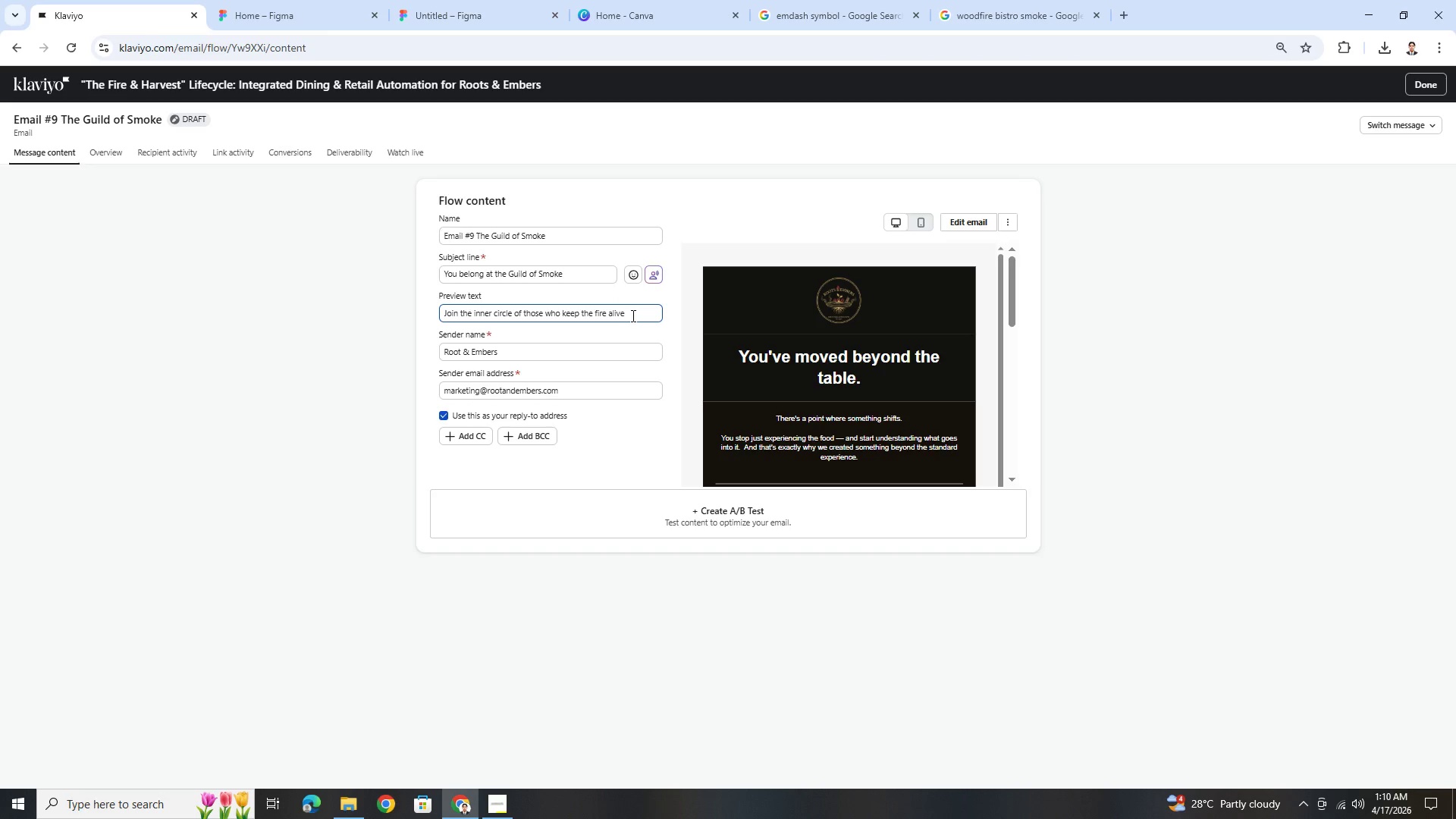 
double_click([576, 277])
 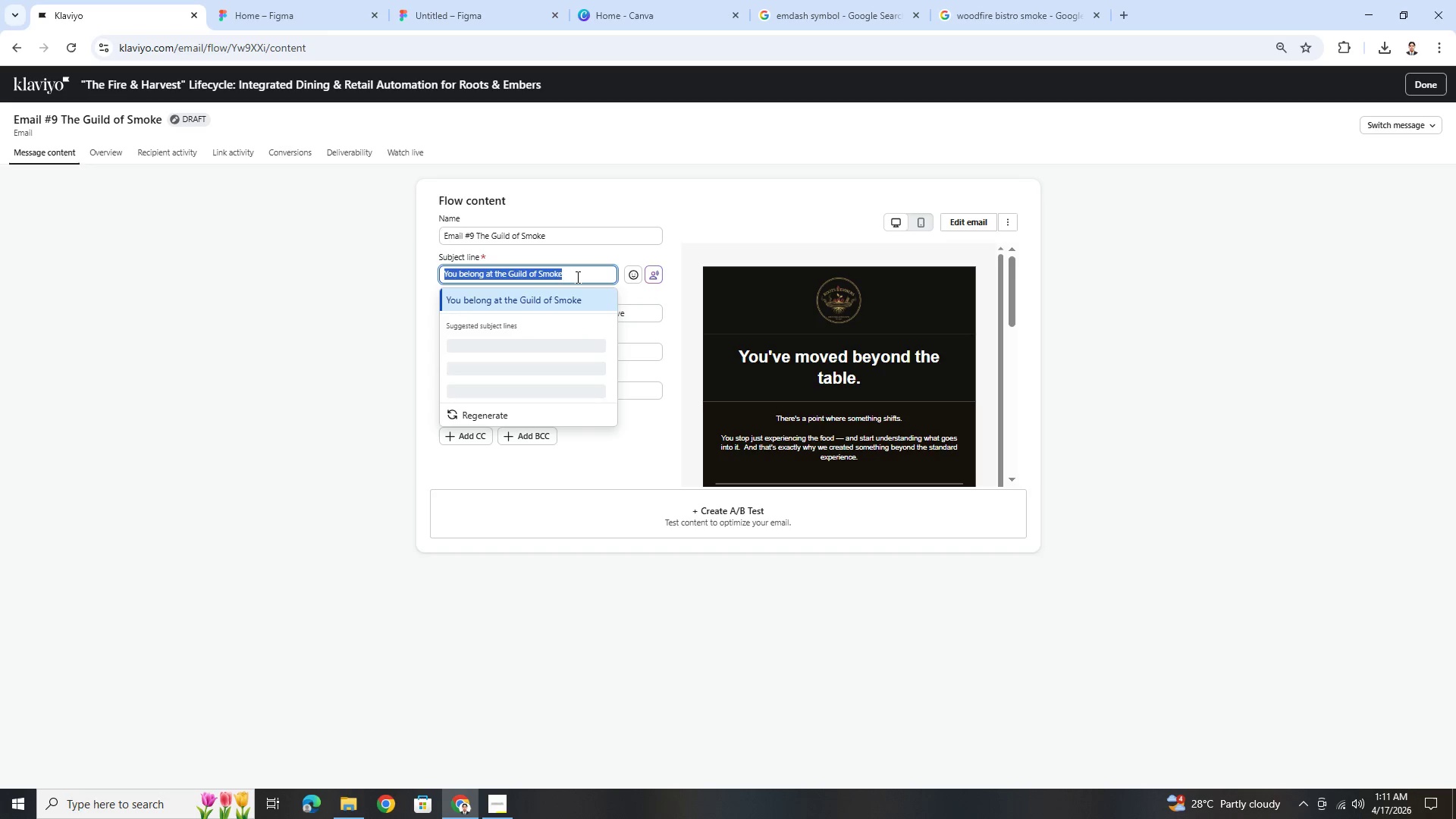 
triple_click([576, 277])
 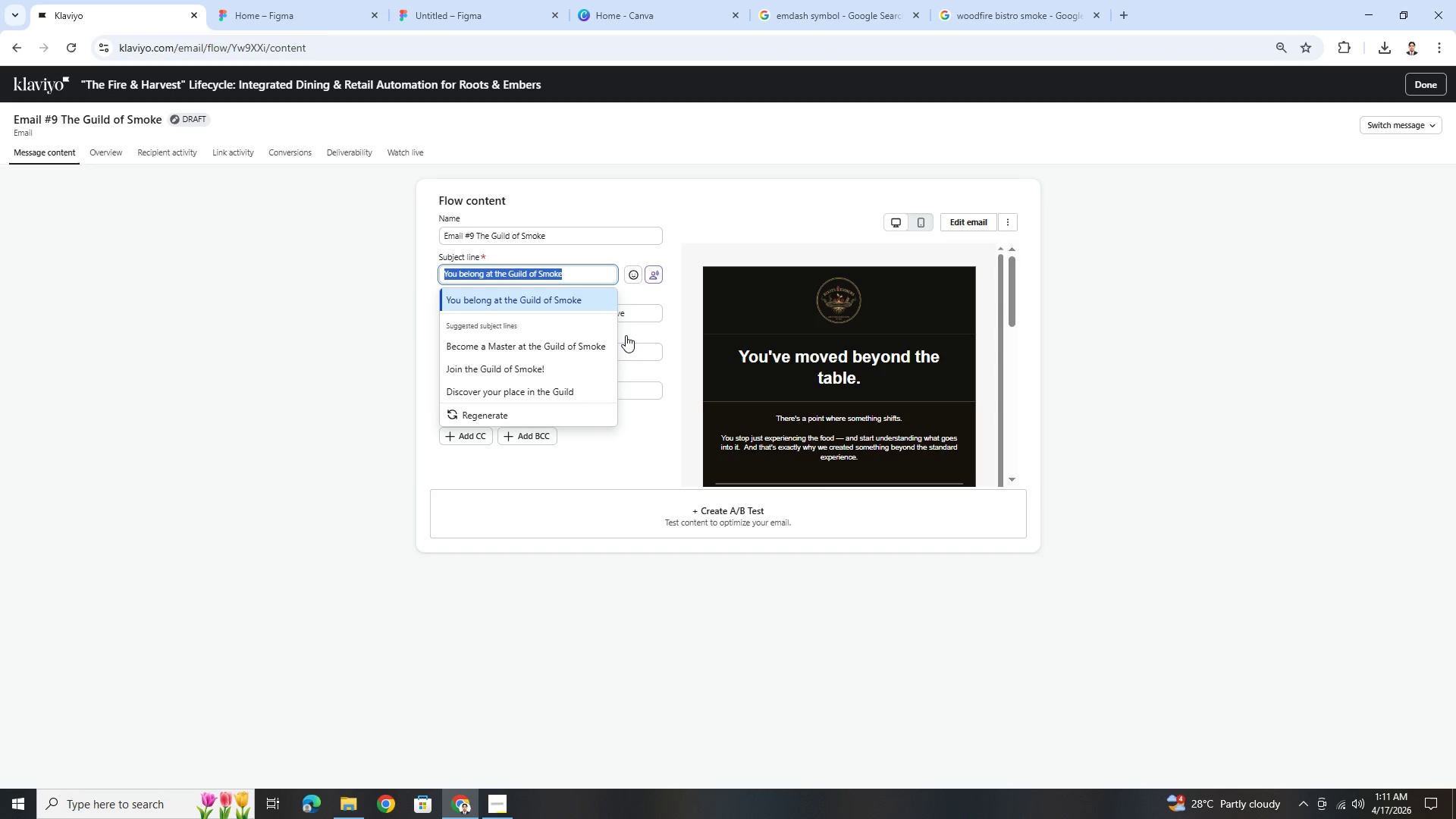 
left_click([638, 316])
 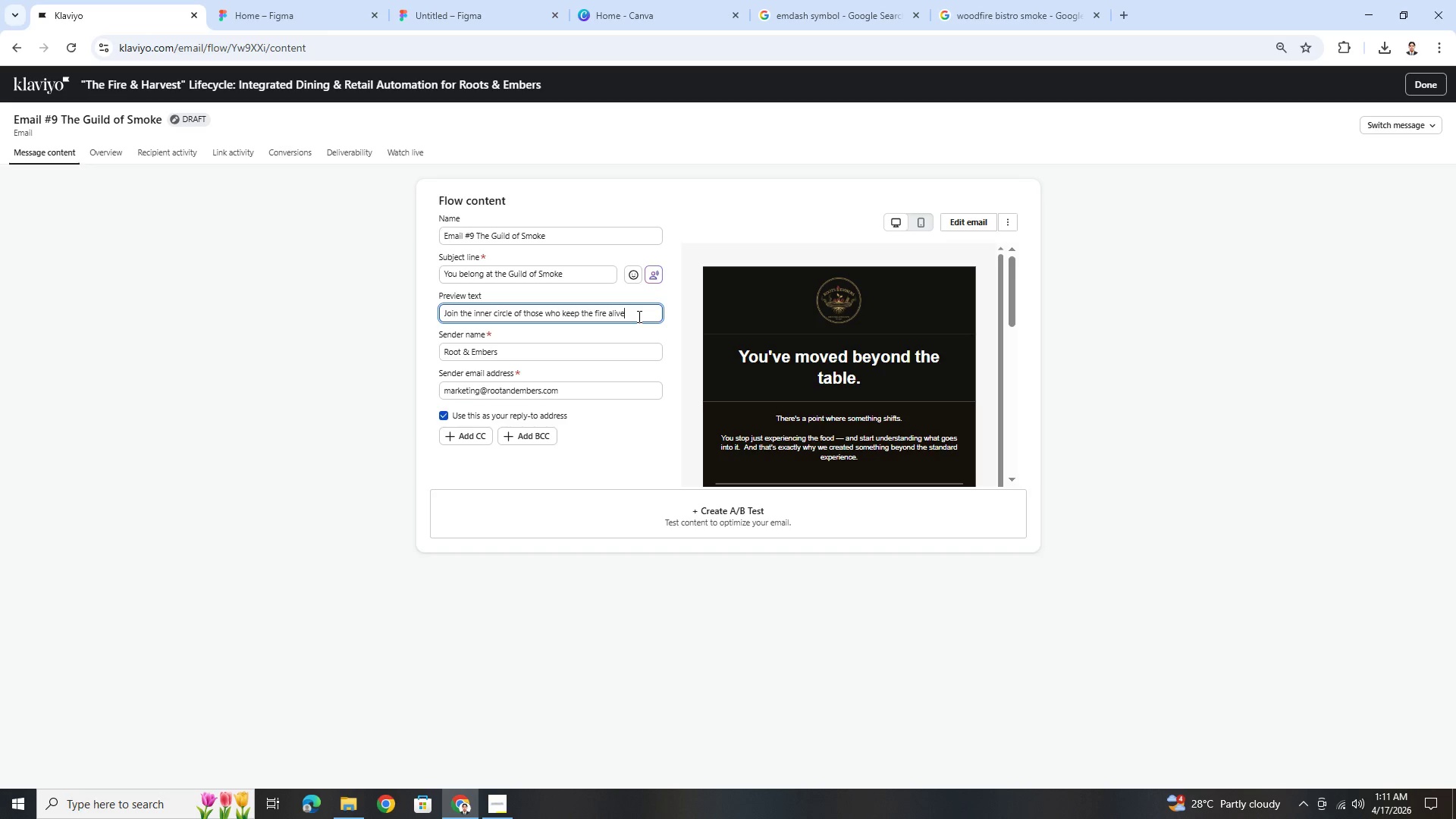 
wait(11.77)
 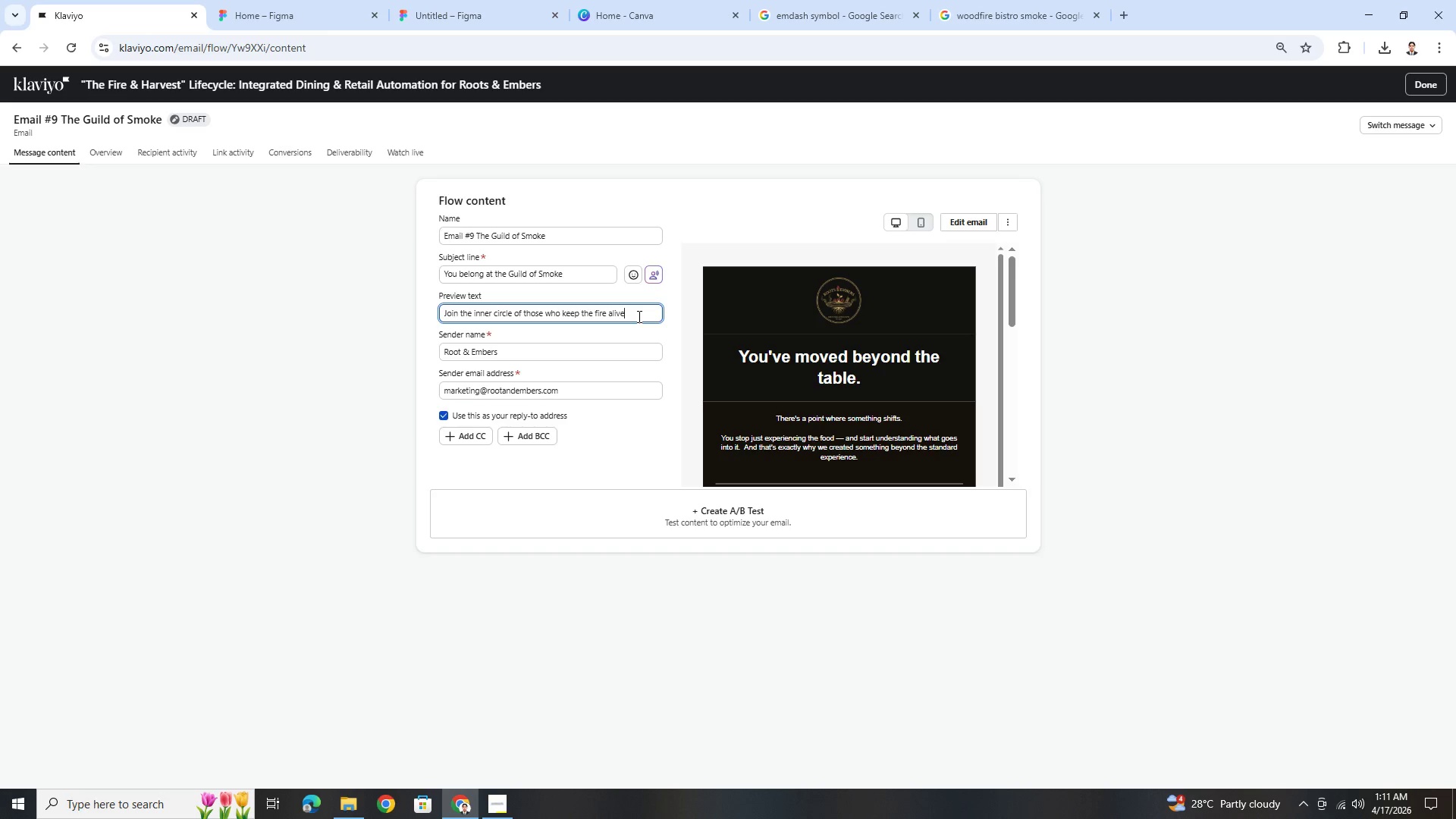 
scroll: coordinate [902, 381], scroll_direction: down, amount: 1.0
 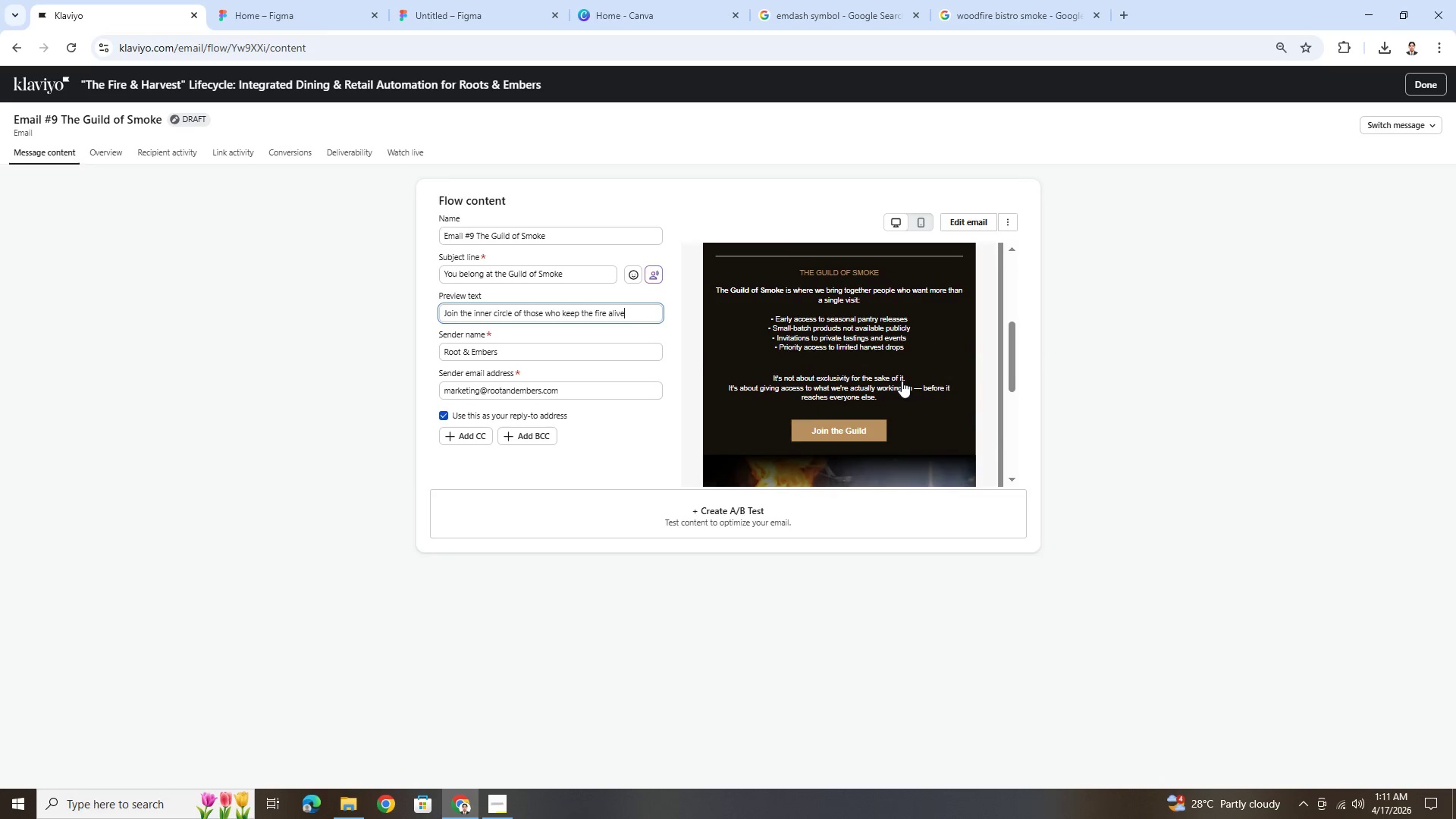 
scroll: coordinate [902, 381], scroll_direction: up, amount: 8.0
 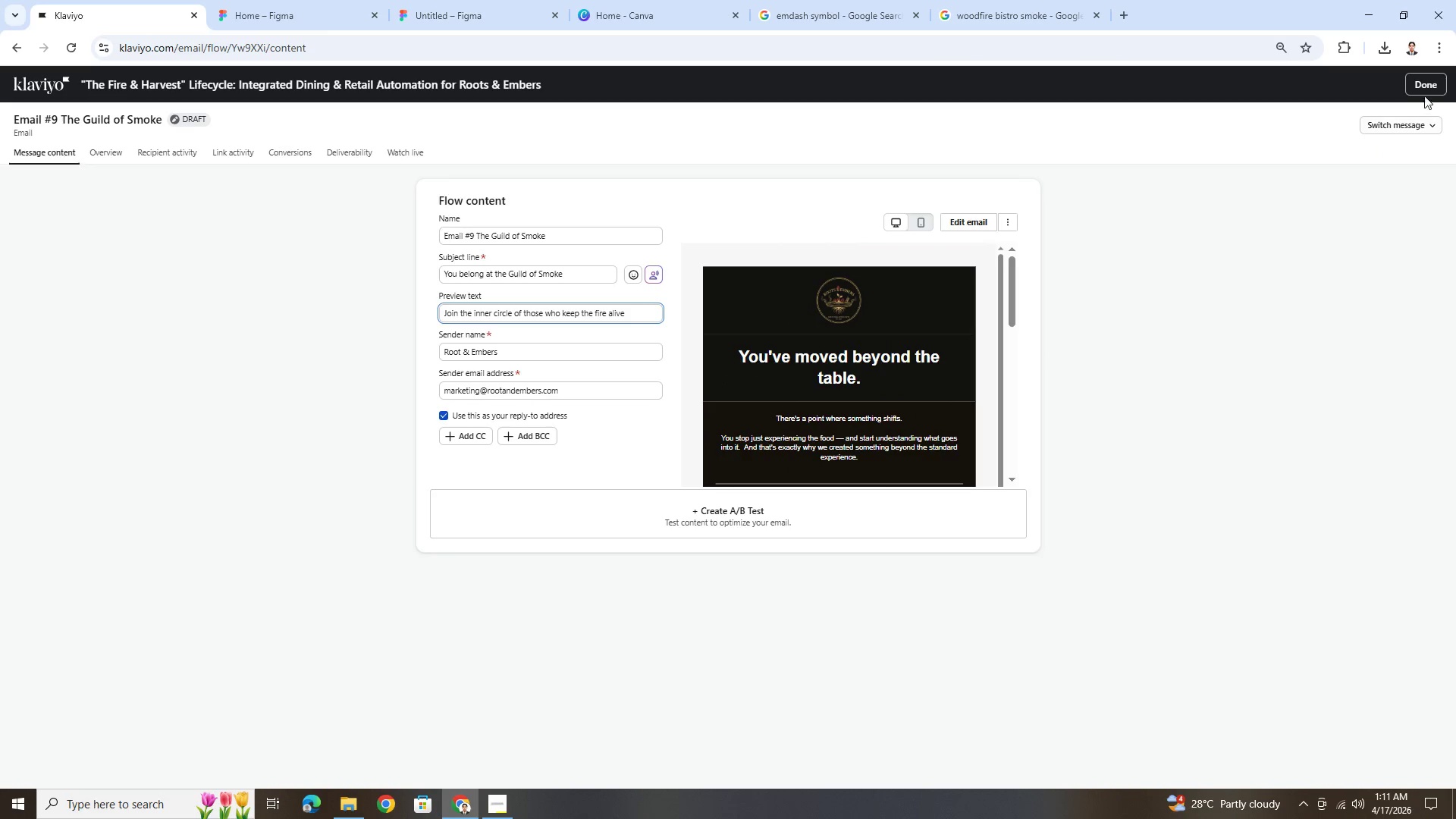 
left_click([1425, 91])
 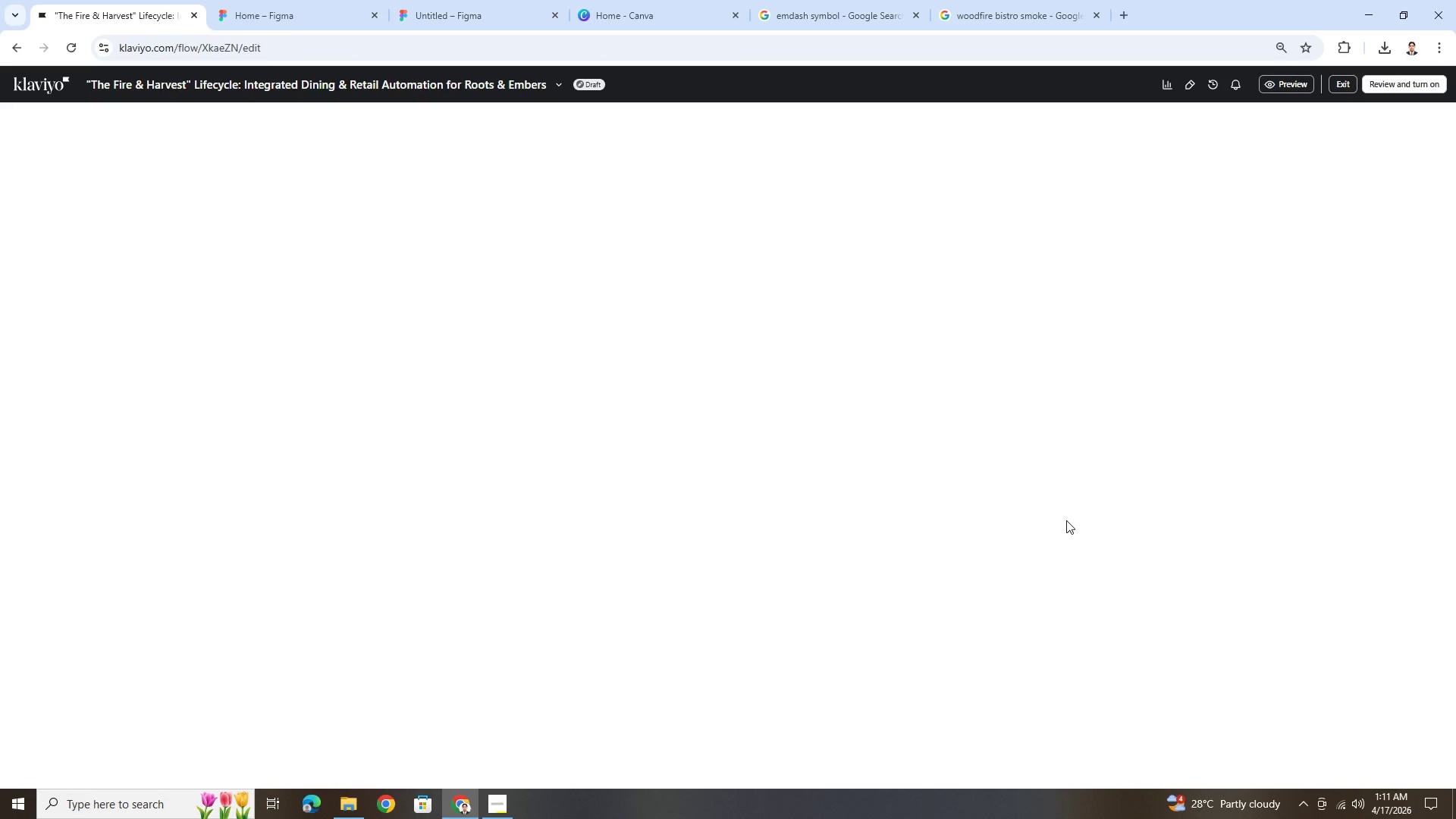 
wait(6.58)
 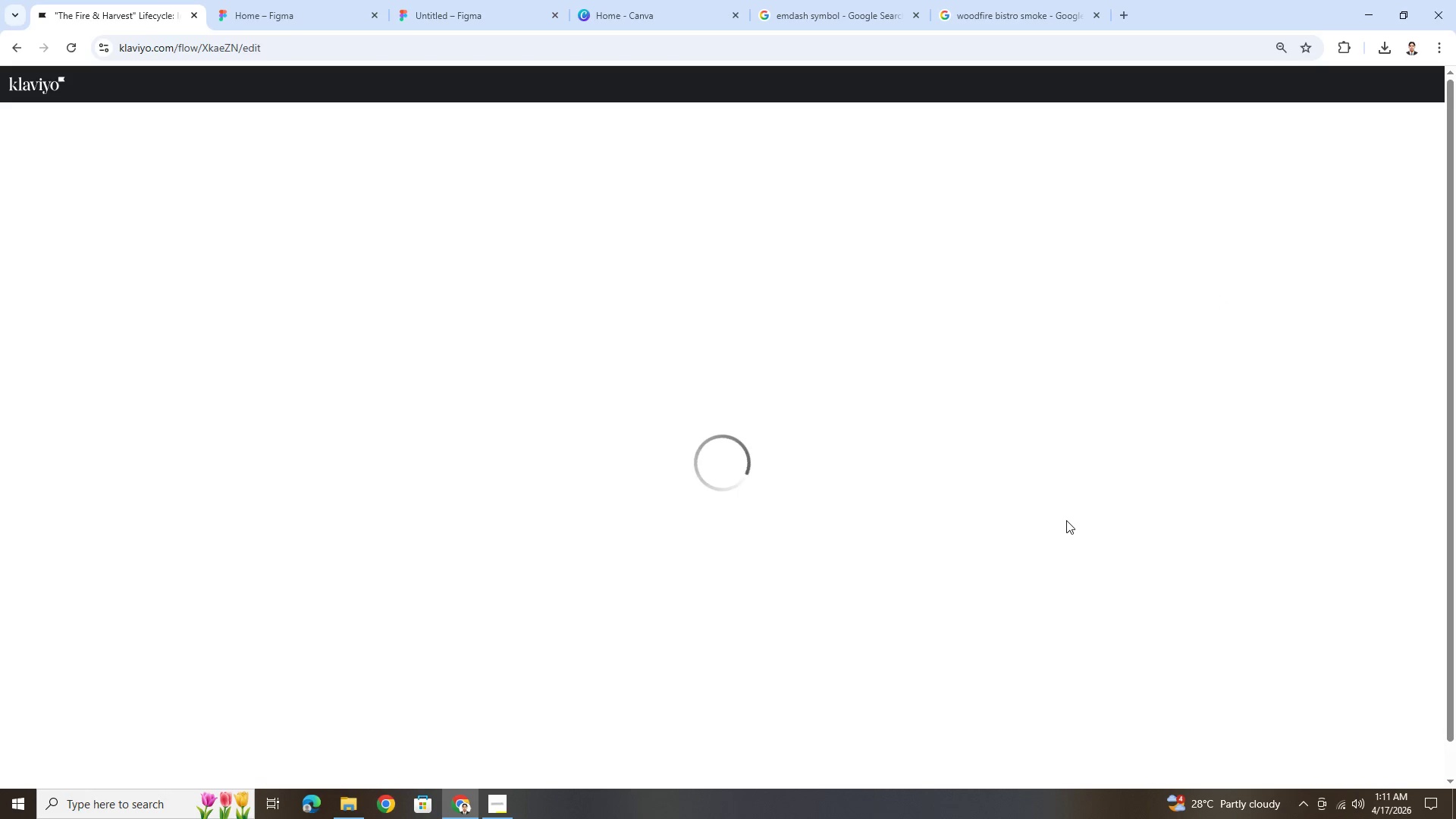 
scroll: coordinate [1069, 531], scroll_direction: down, amount: 44.0
 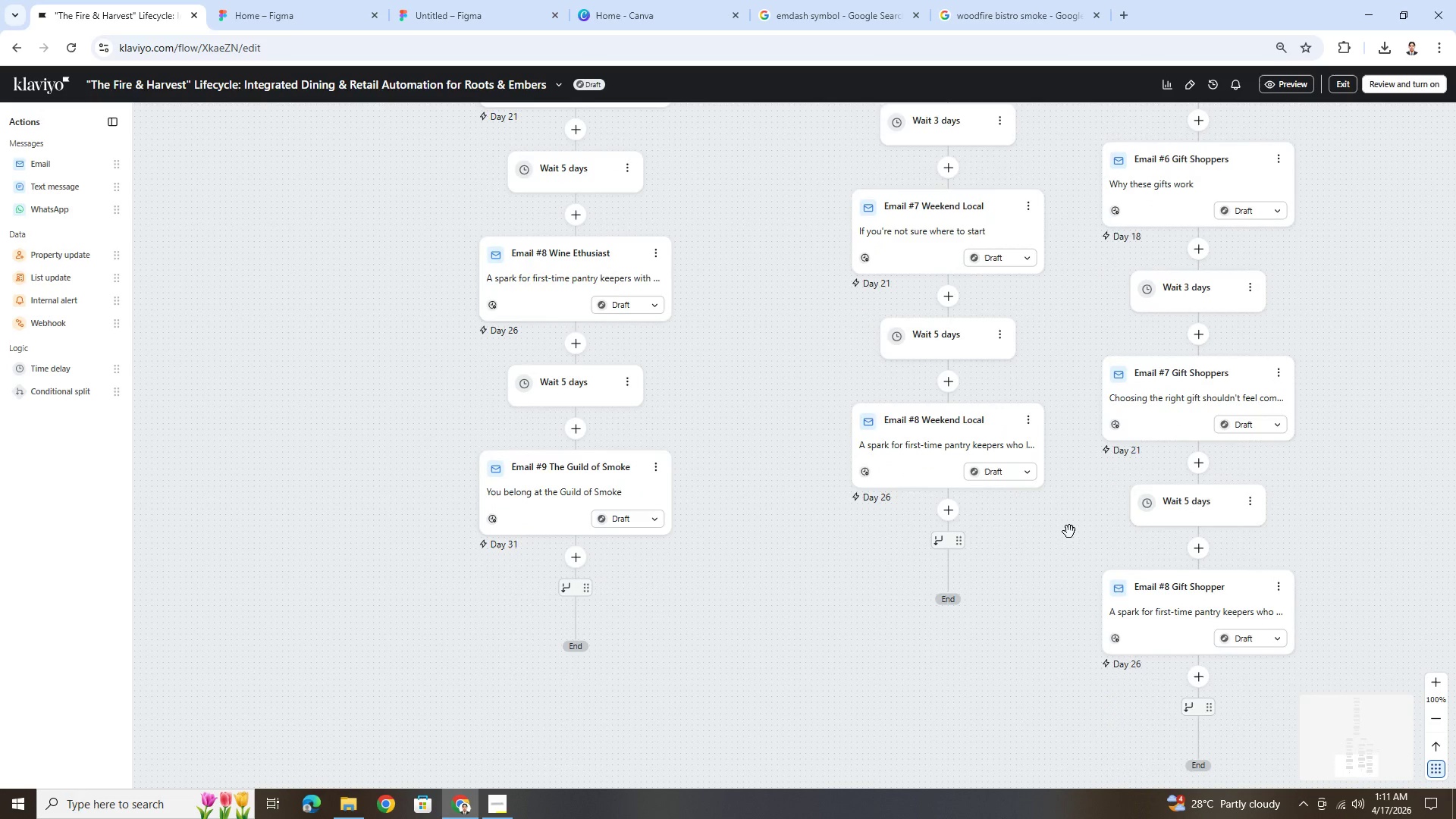 
mouse_move([957, 531])
 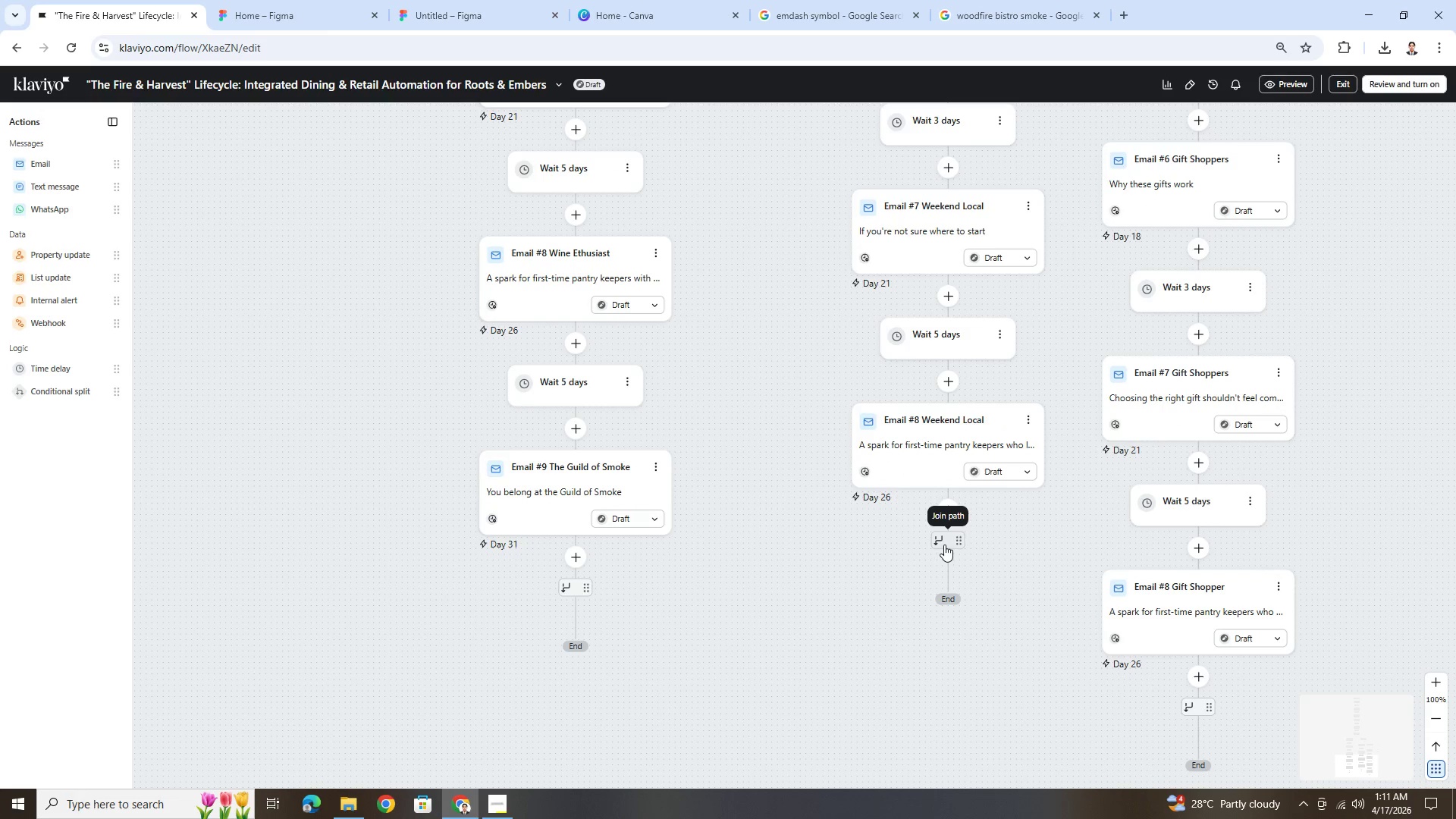 
mouse_move([941, 541])
 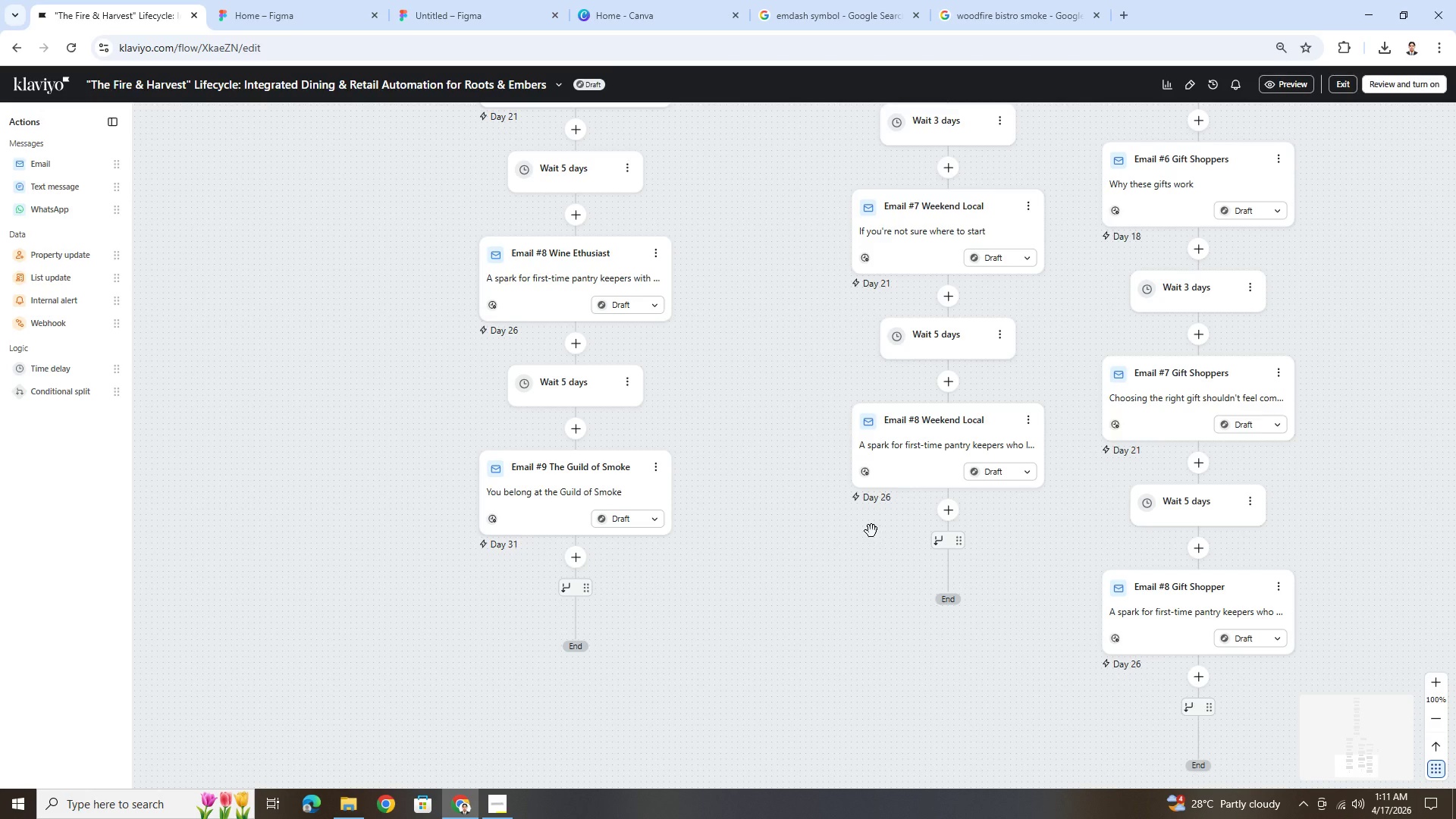 
wait(12.71)
 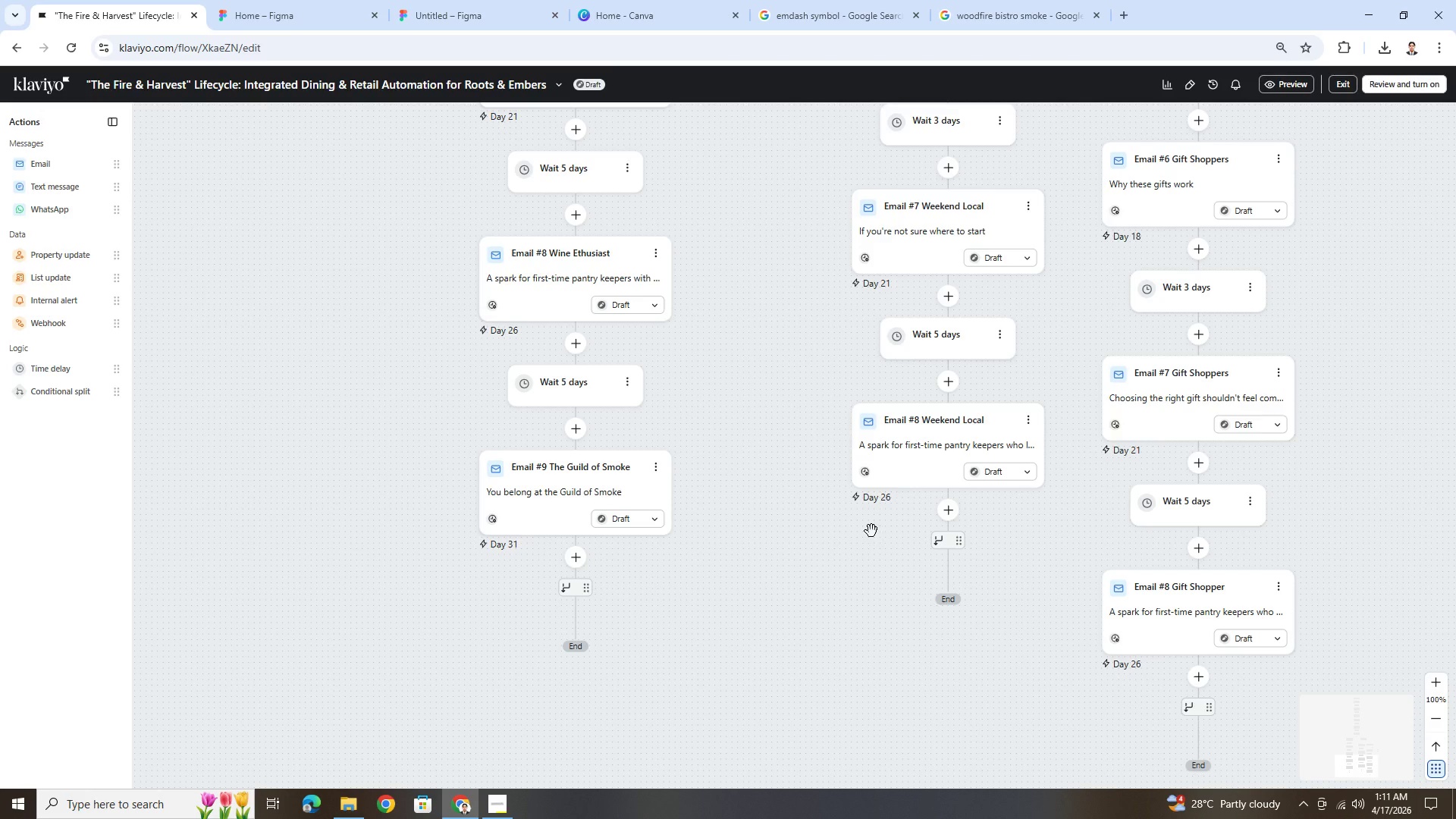 
left_click_drag(start_coordinate=[941, 539], to_coordinate=[579, 350])
 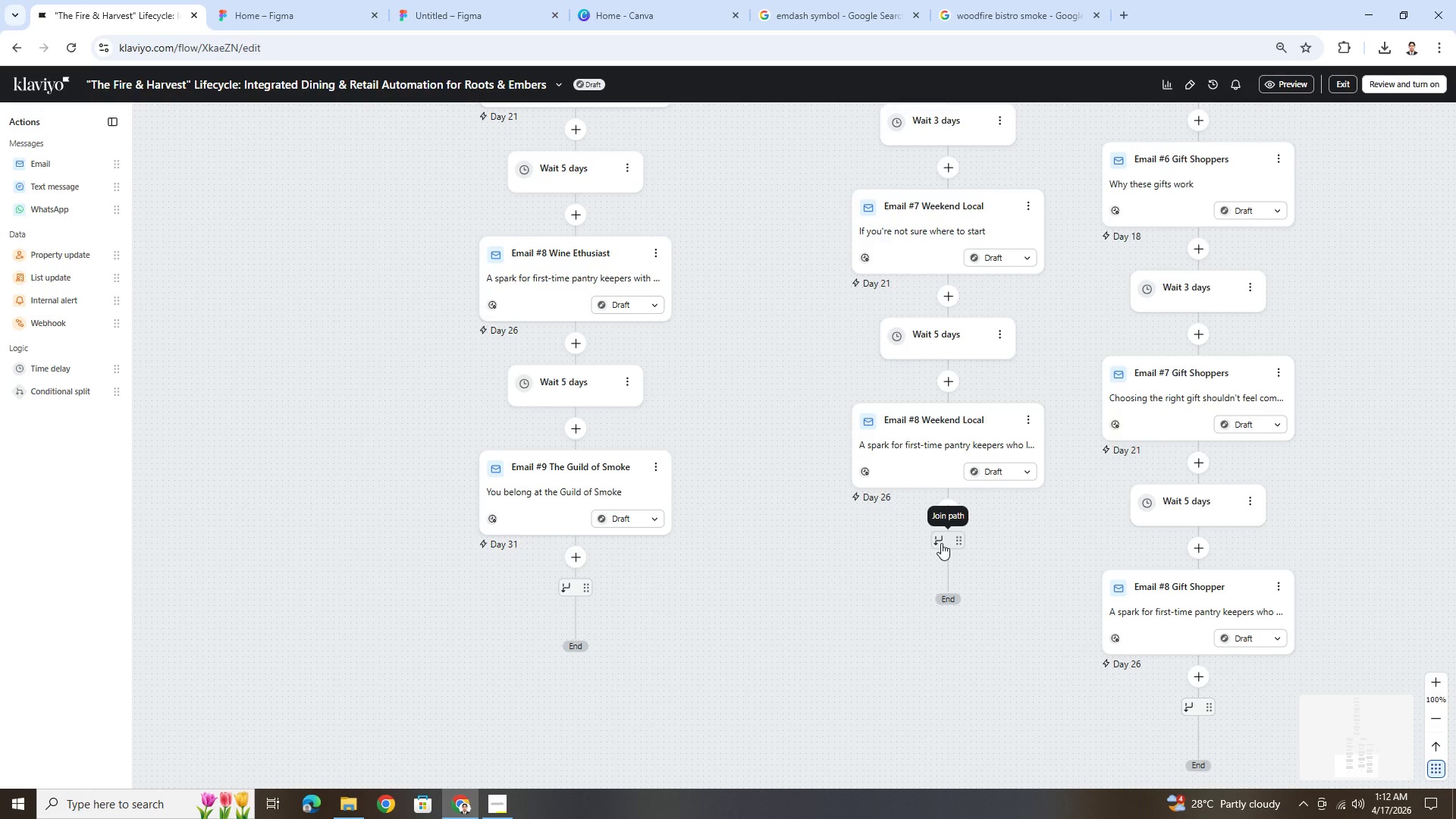 
wait(9.7)
 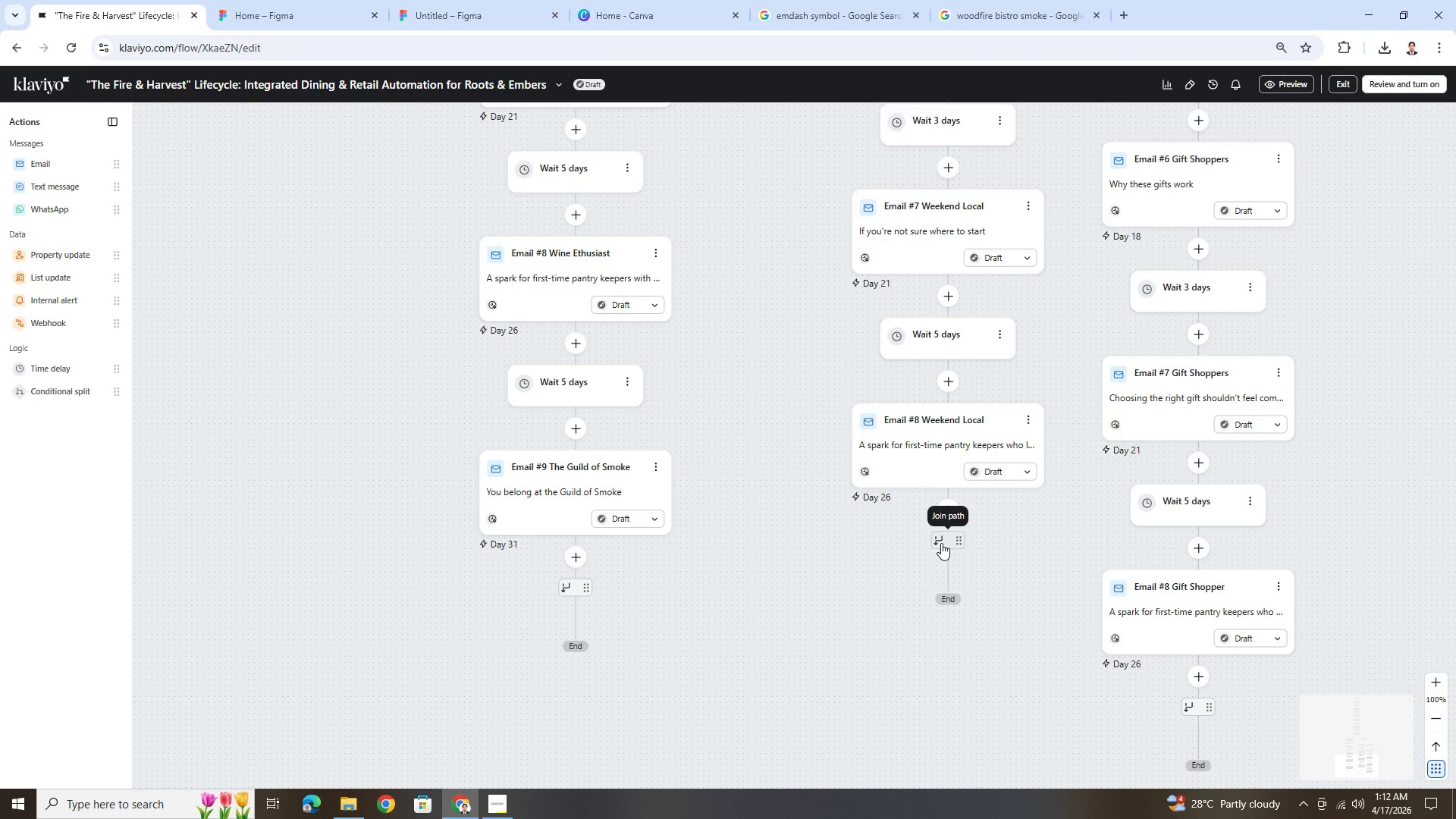 
left_click_drag(start_coordinate=[935, 543], to_coordinate=[602, 388])
 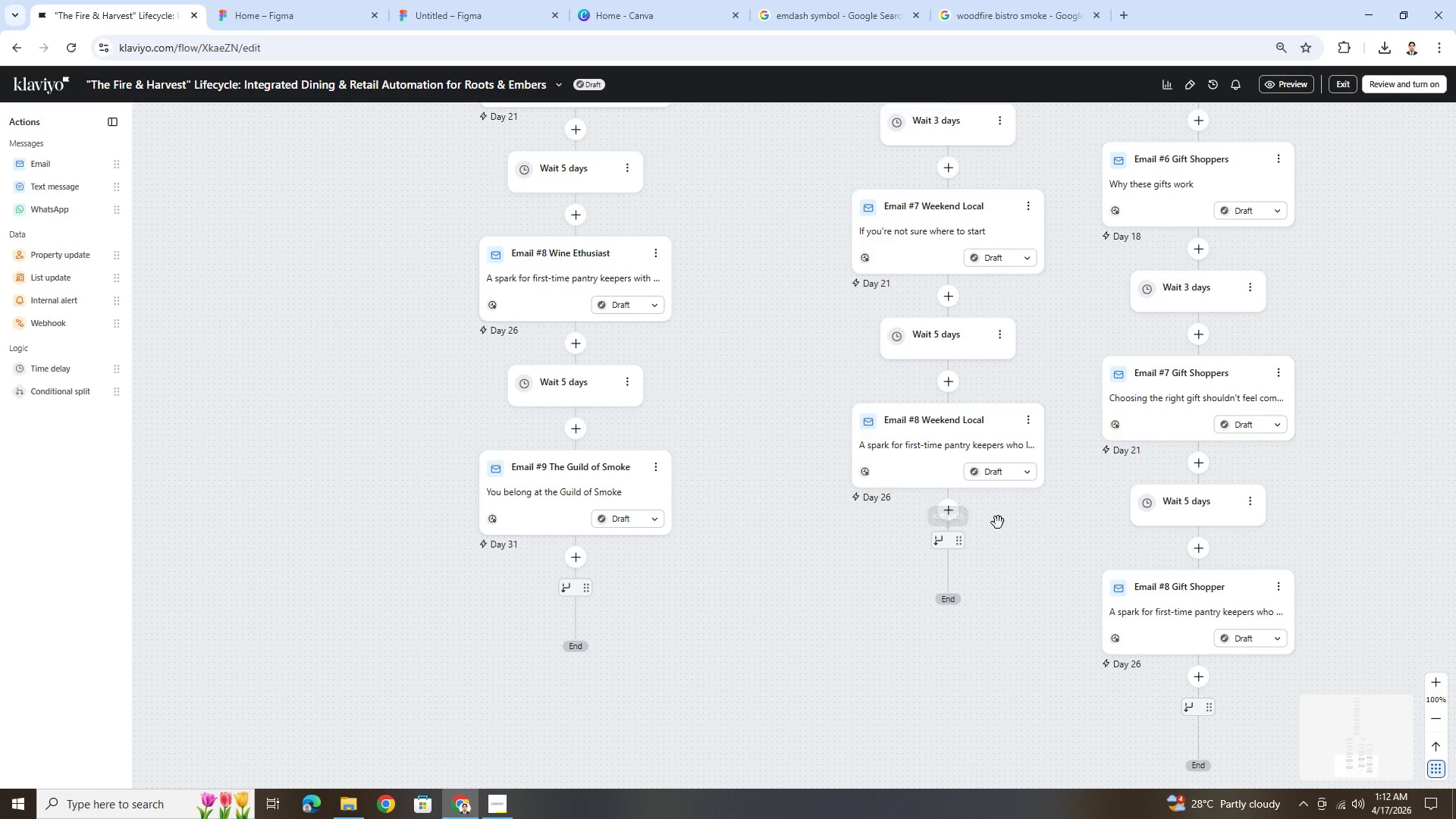 
scroll: coordinate [808, 548], scroll_direction: up, amount: 1.0
 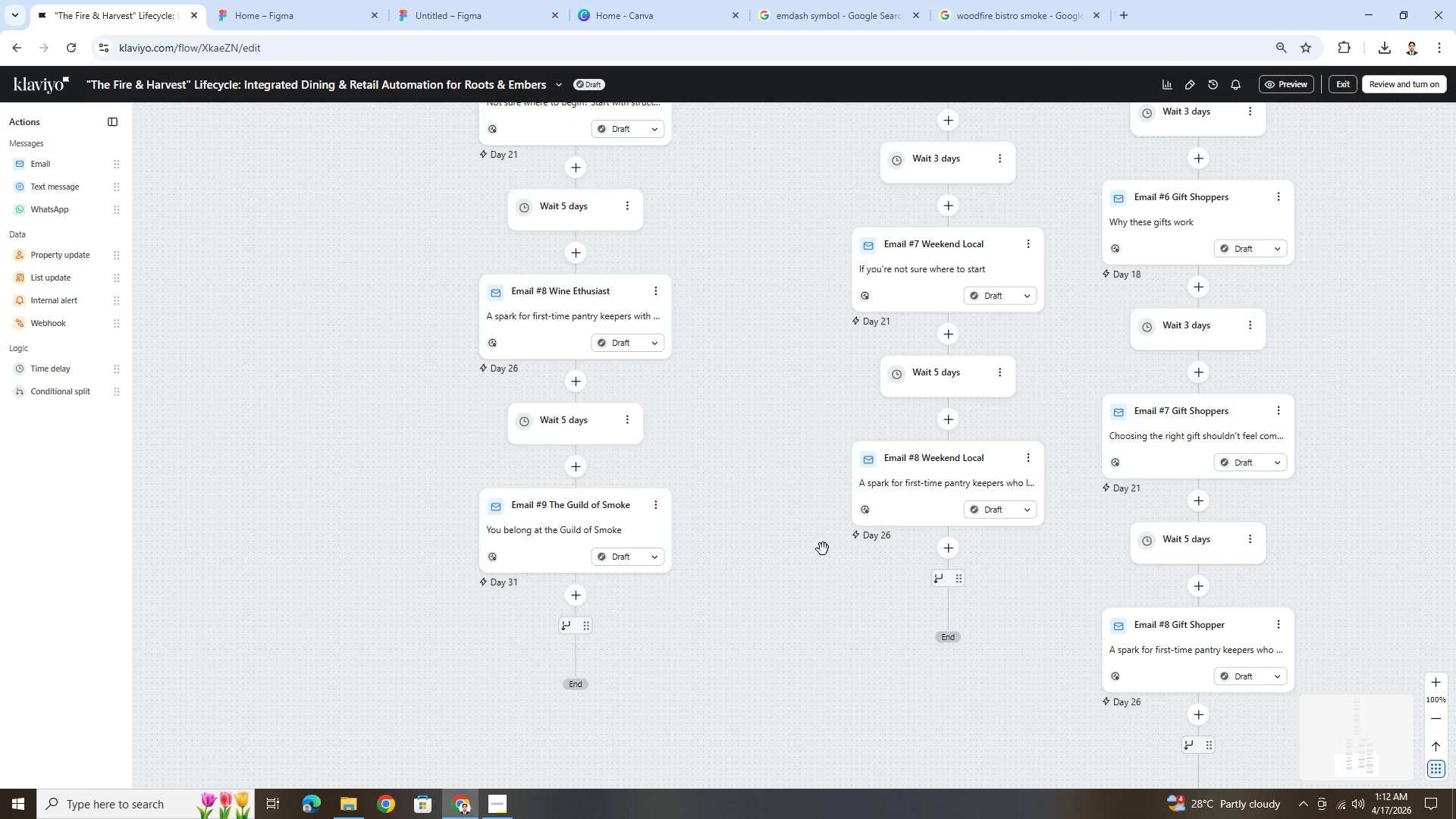 
hold_key(key=ControlLeft, duration=0.56)
scroll: coordinate [823, 549], scroll_direction: down, amount: 3.0
 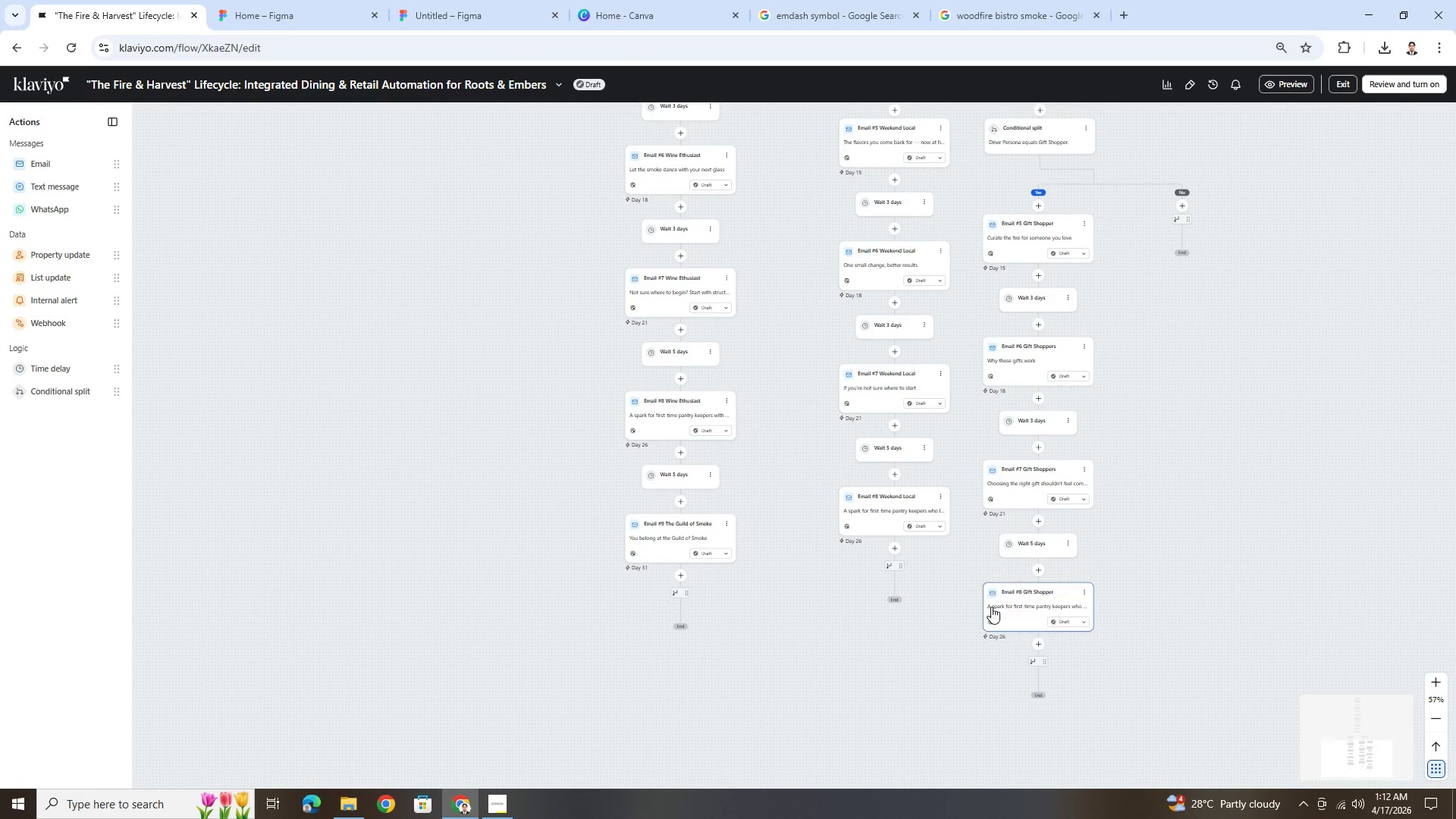 
hold_key(key=ControlLeft, duration=0.5)
scroll: coordinate [1039, 628], scroll_direction: up, amount: 3.0
 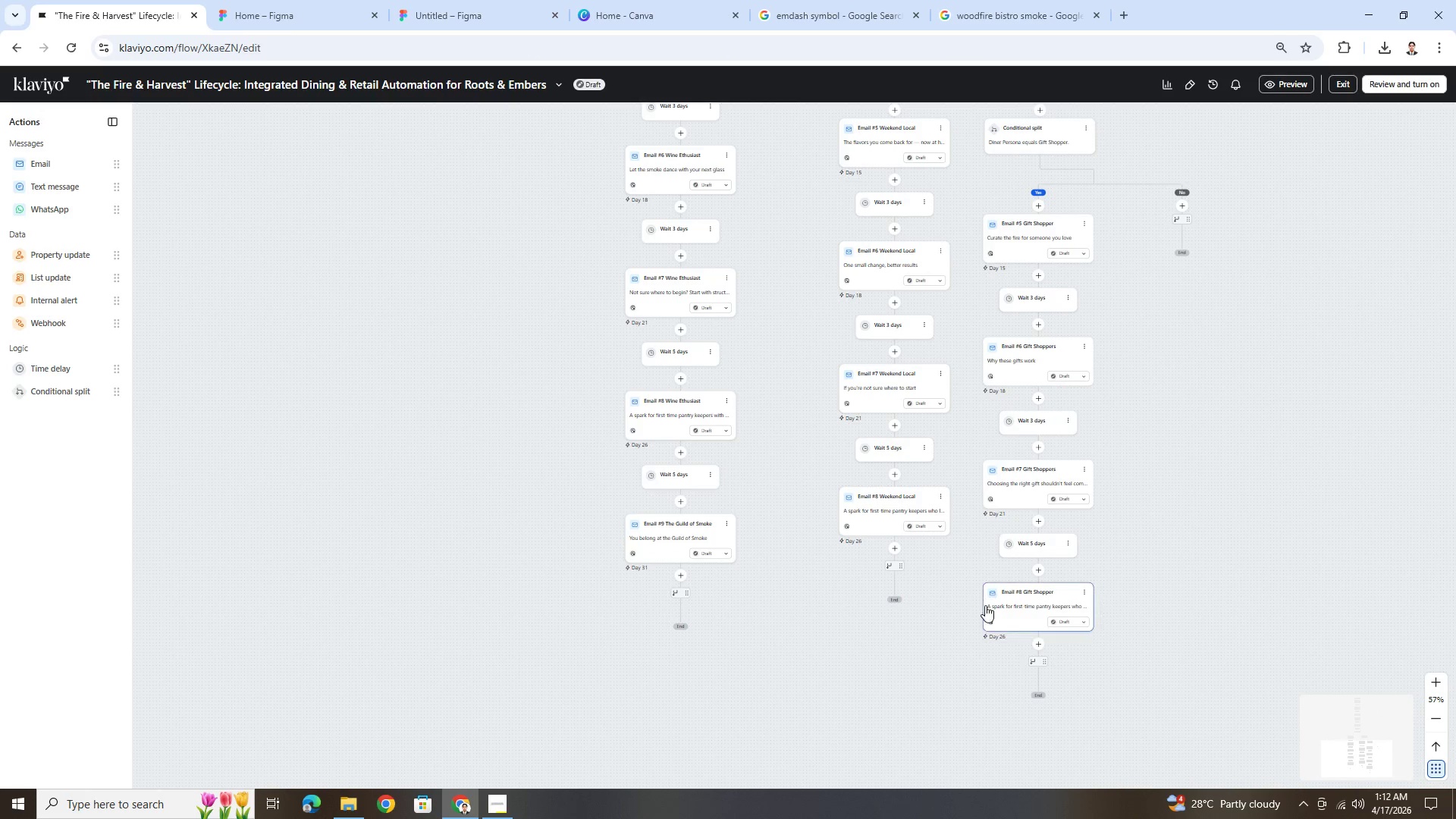 
hold_key(key=ControlLeft, duration=0.34)
scroll: coordinate [918, 598], scroll_direction: up, amount: 2.0
 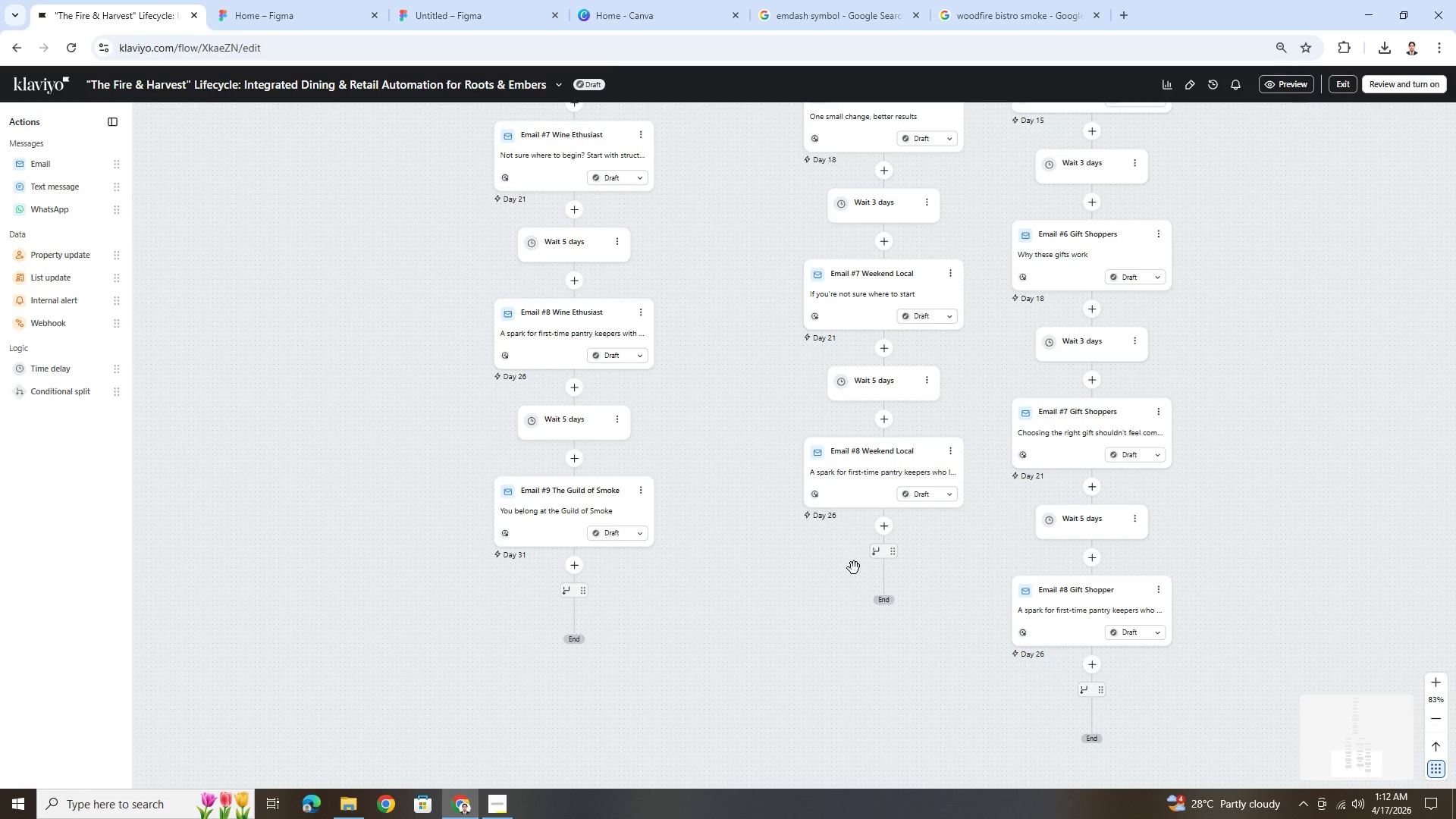 
key(Control+ControlLeft)
 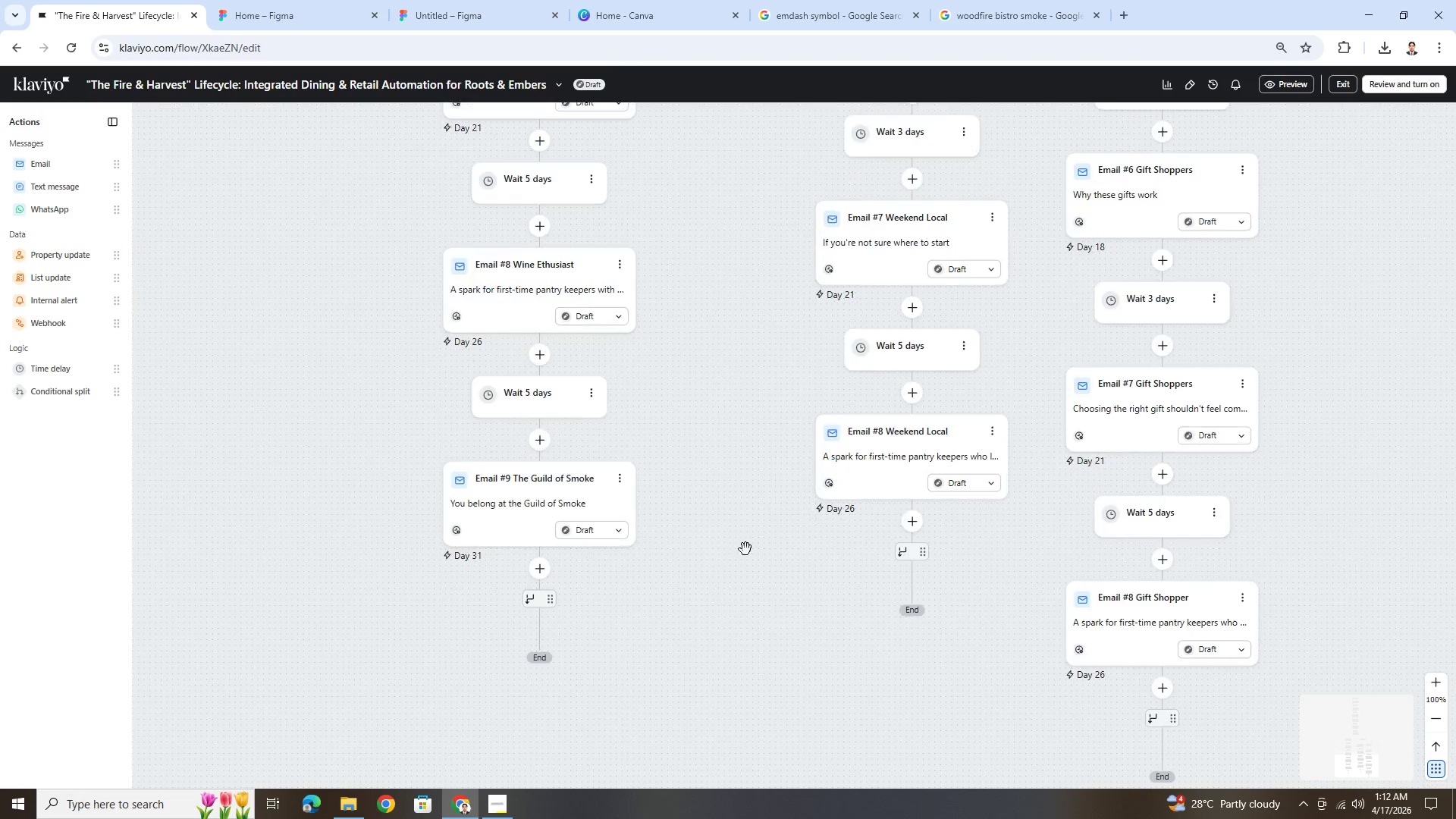 
scroll: coordinate [745, 549], scroll_direction: up, amount: 1.0
 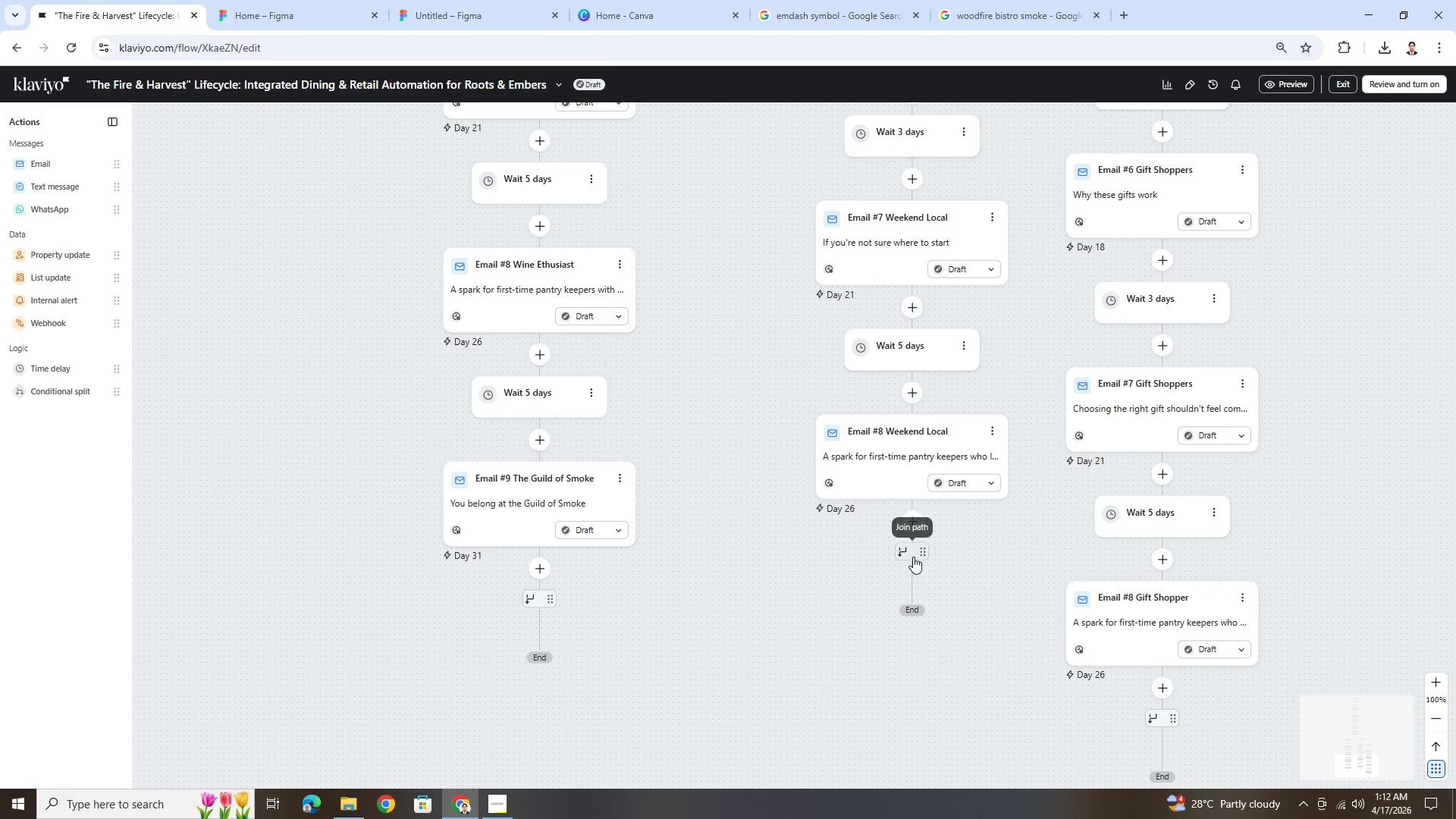 
left_click([913, 557])
 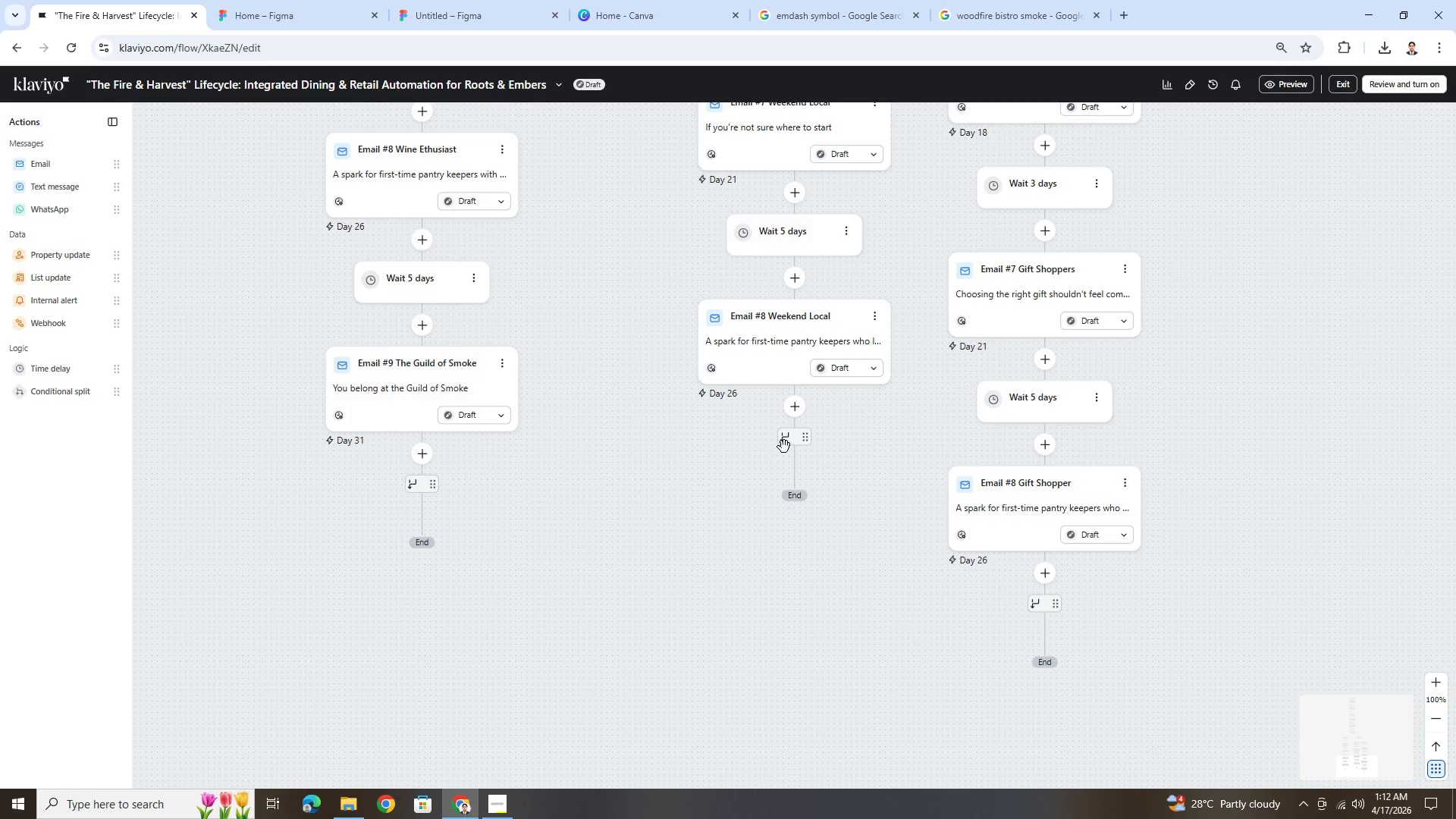 
left_click_drag(start_coordinate=[786, 438], to_coordinate=[461, 297])
 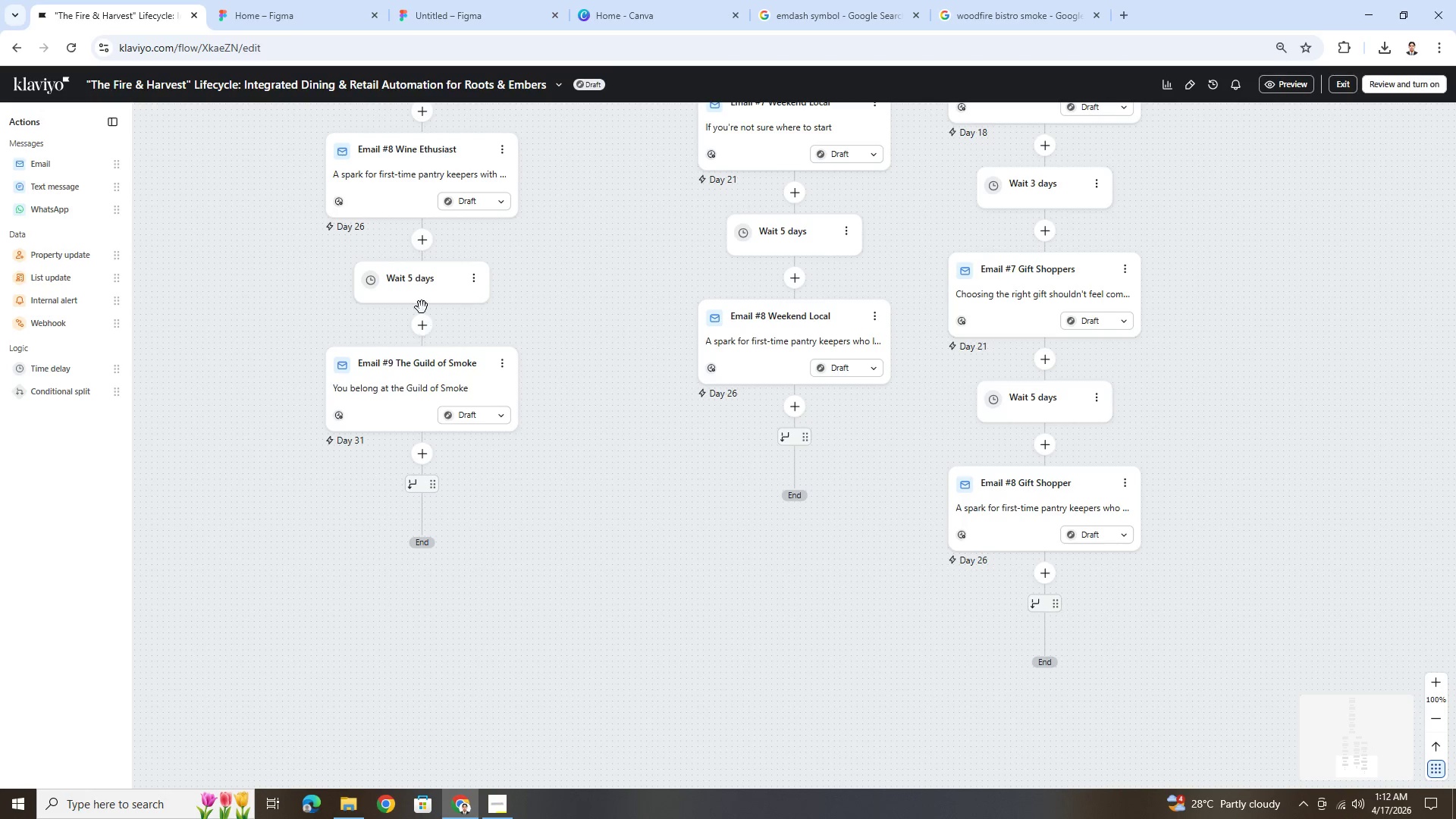 
left_click([421, 246])
 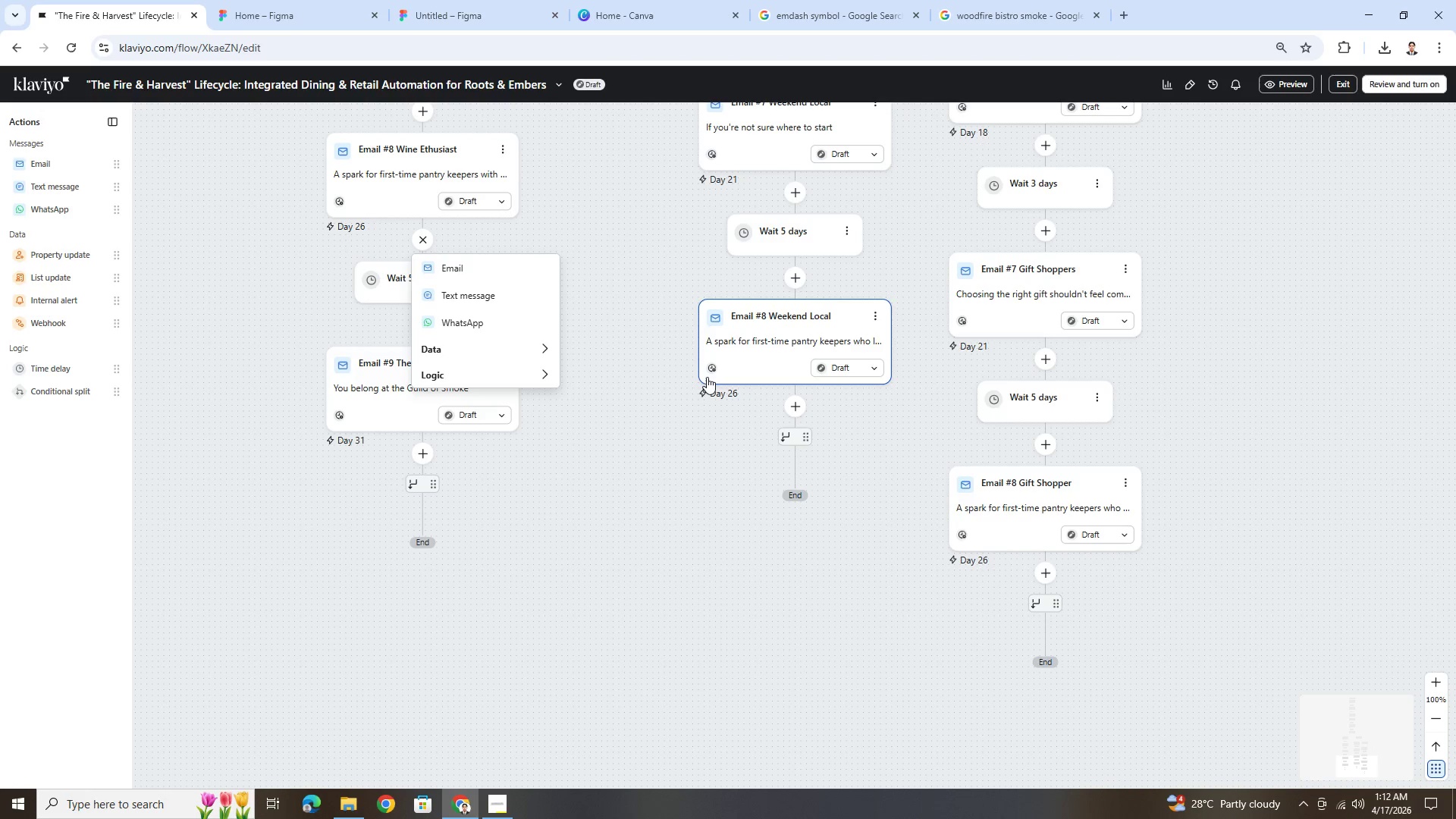 
left_click([630, 381])
 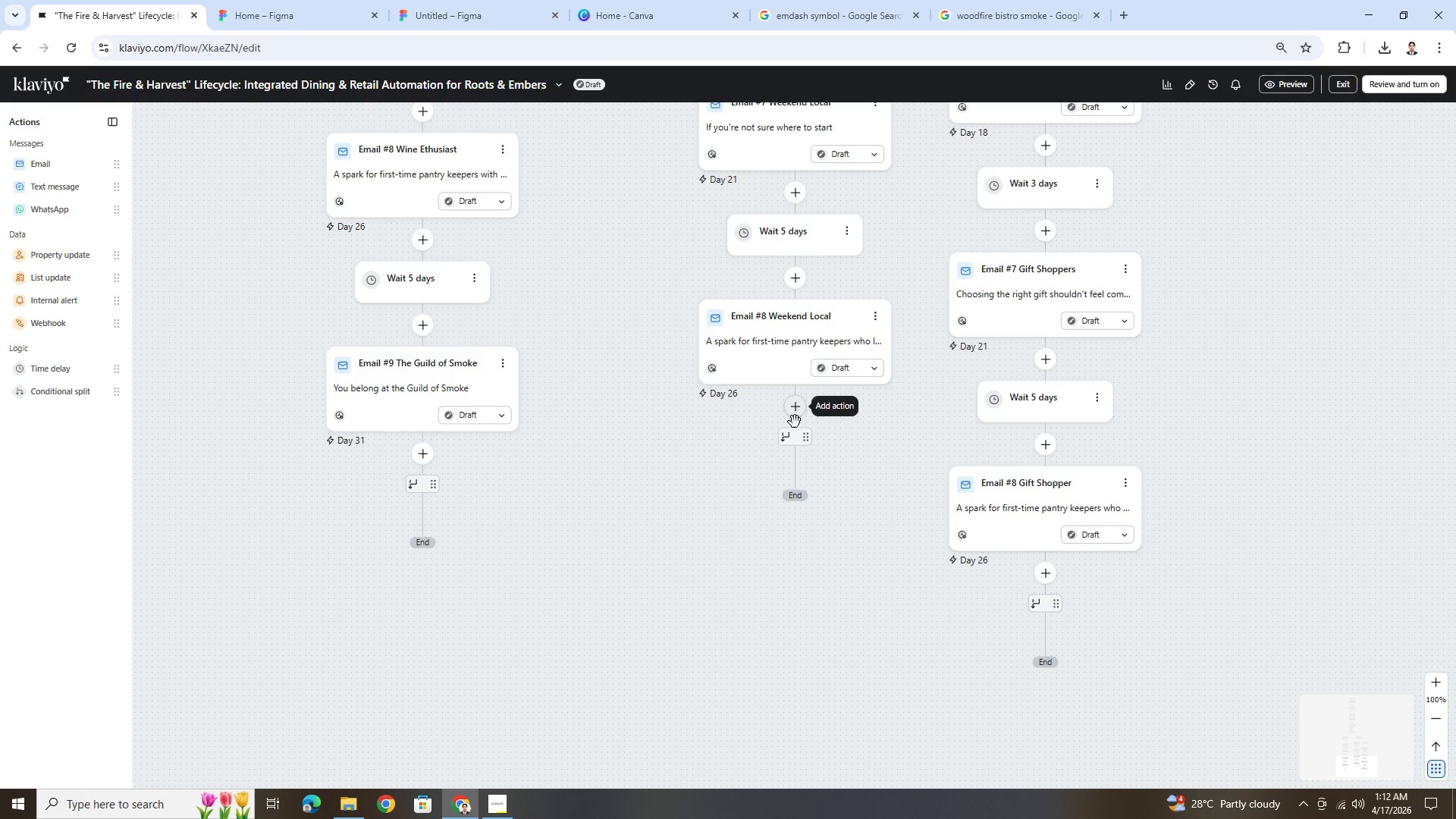 
left_click_drag(start_coordinate=[788, 433], to_coordinate=[434, 237])
 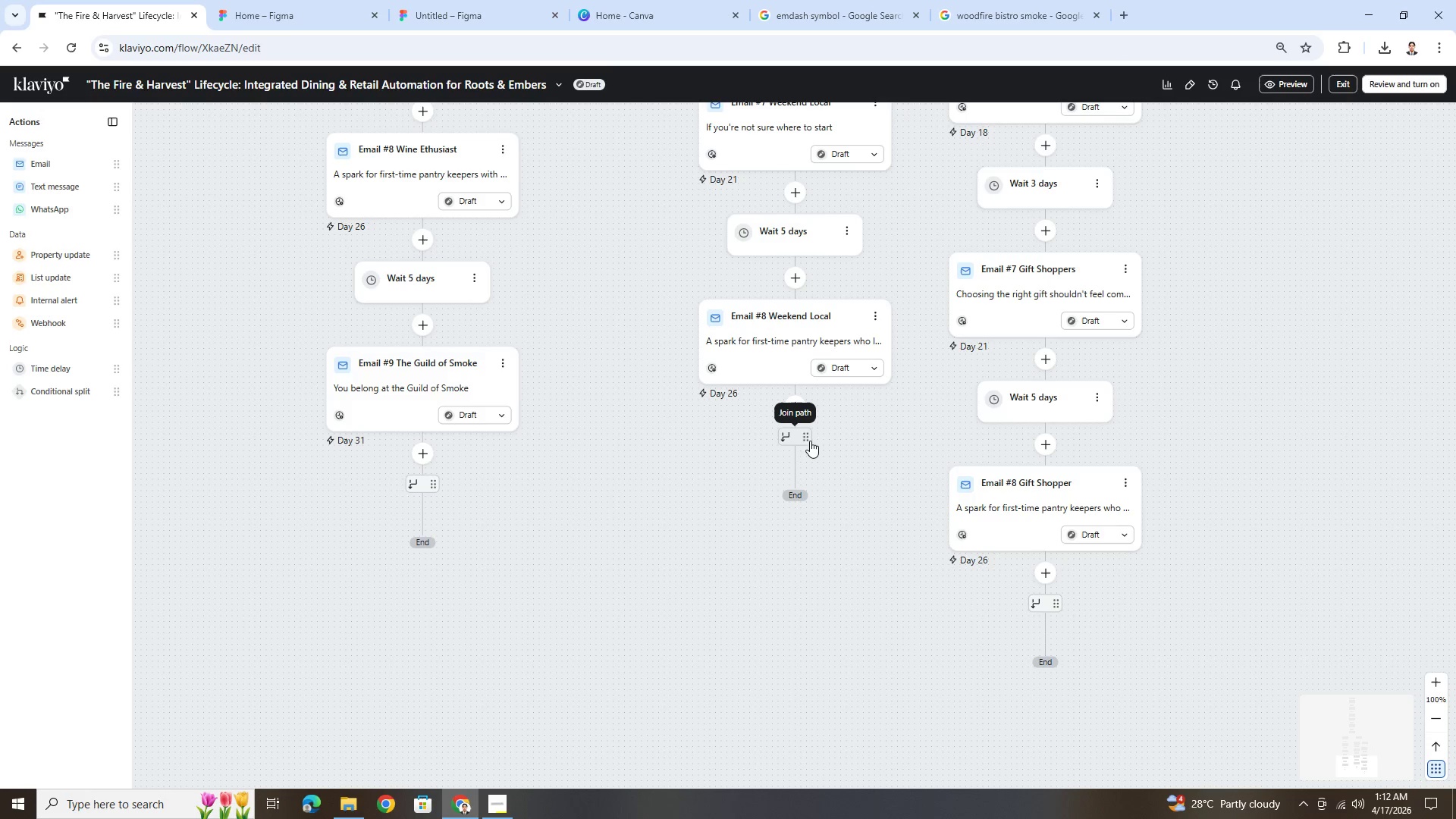 
scroll: coordinate [817, 532], scroll_direction: up, amount: 5.0
 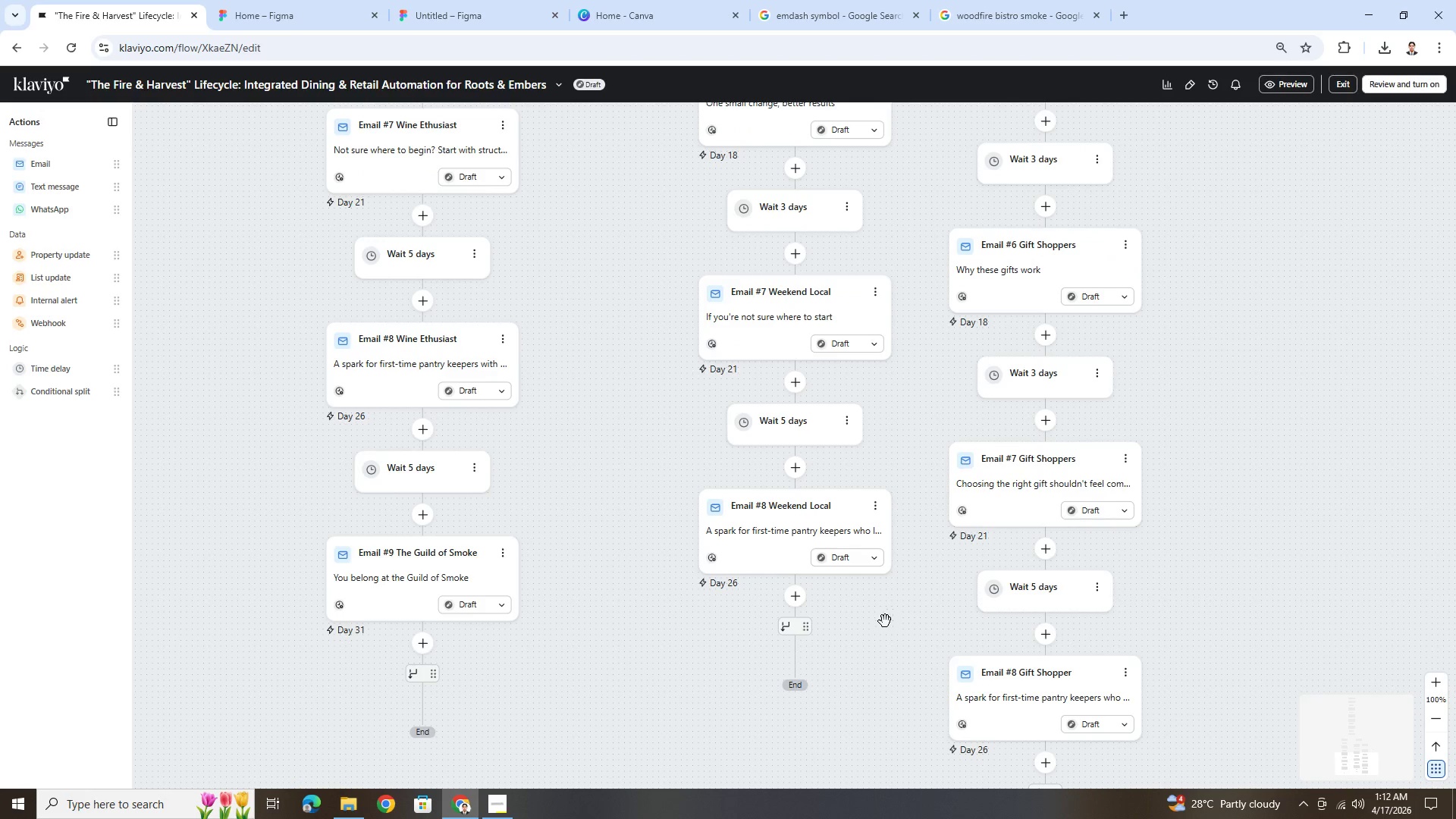 
scroll: coordinate [999, 624], scroll_direction: down, amount: 4.0
 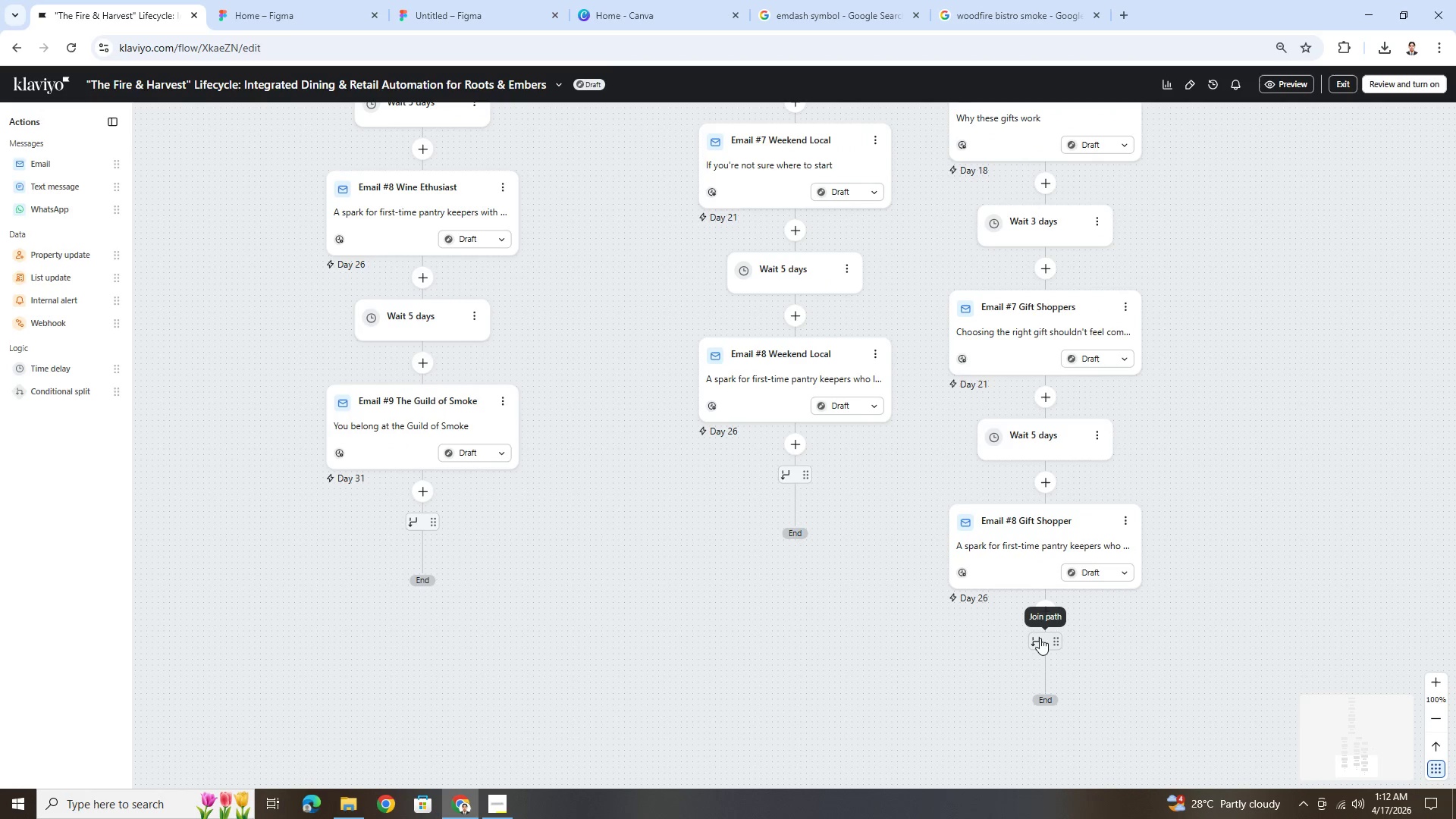 
left_click_drag(start_coordinate=[1040, 638], to_coordinate=[1053, 643])
 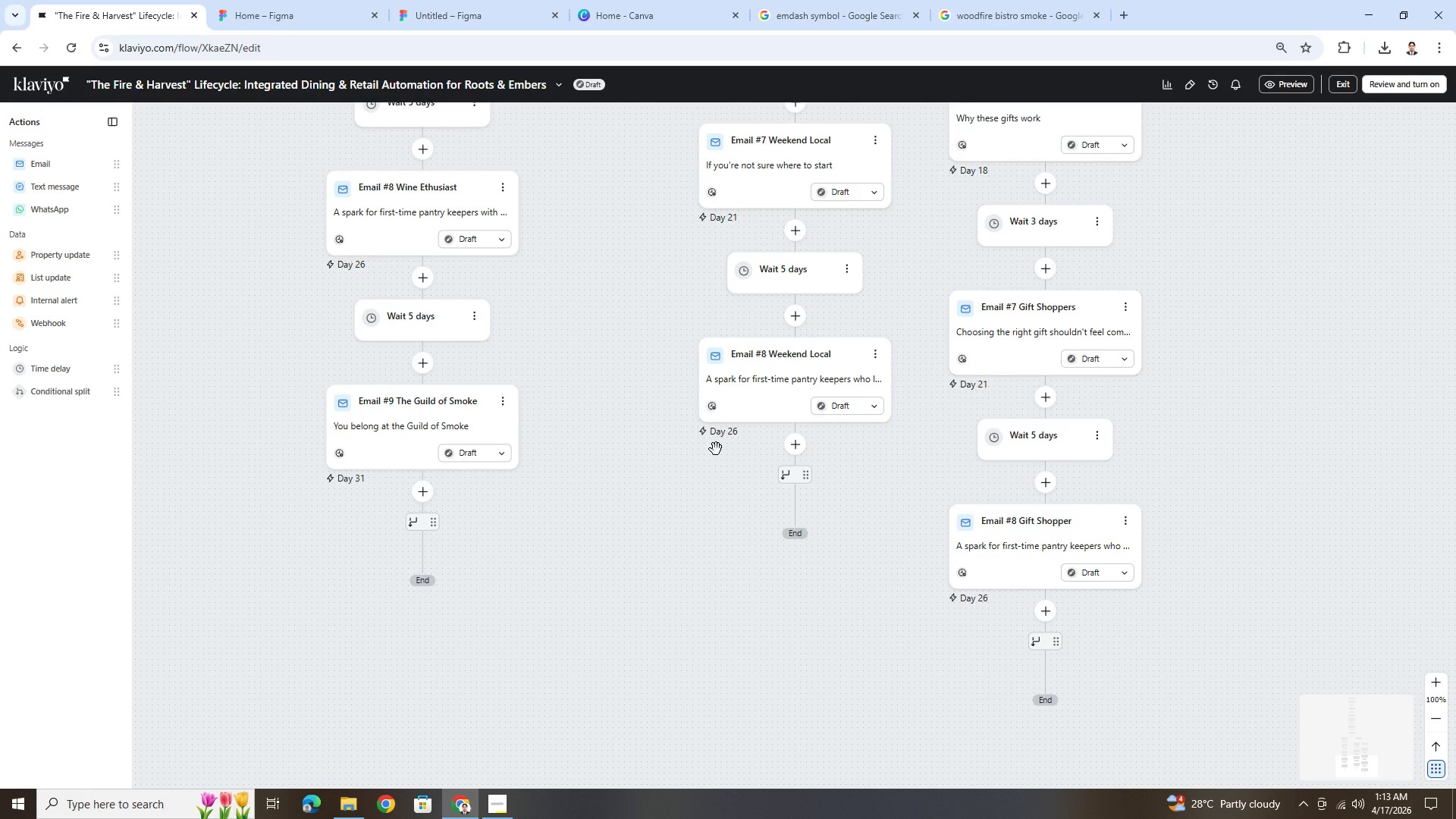 
scroll: coordinate [777, 557], scroll_direction: up, amount: 21.0
 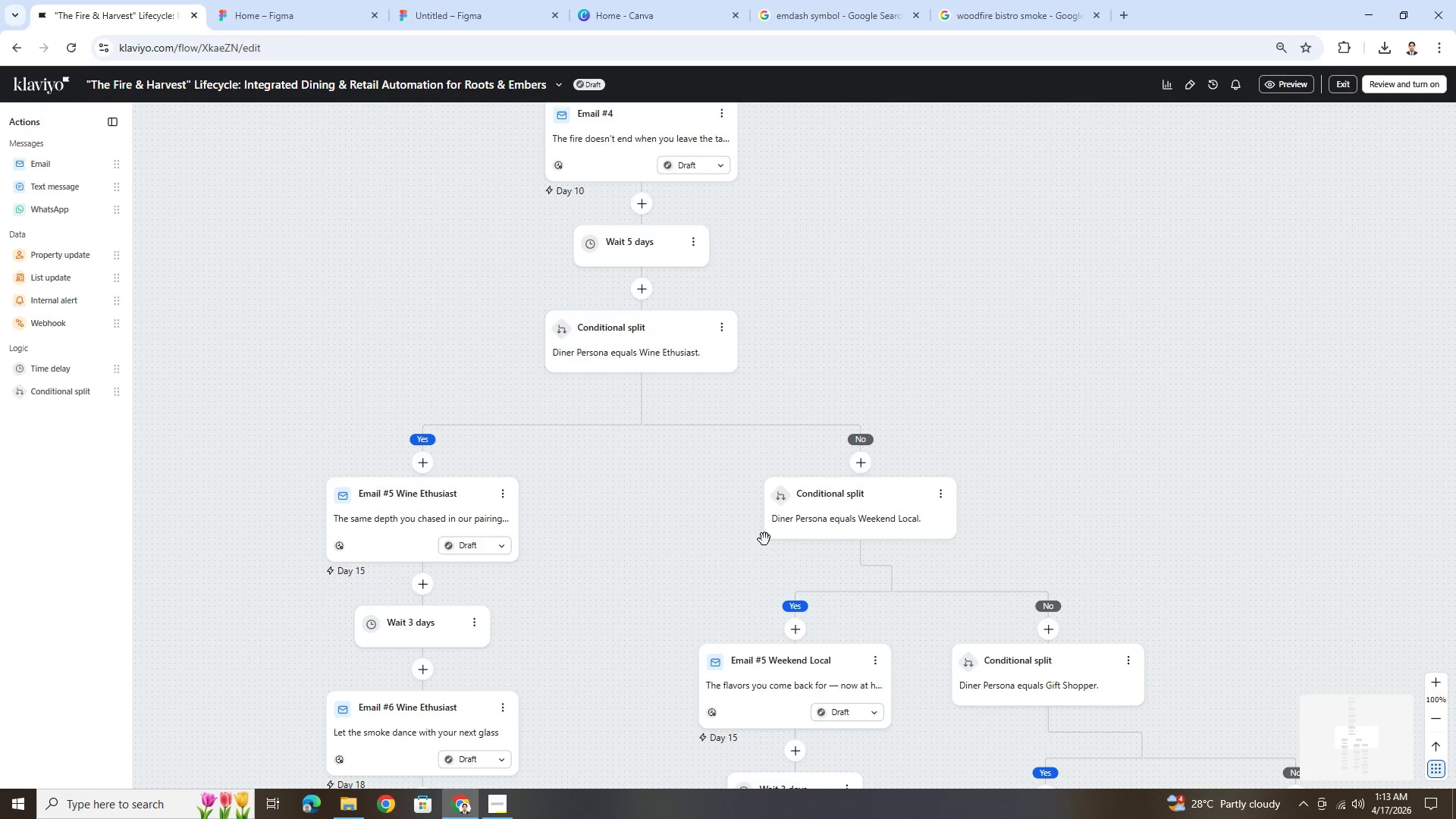 
scroll: coordinate [522, 446], scroll_direction: down, amount: 23.0
 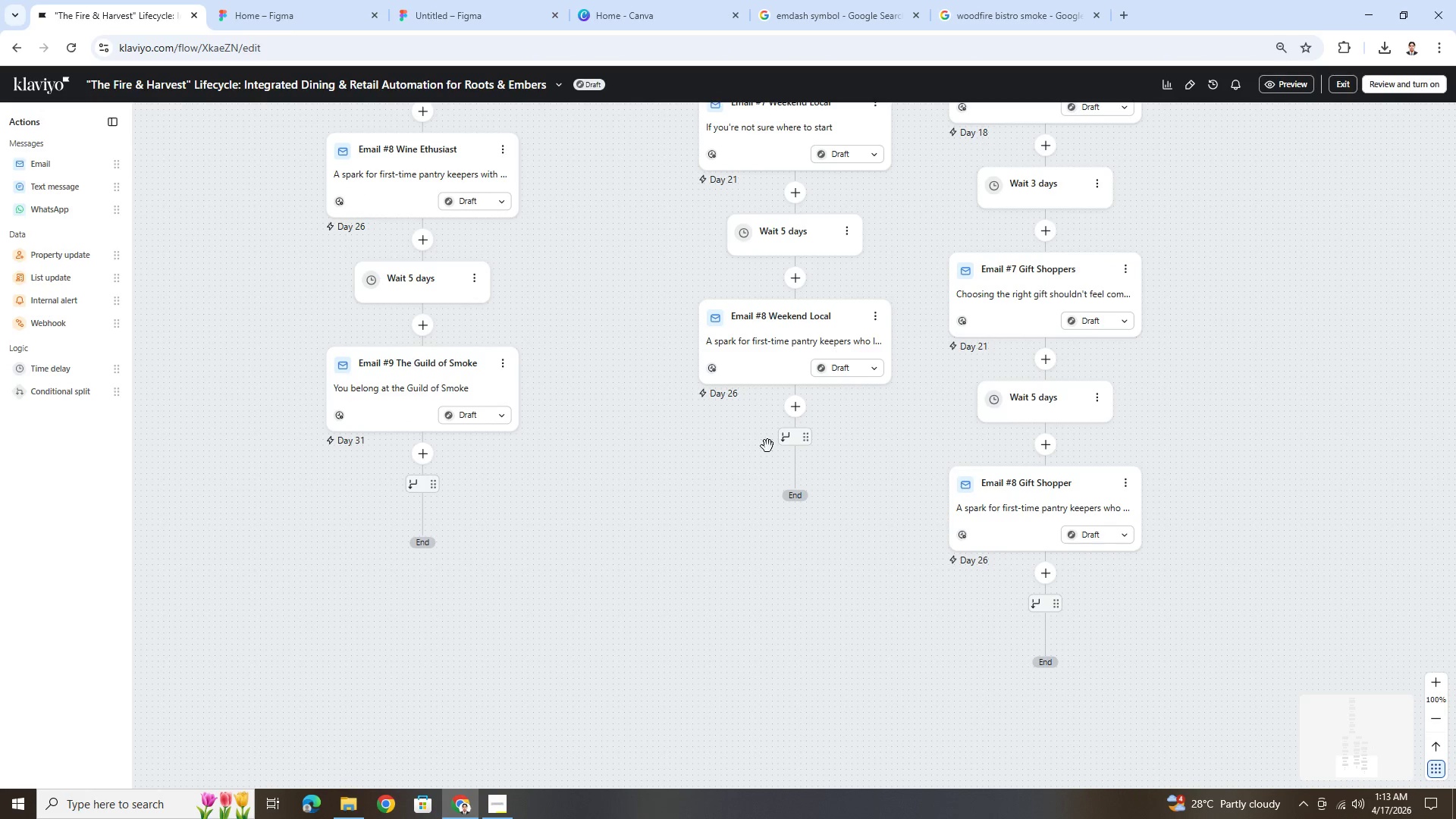 
mouse_move([435, 488])
 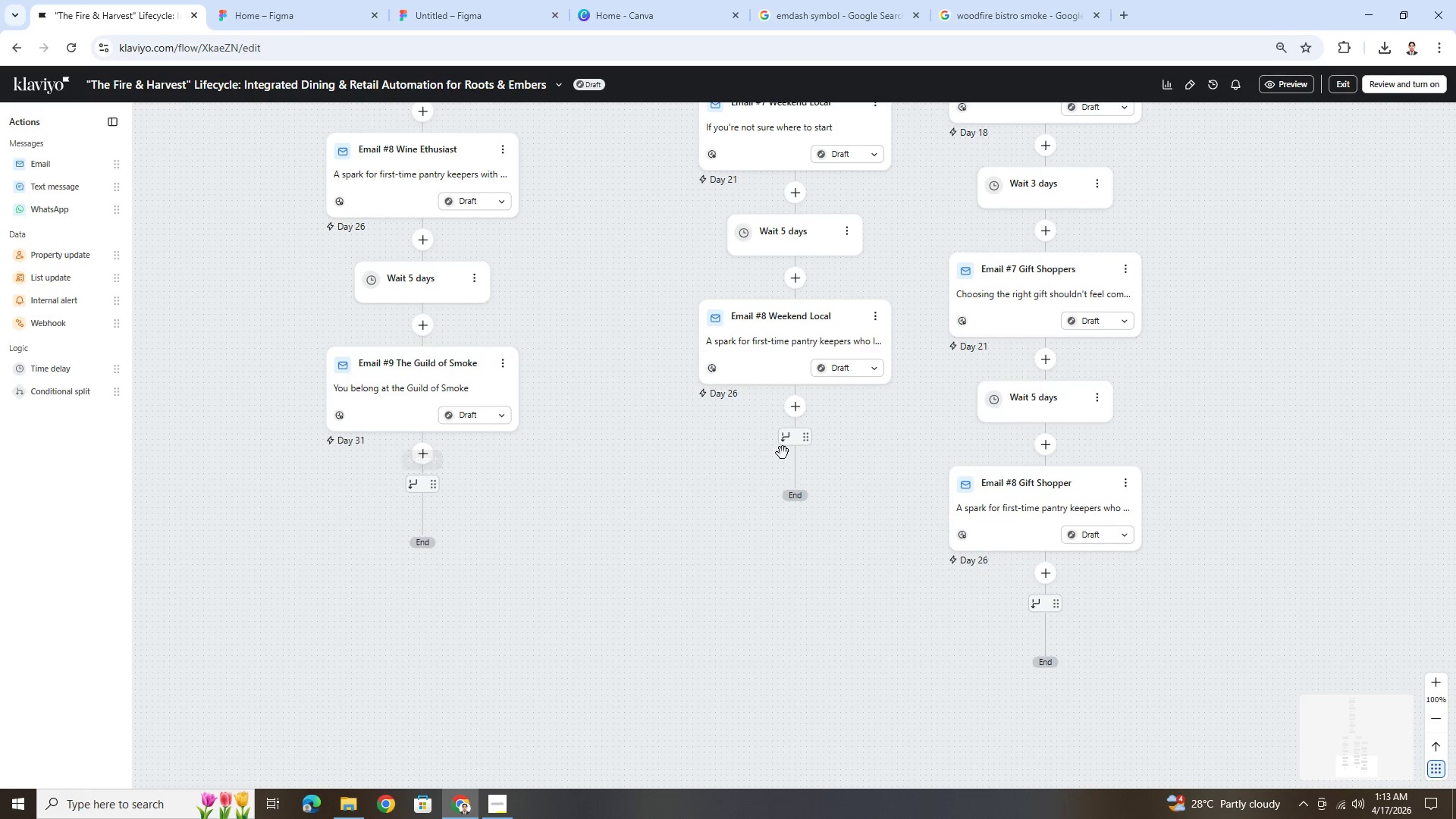 
mouse_move([777, 444])
 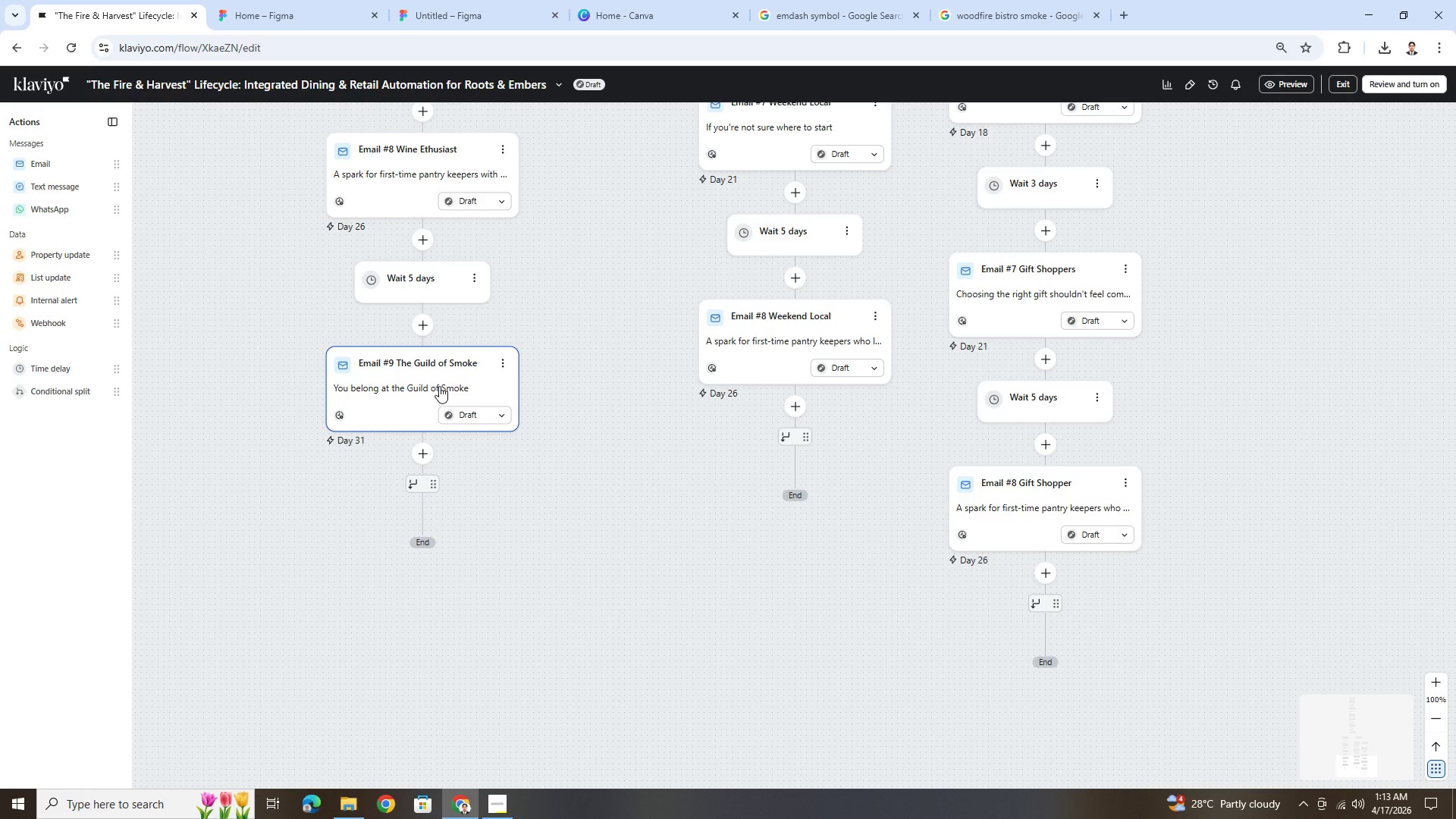 
wait(6.38)
 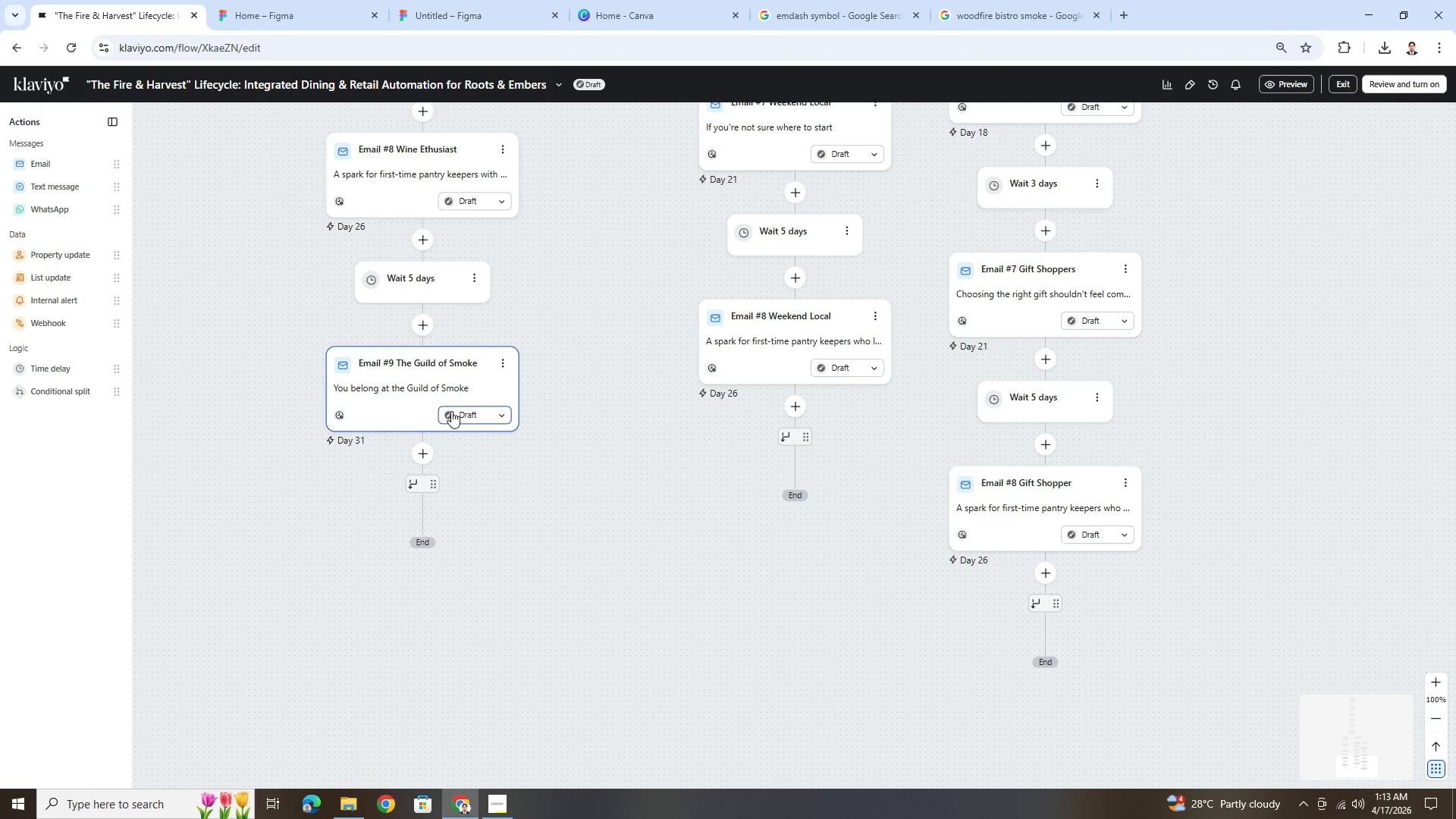 
left_click_drag(start_coordinate=[789, 441], to_coordinate=[417, 482])
 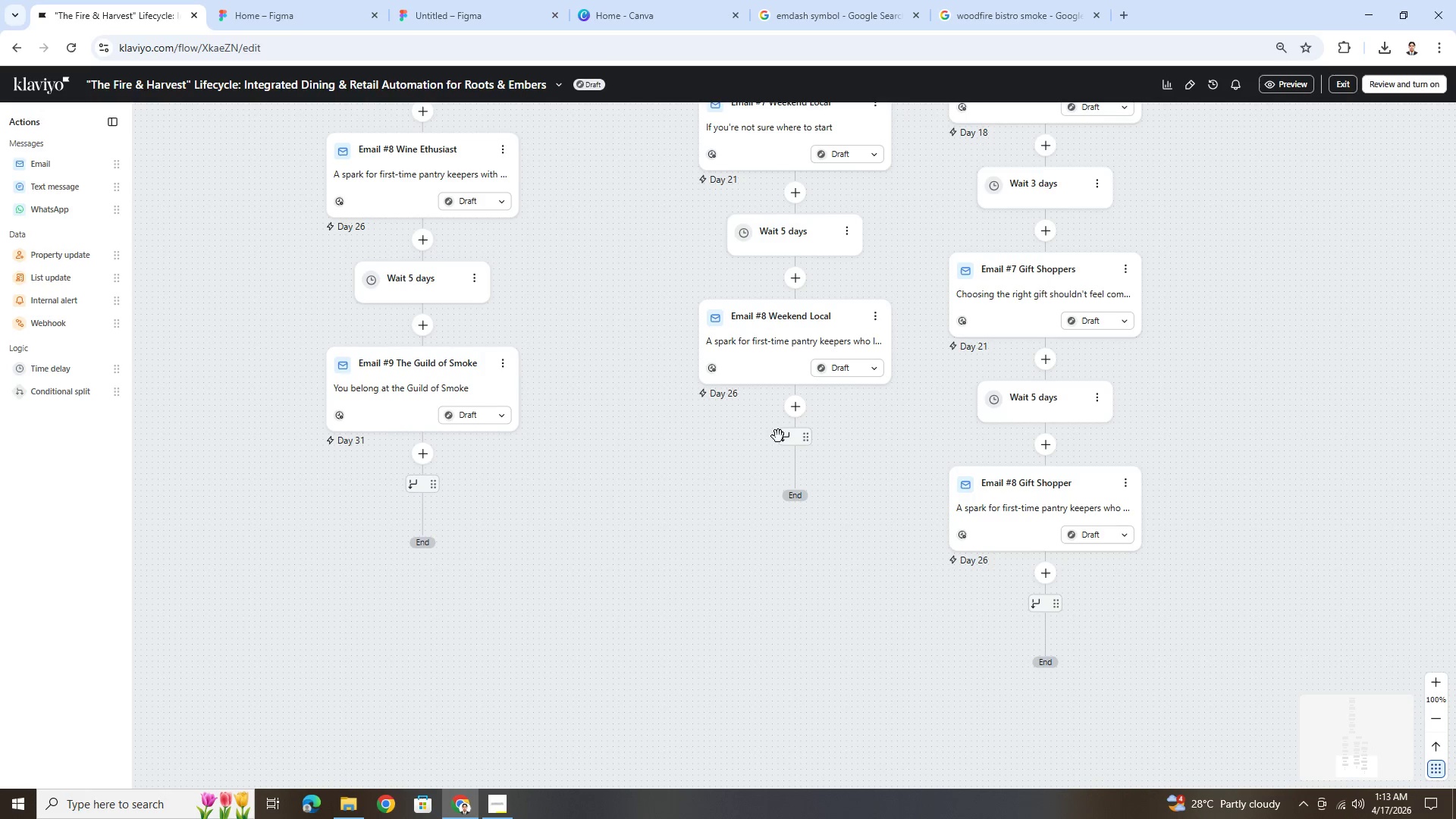 
left_click_drag(start_coordinate=[785, 440], to_coordinate=[493, 392])
 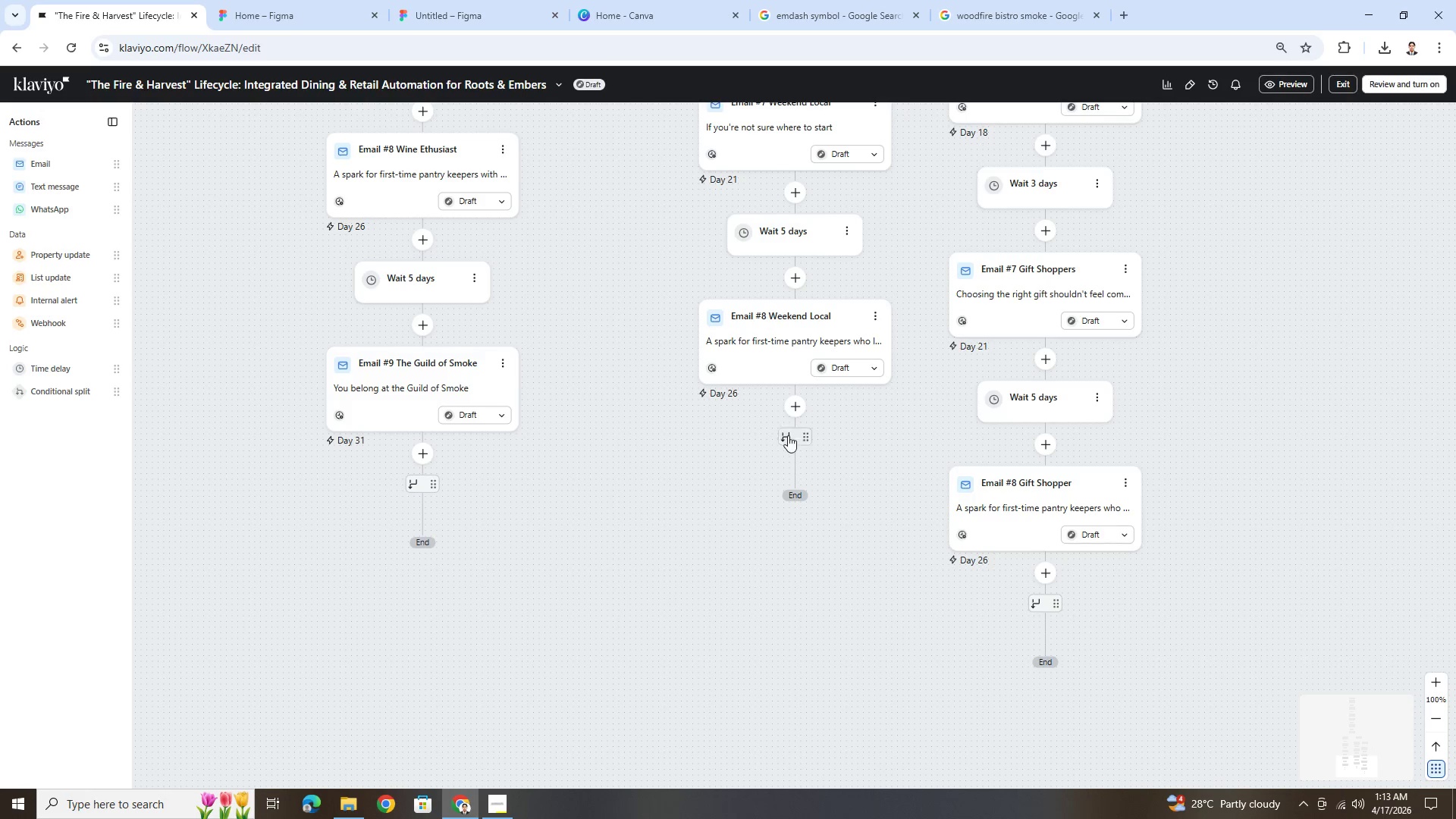 
left_click_drag(start_coordinate=[799, 438], to_coordinate=[467, 384])
 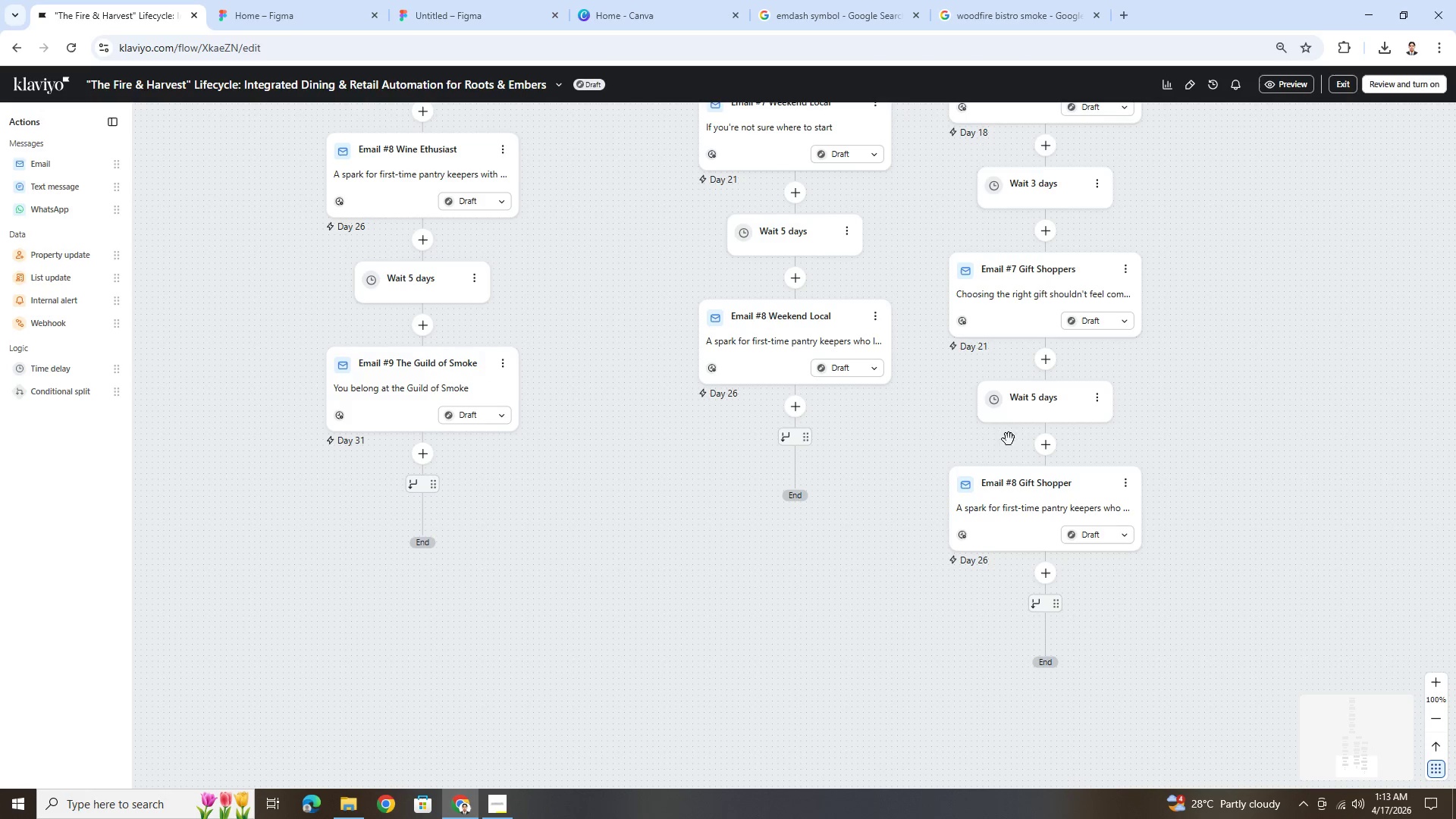 
left_click([998, 579])
 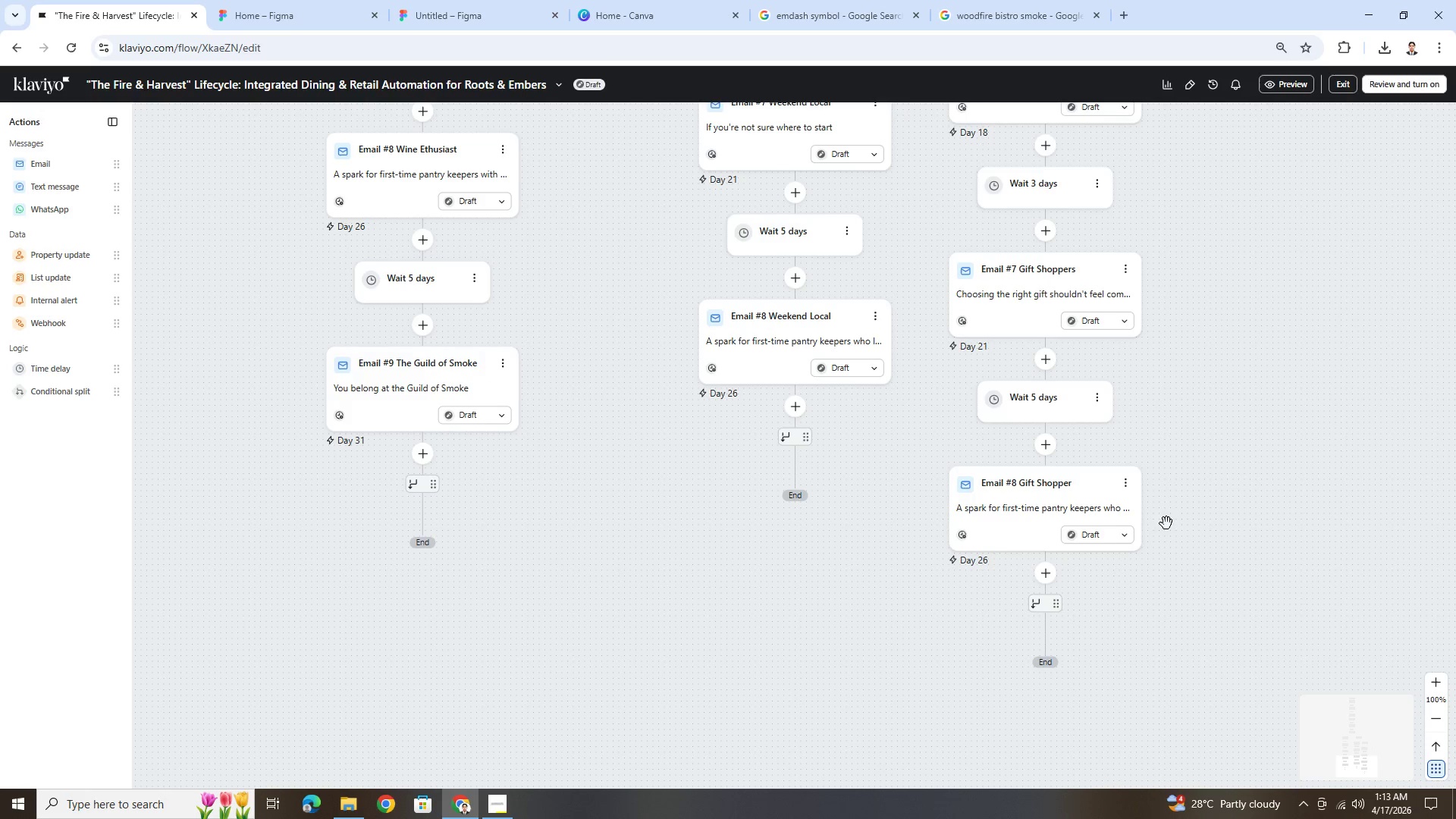 
scroll: coordinate [1171, 481], scroll_direction: up, amount: 4.0
 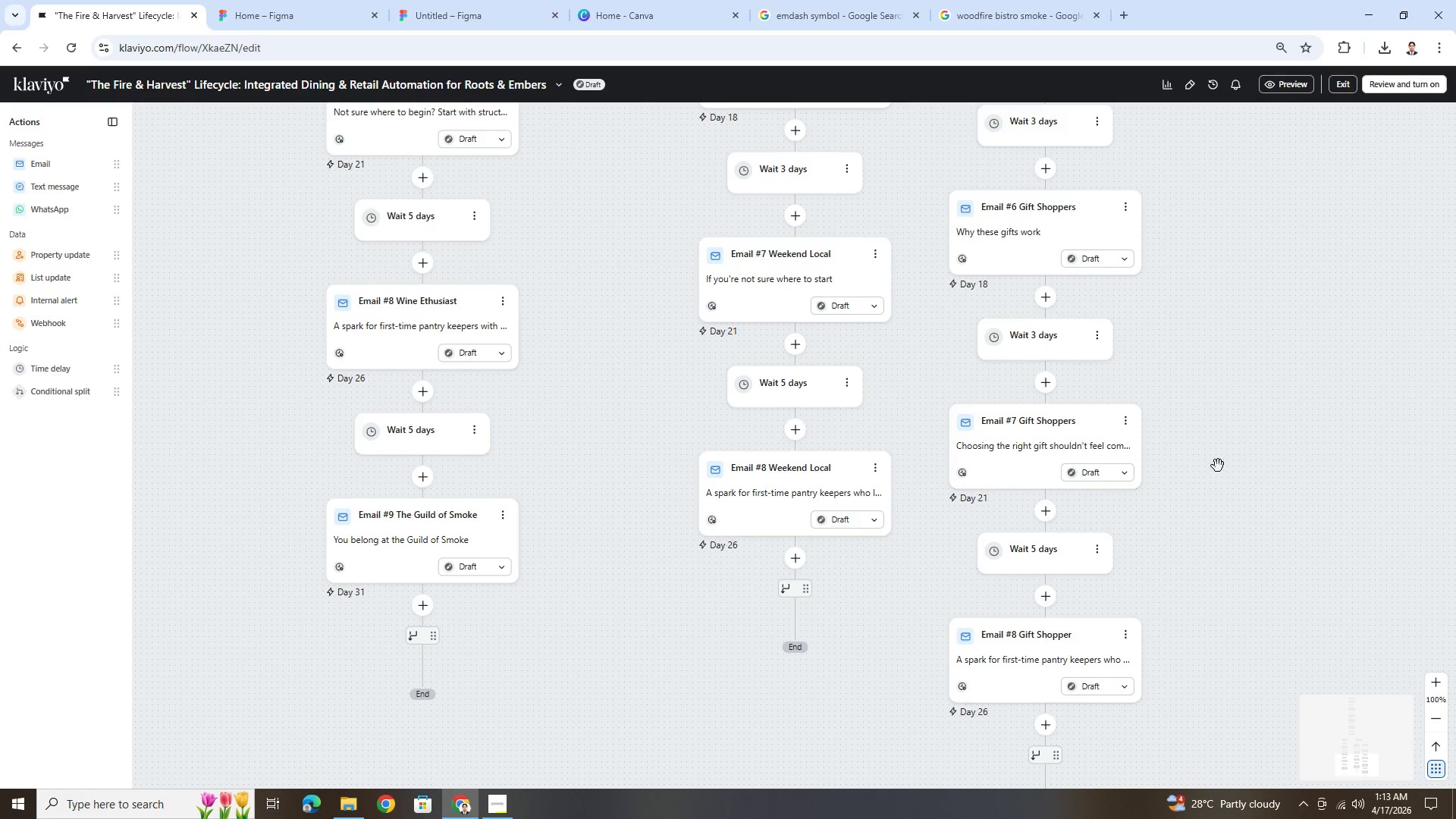 
left_click_drag(start_coordinate=[1218, 466], to_coordinate=[1193, 370])
 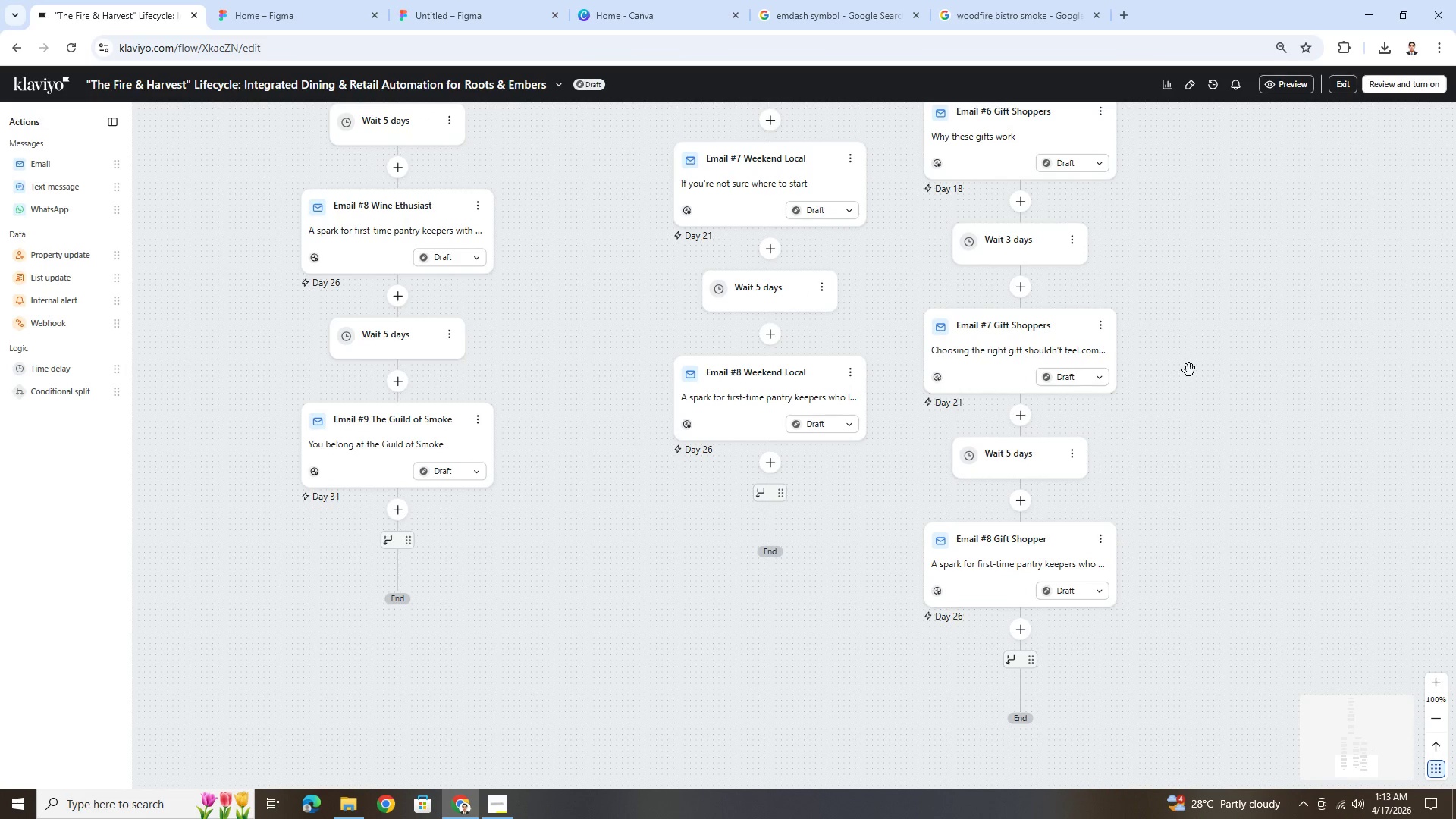 
wait(5.61)
 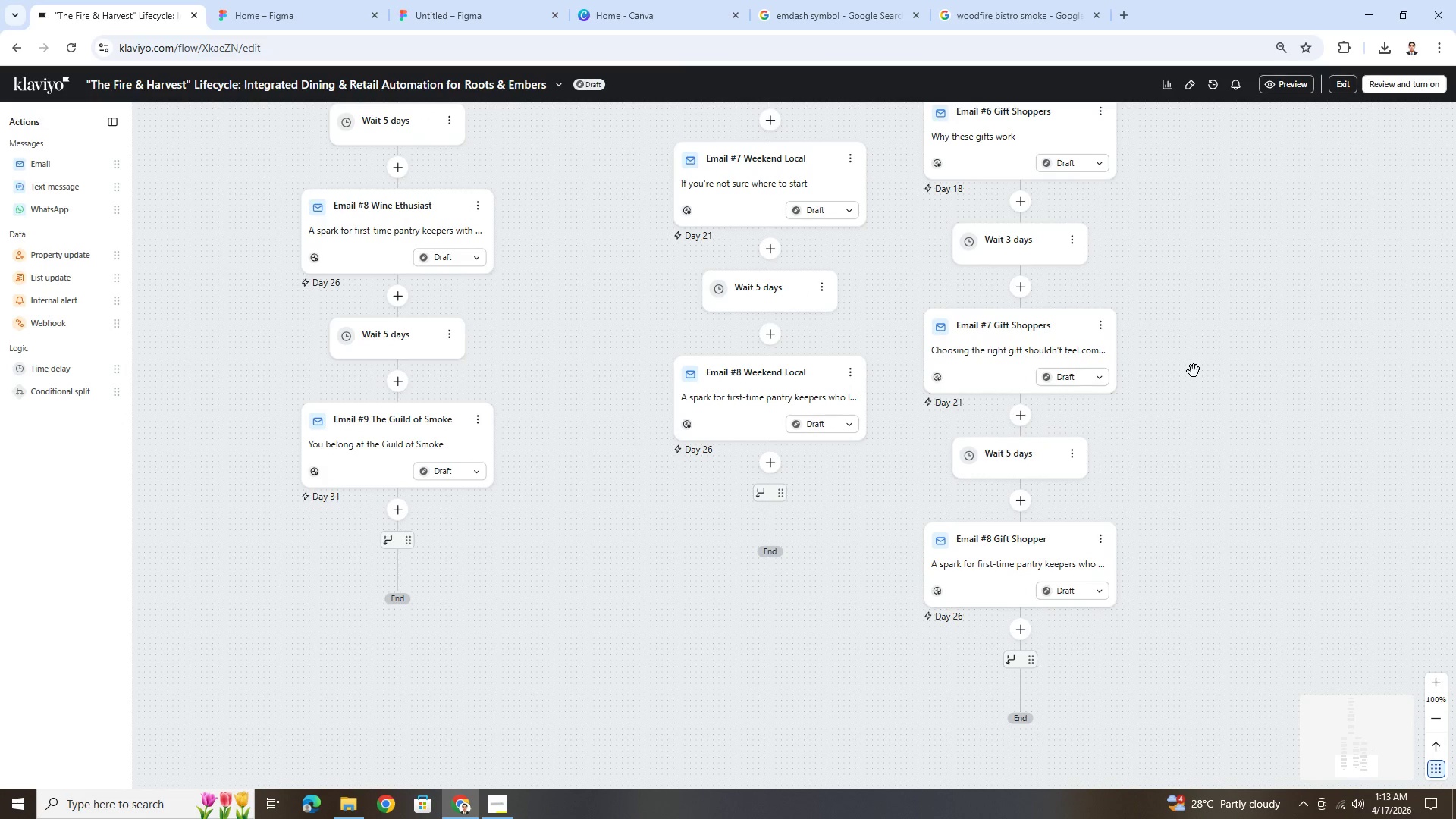 
scroll: coordinate [1247, 459], scroll_direction: up, amount: 33.0
 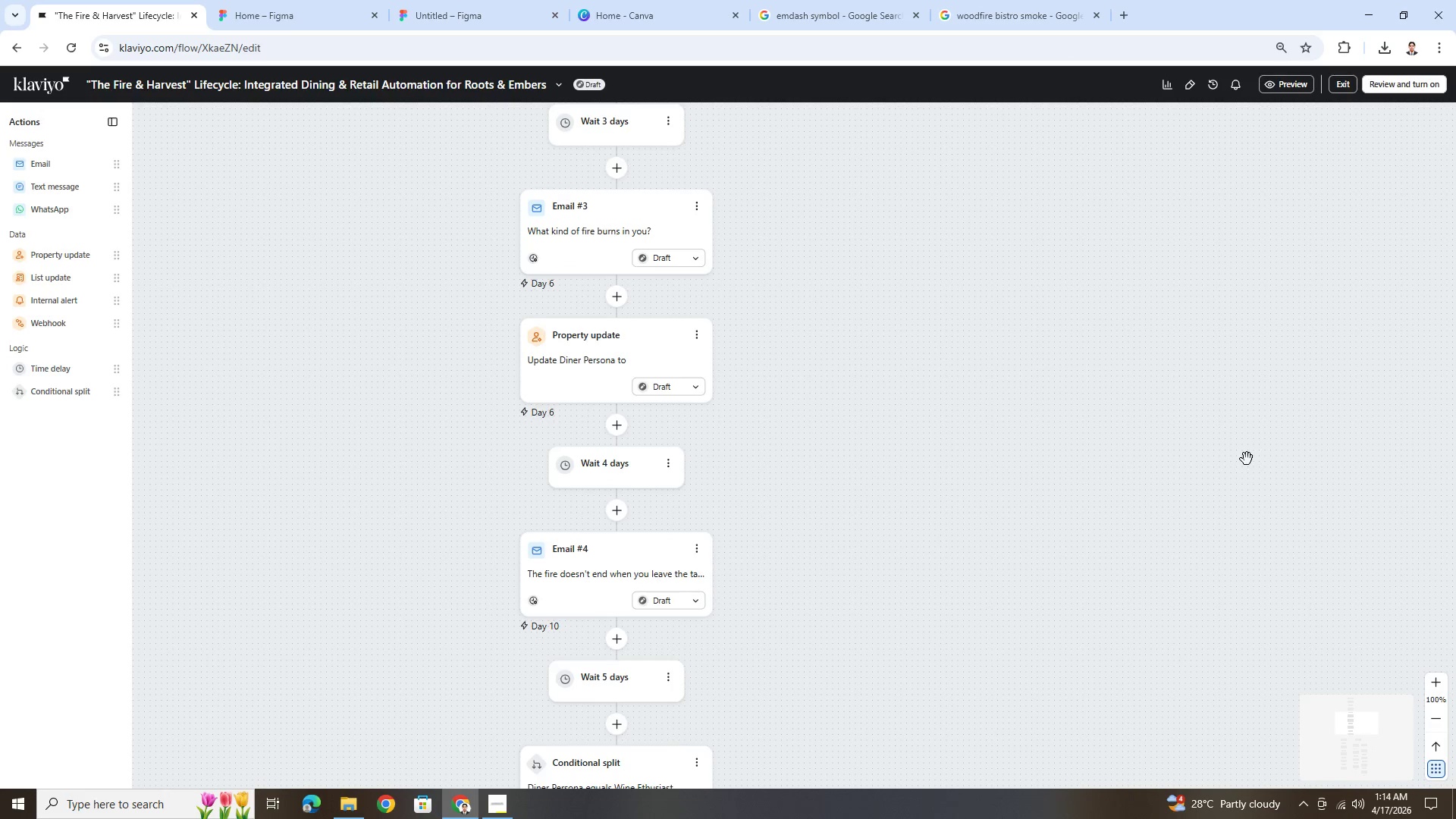 